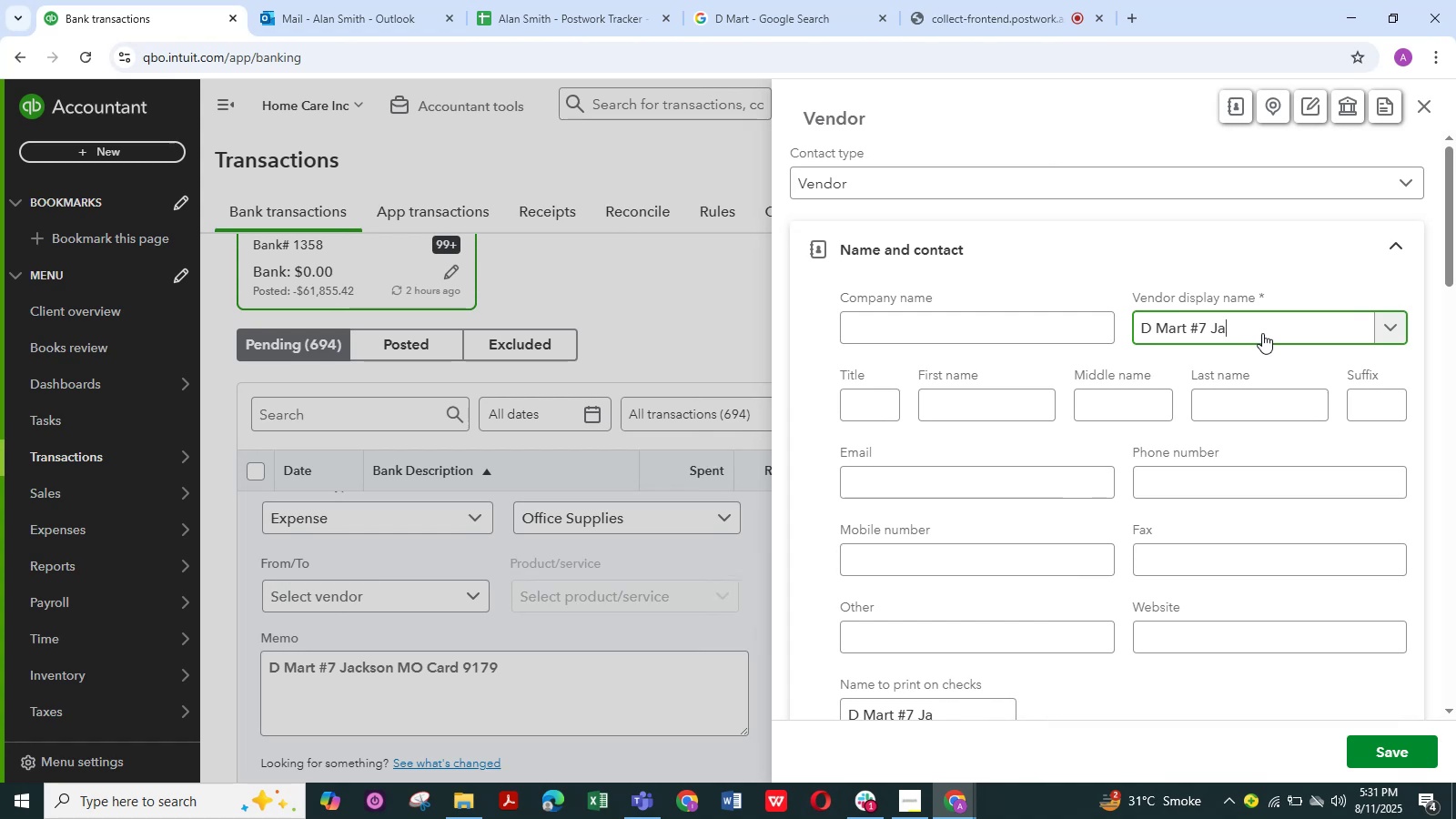 
key(Backspace)
 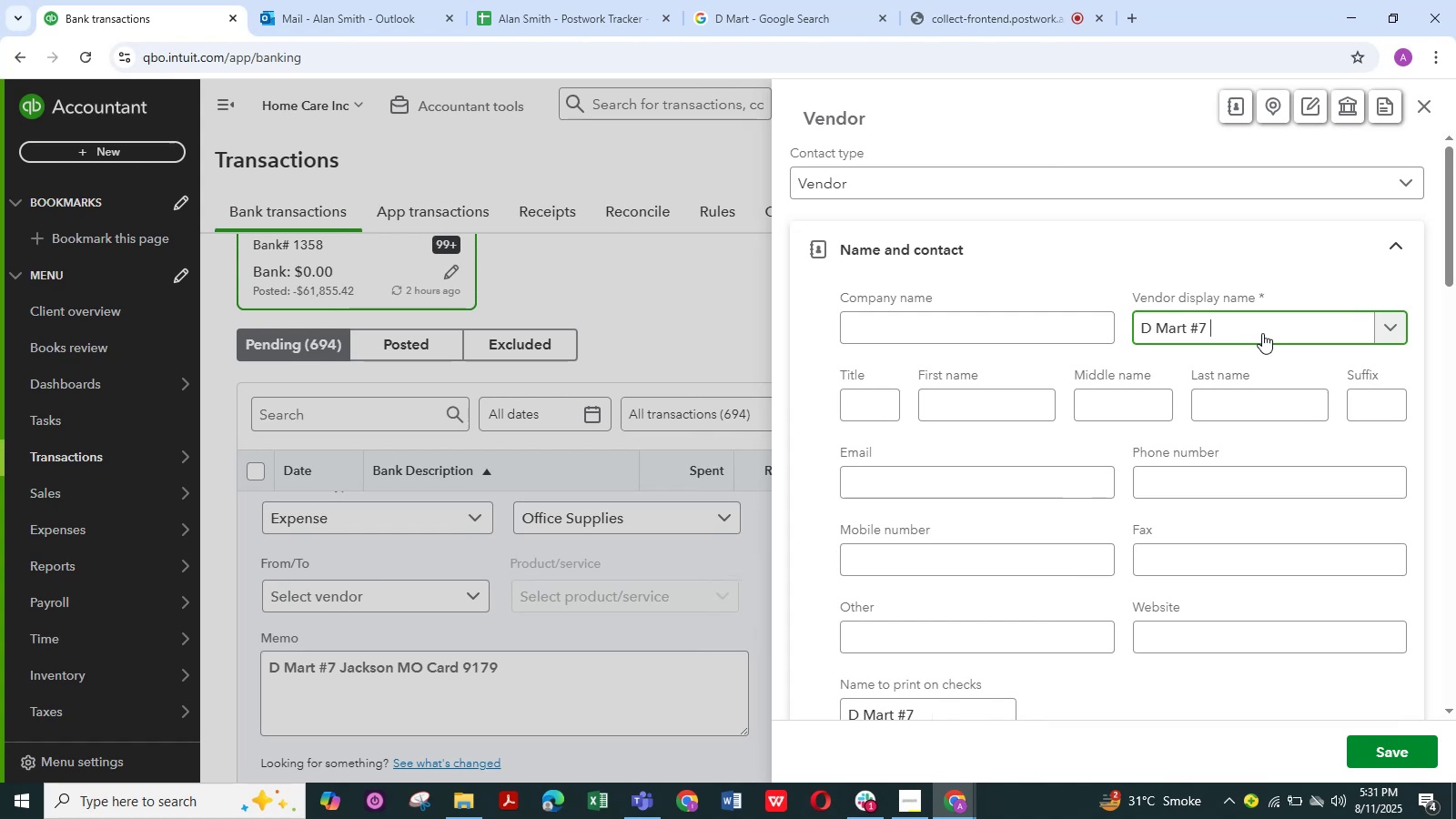 
key(Backspace)
 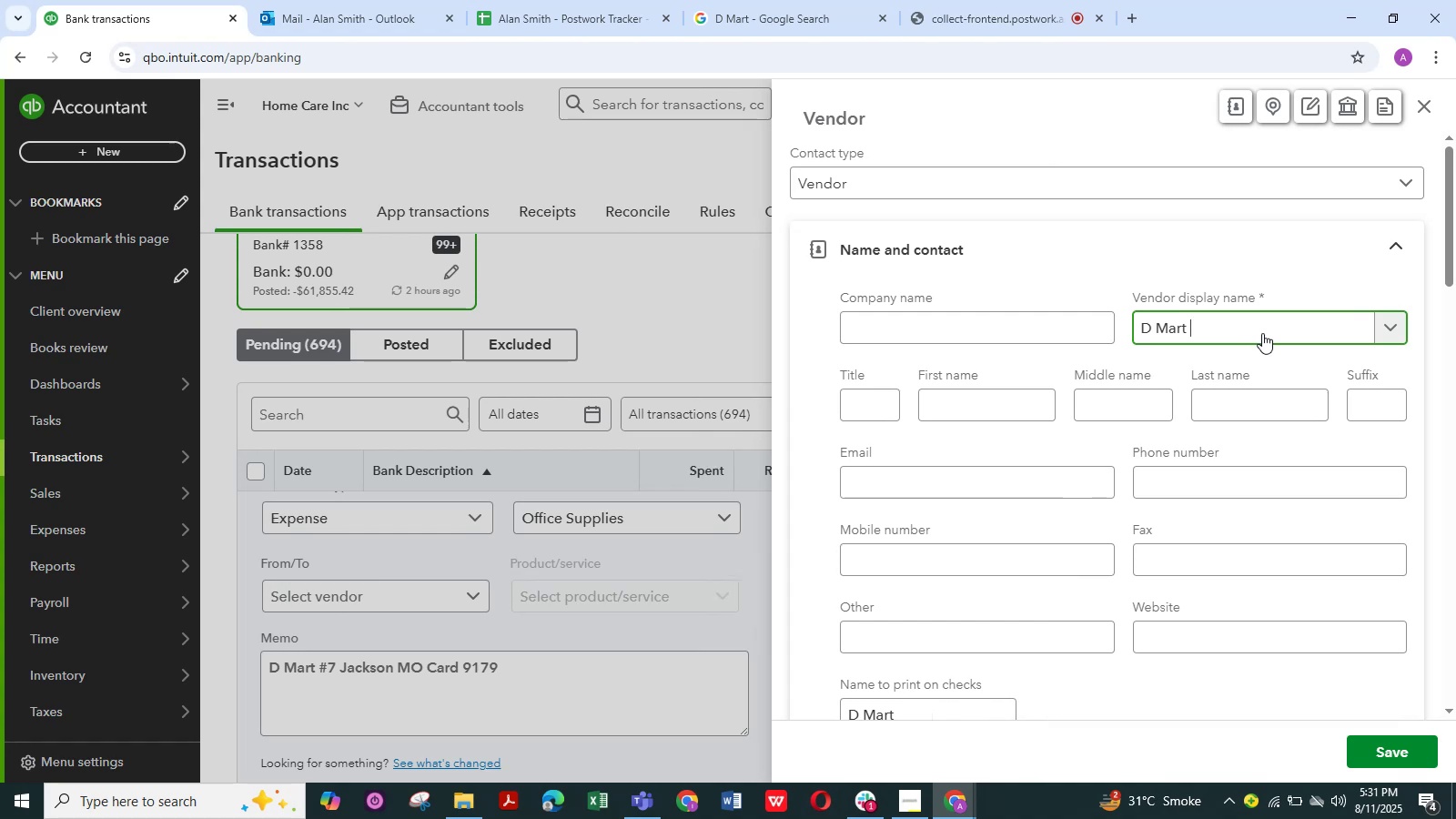 
key(Backspace)
 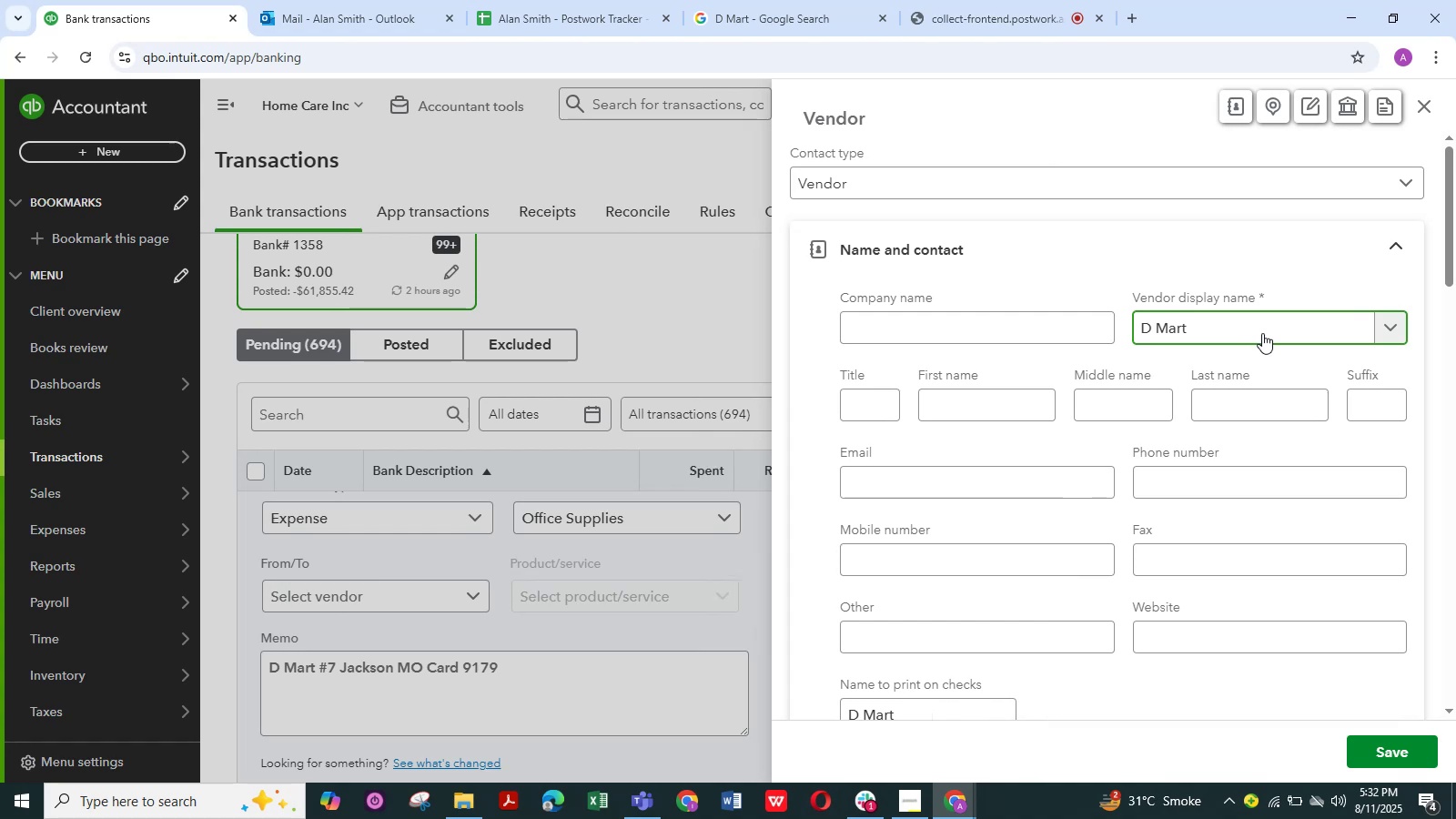 
key(Backspace)
 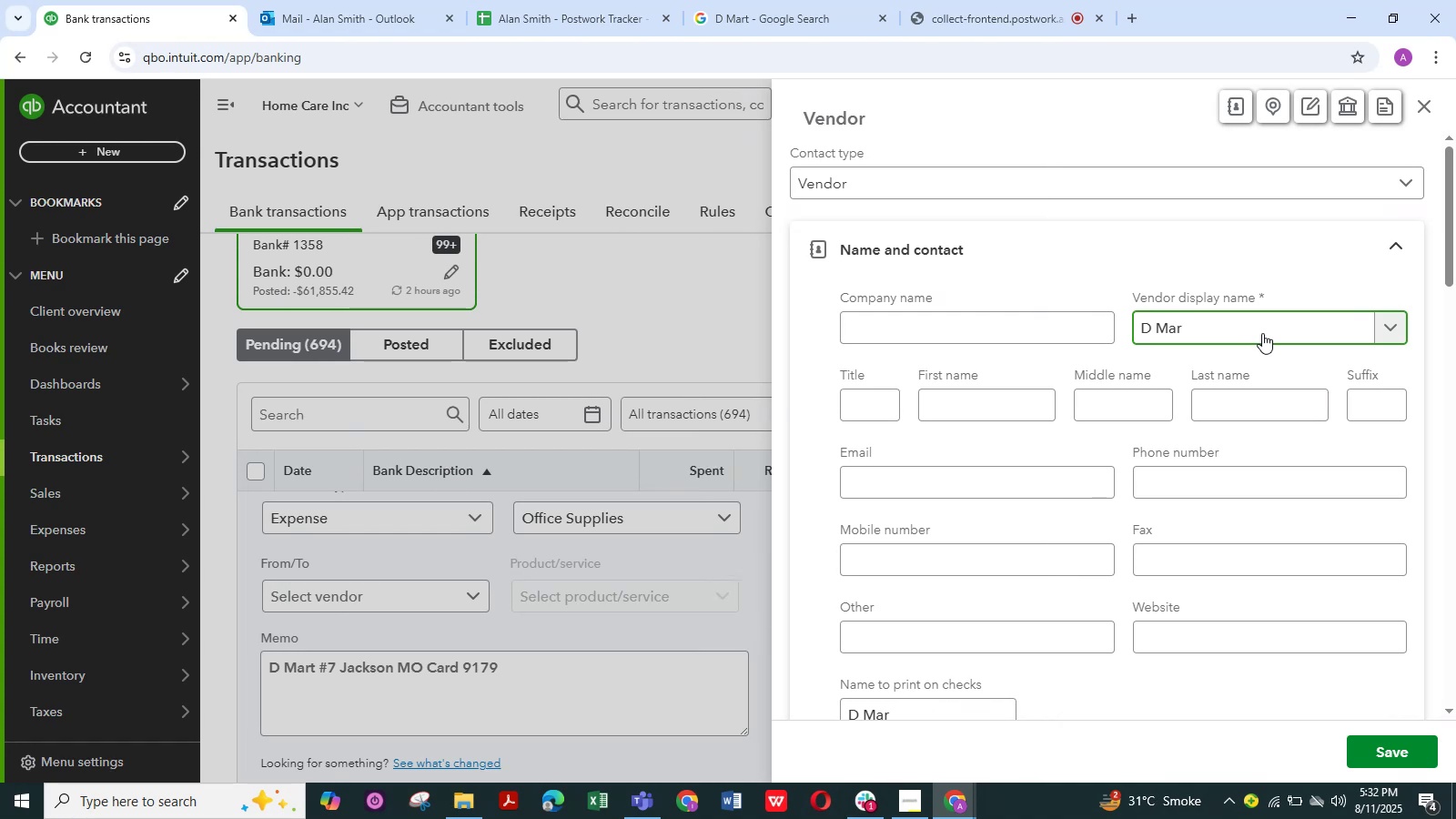 
key(T)
 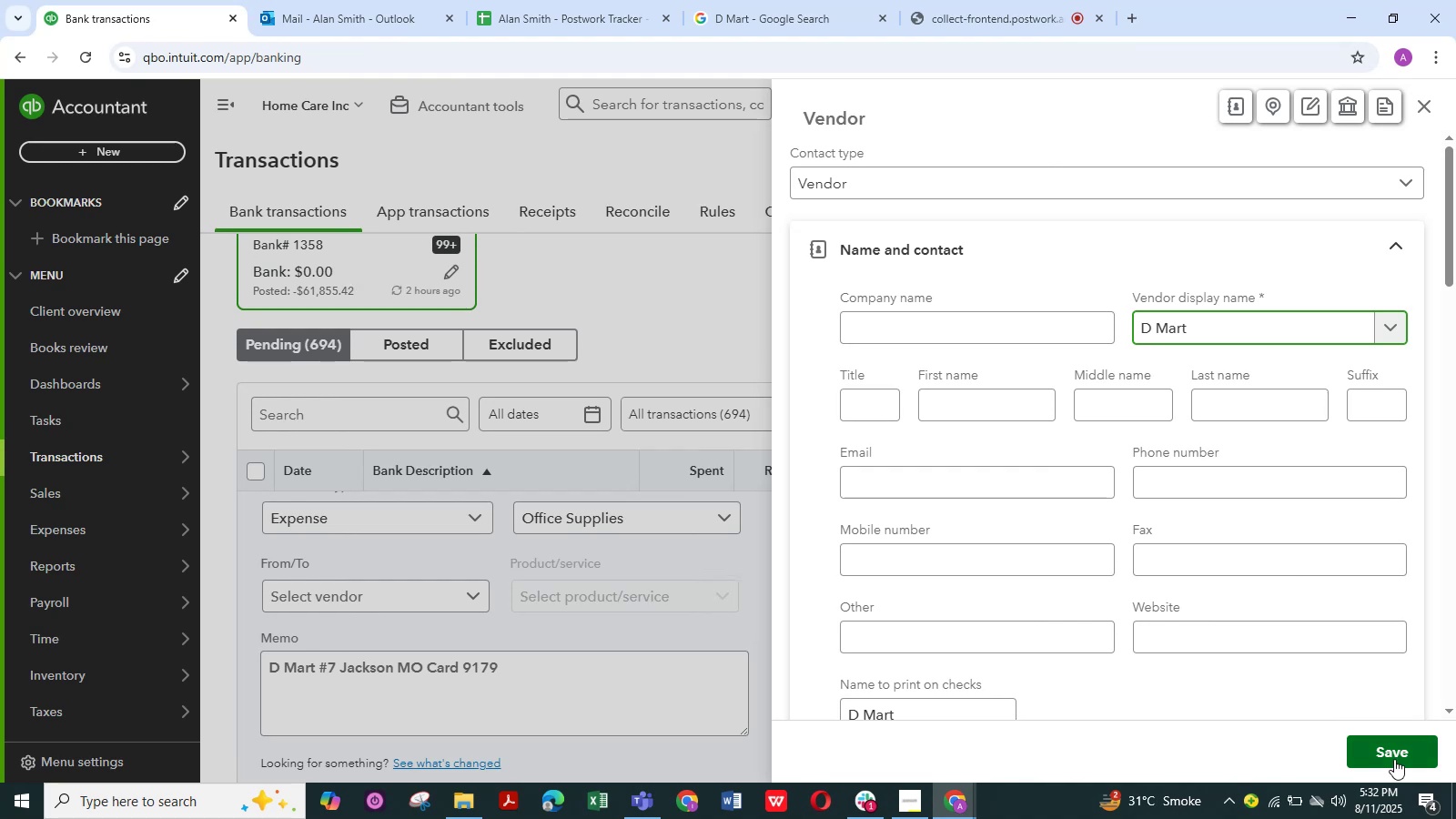 
left_click([1394, 759])
 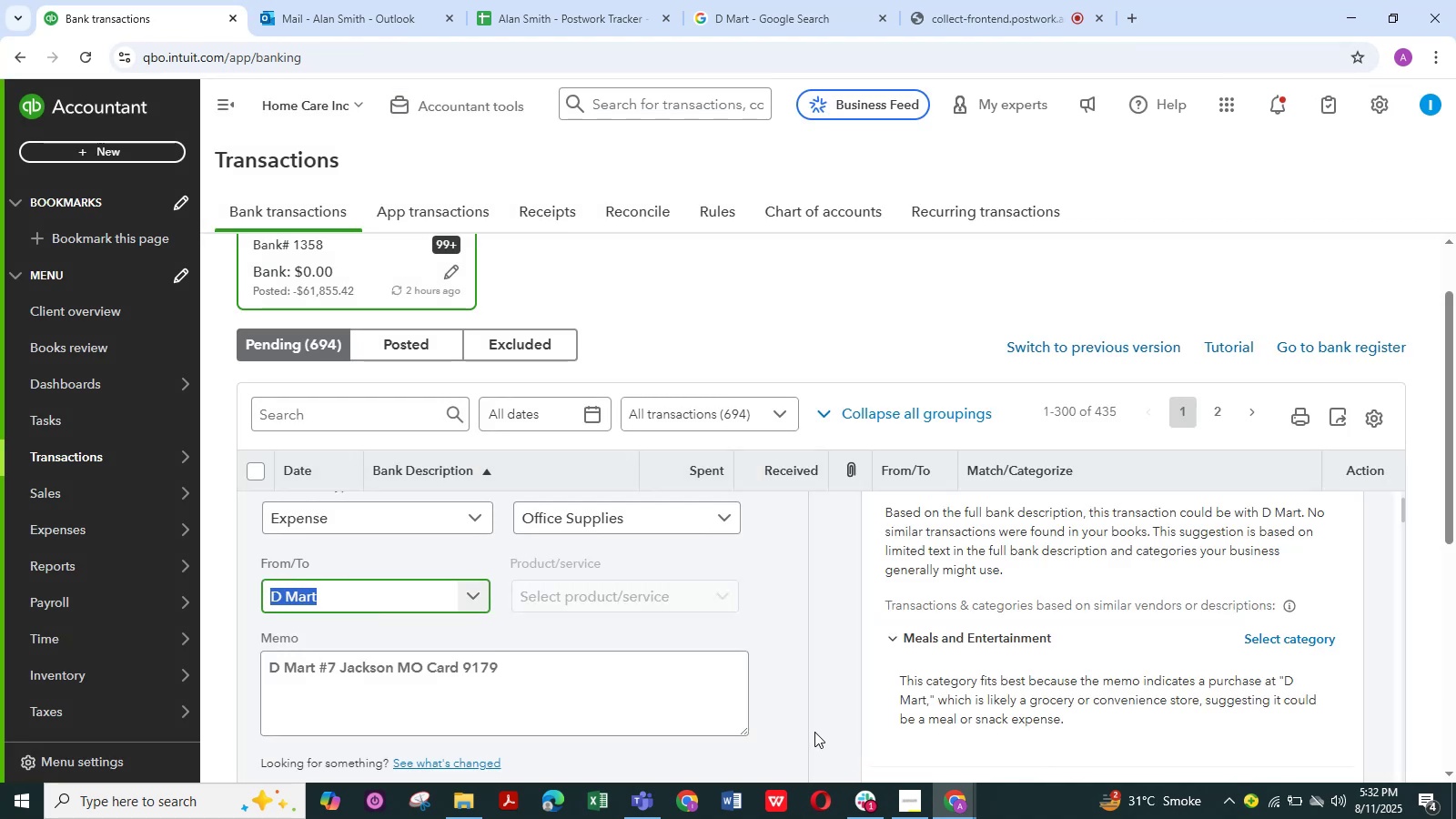 
scroll: coordinate [681, 694], scroll_direction: down, amount: 4.0
 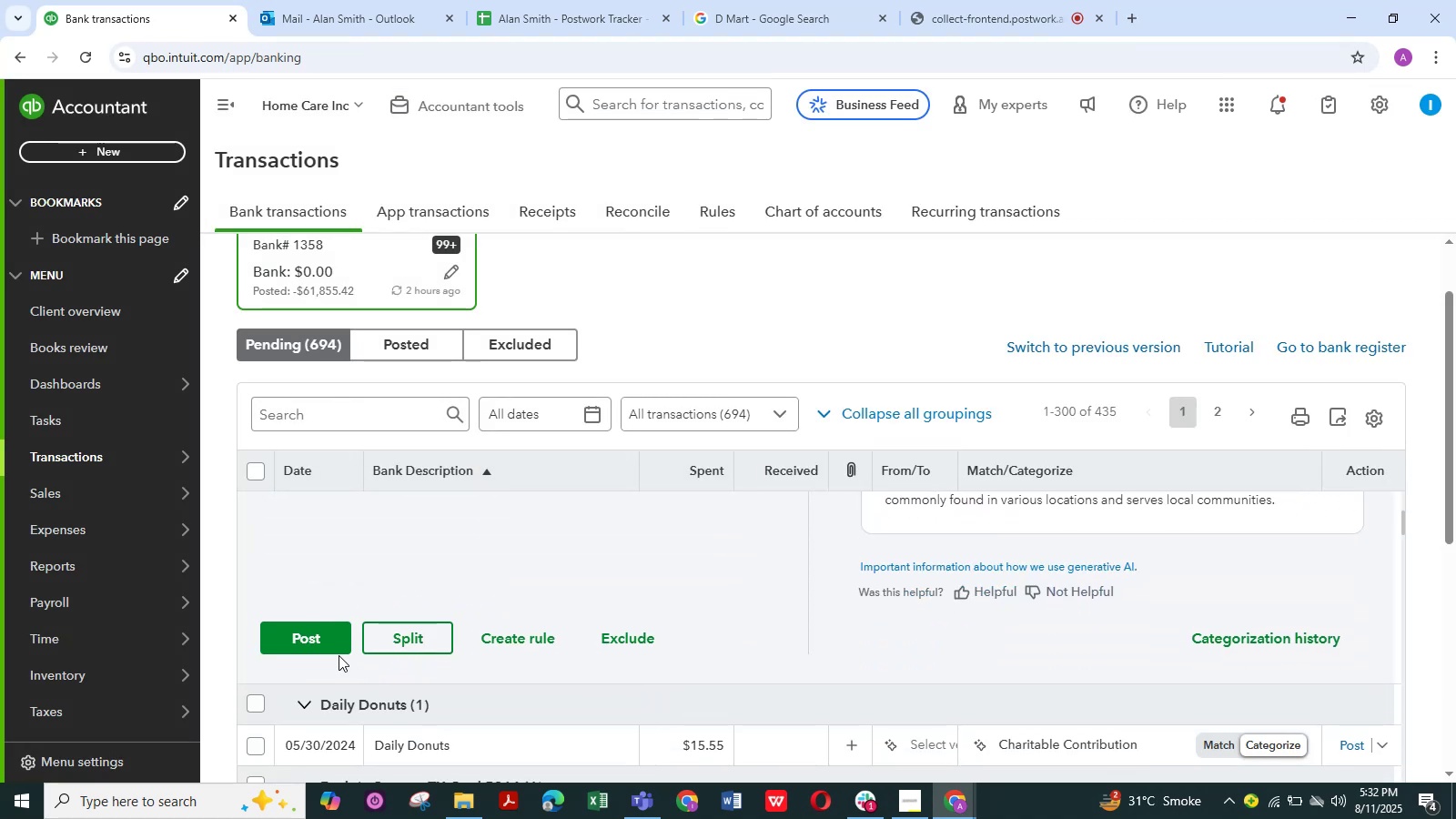 
left_click([314, 633])
 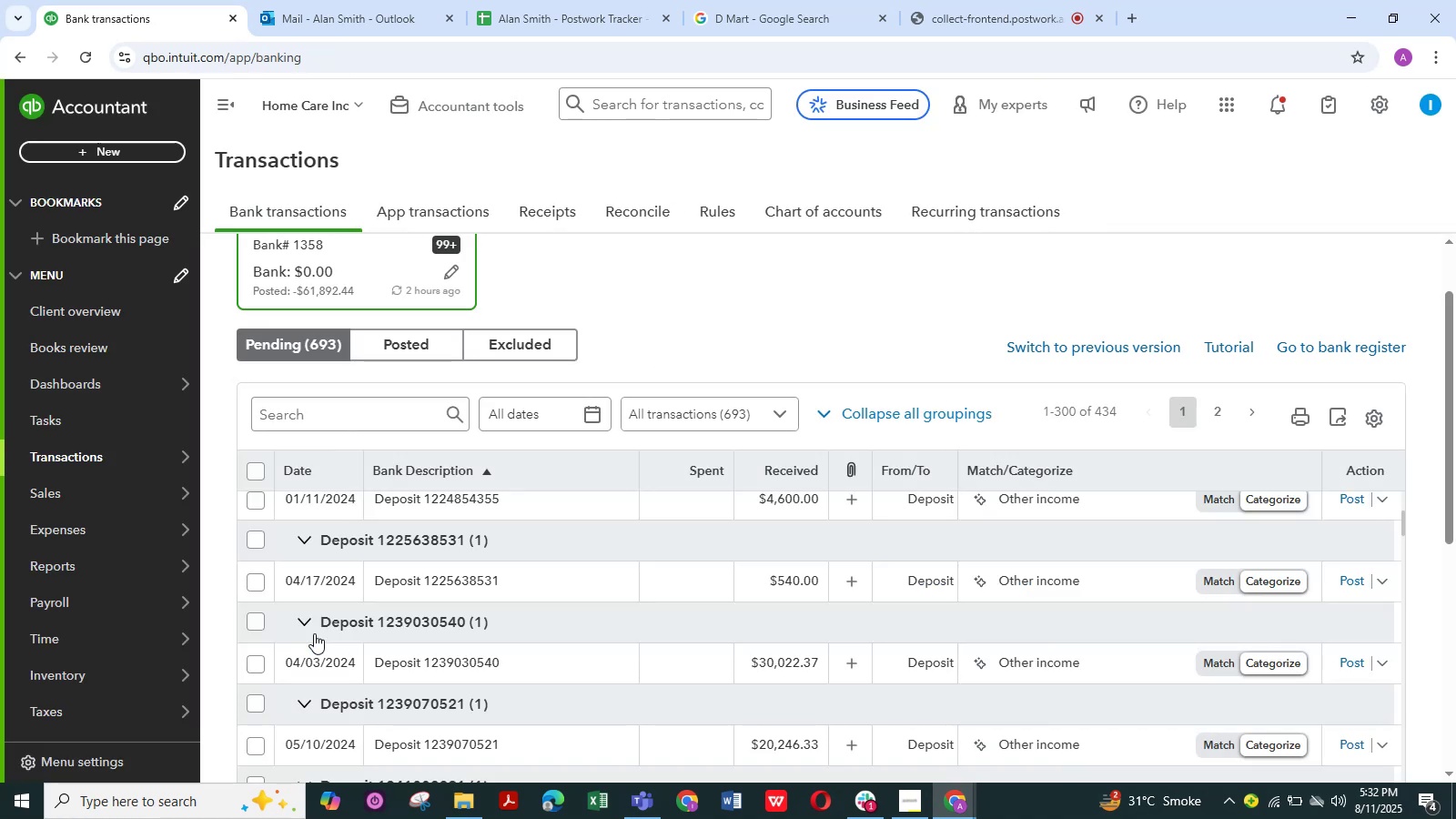 
wait(13.42)
 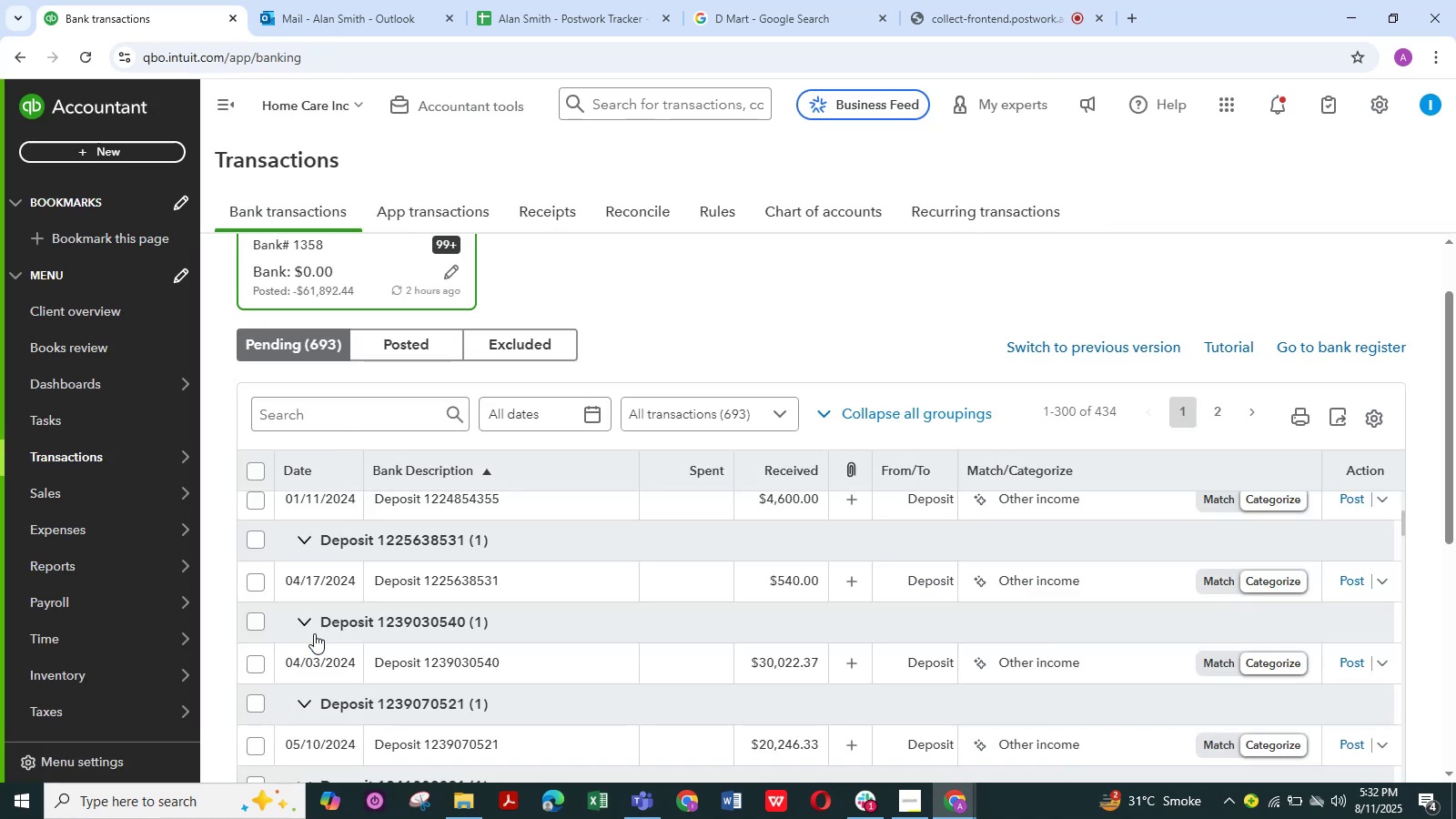 
scroll: coordinate [373, 522], scroll_direction: up, amount: 7.0
 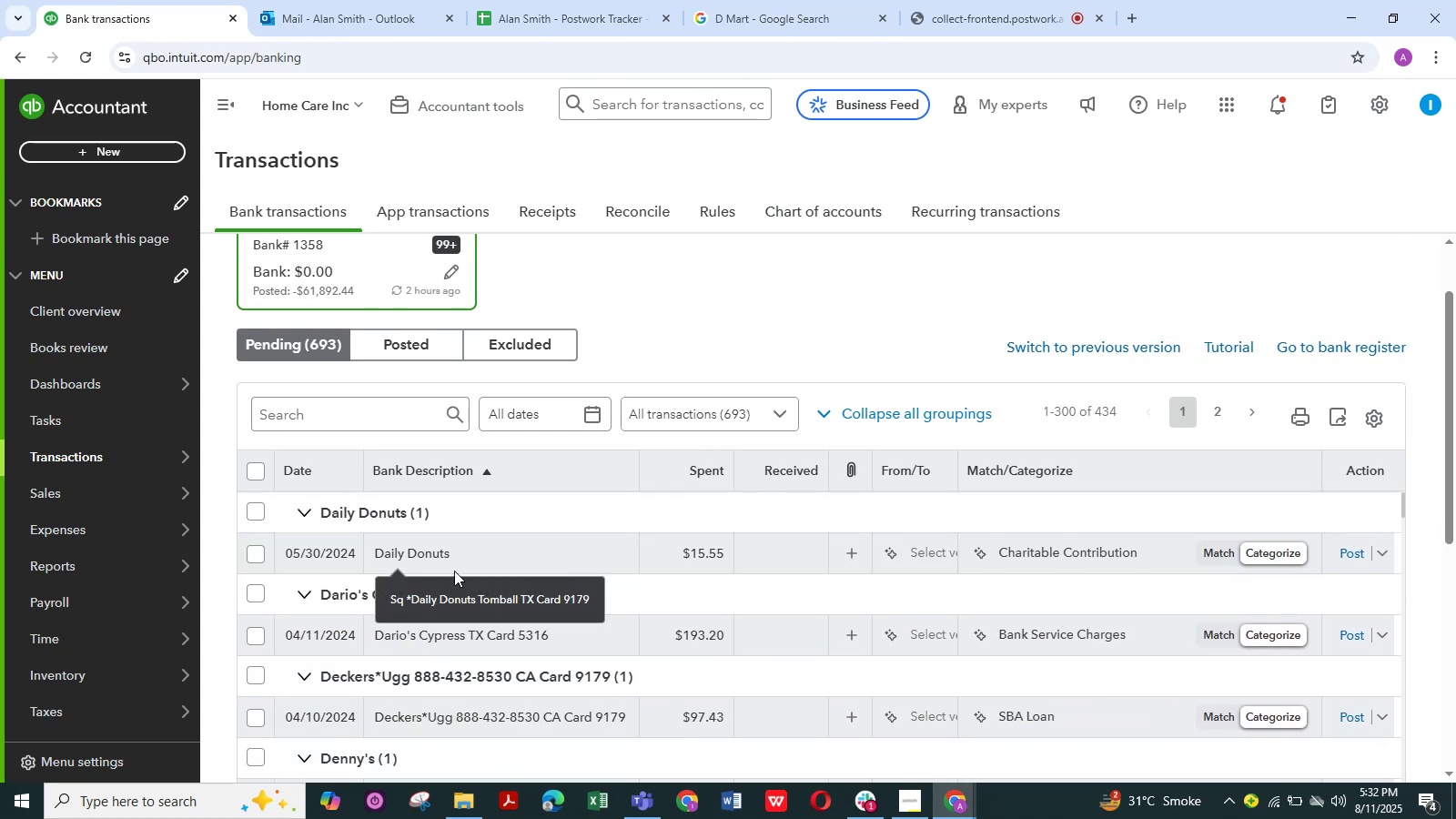 
mouse_move([417, 559])
 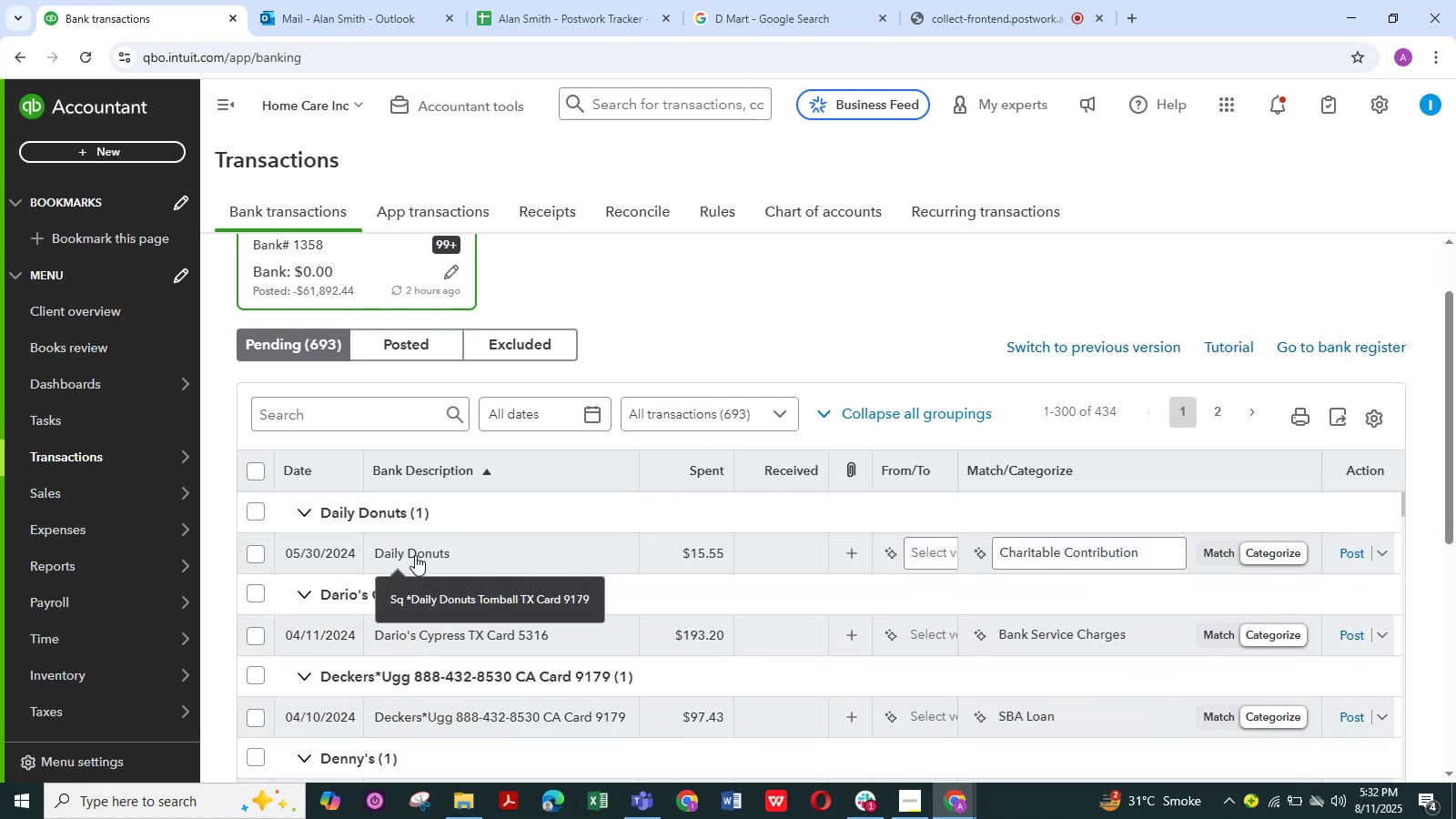 
left_click([415, 555])
 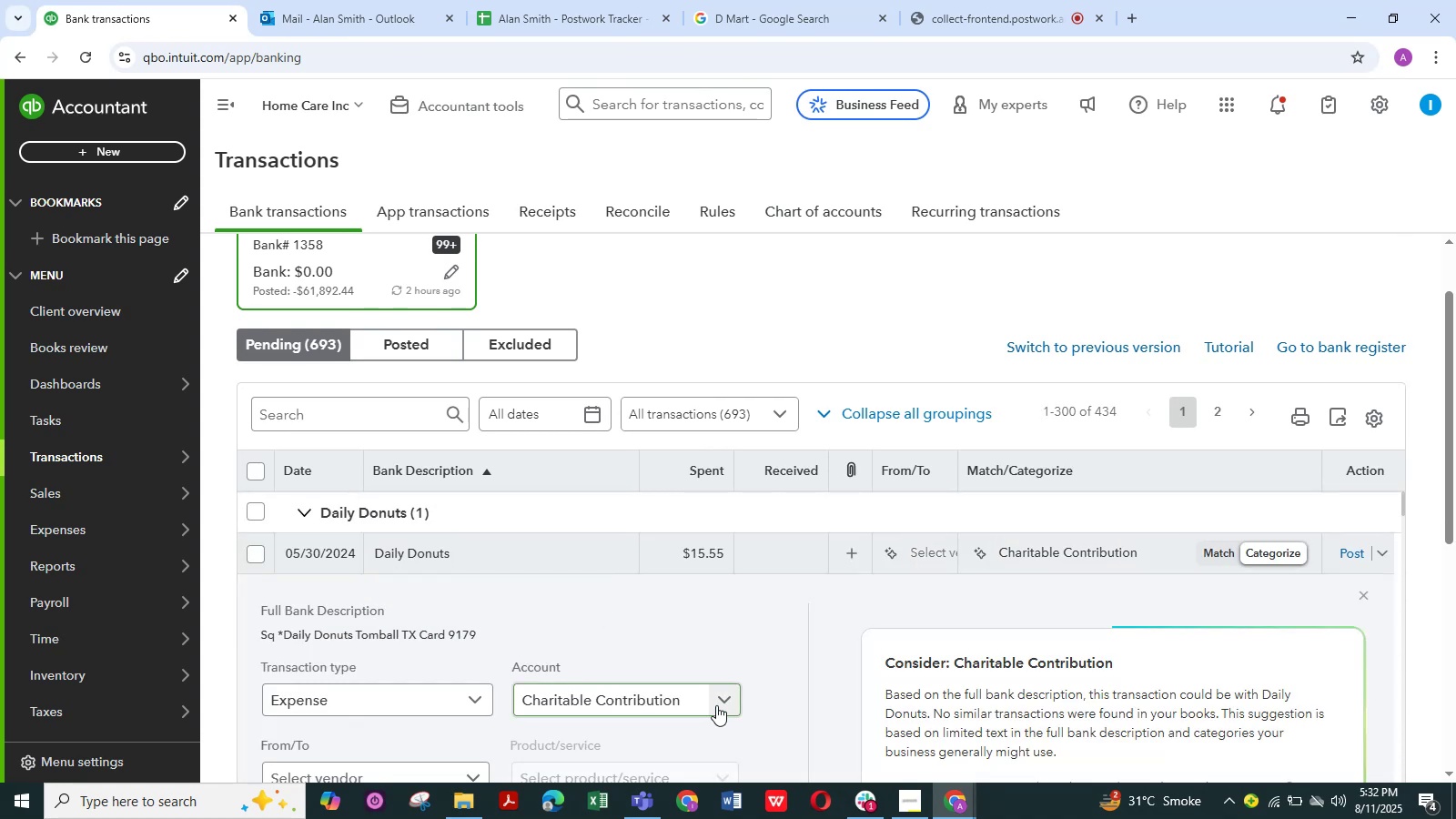 
scroll: coordinate [720, 705], scroll_direction: down, amount: 1.0
 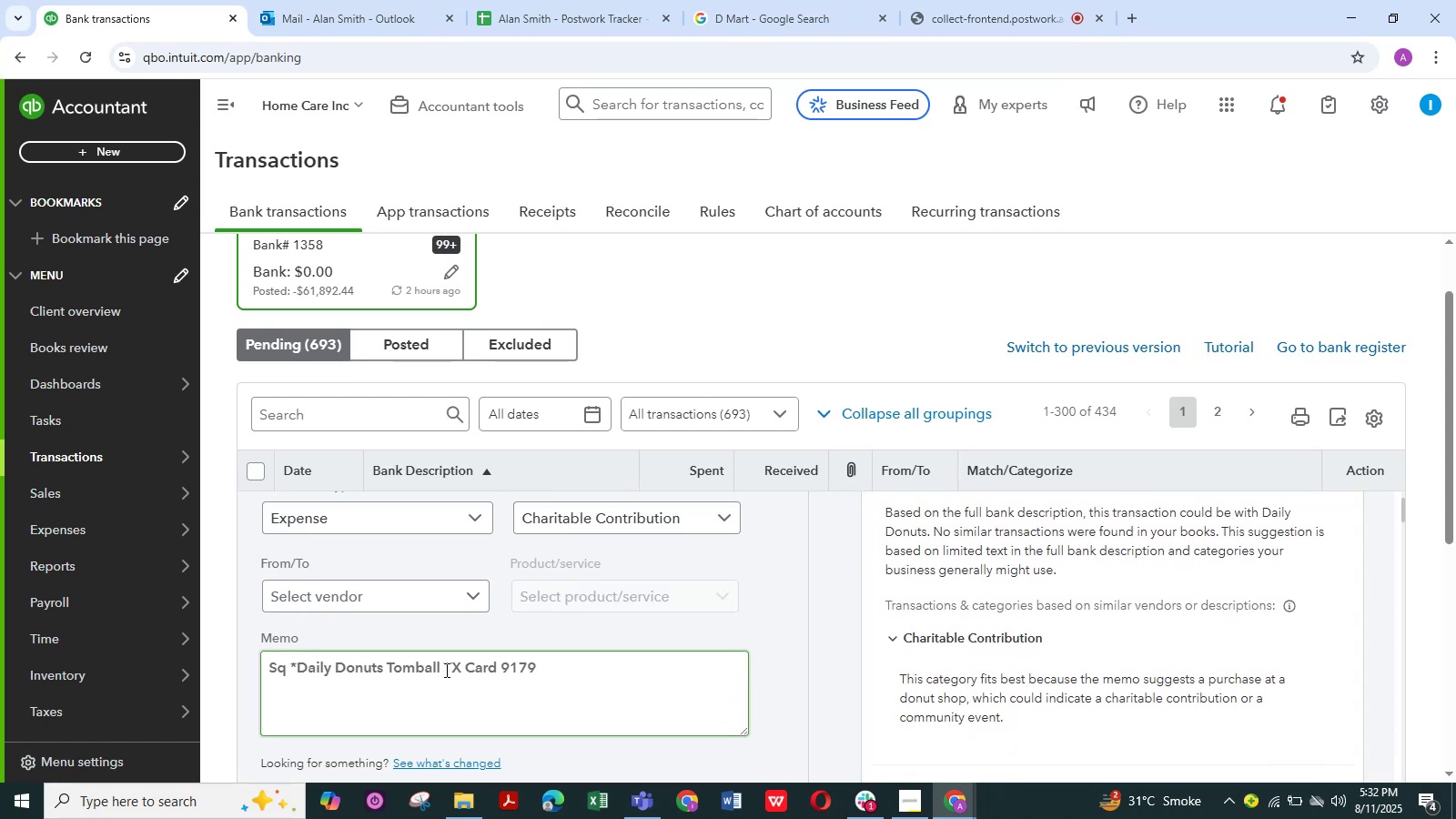 
left_click_drag(start_coordinate=[443, 669], to_coordinate=[297, 681])
 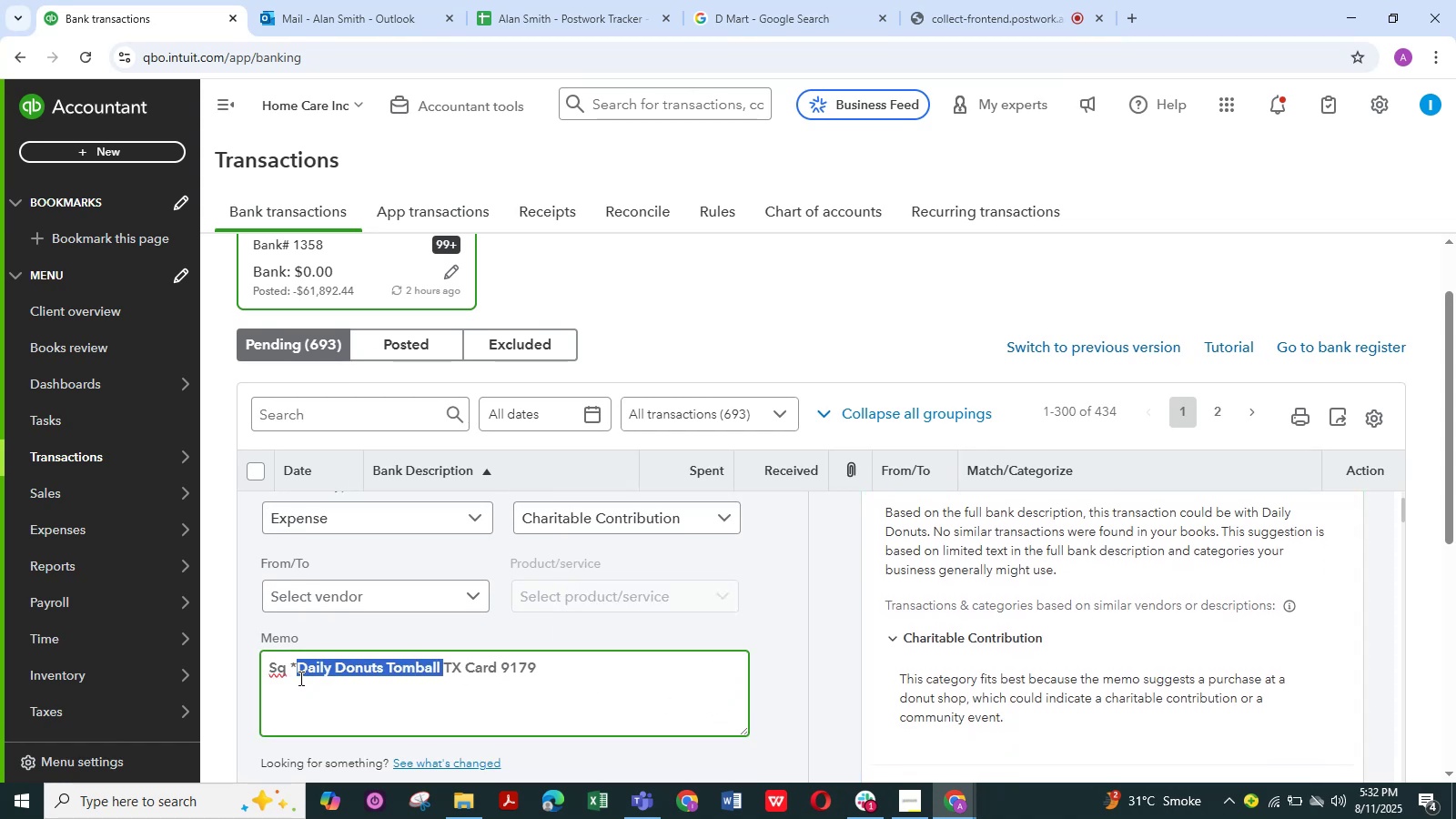 
key(Control+C)
 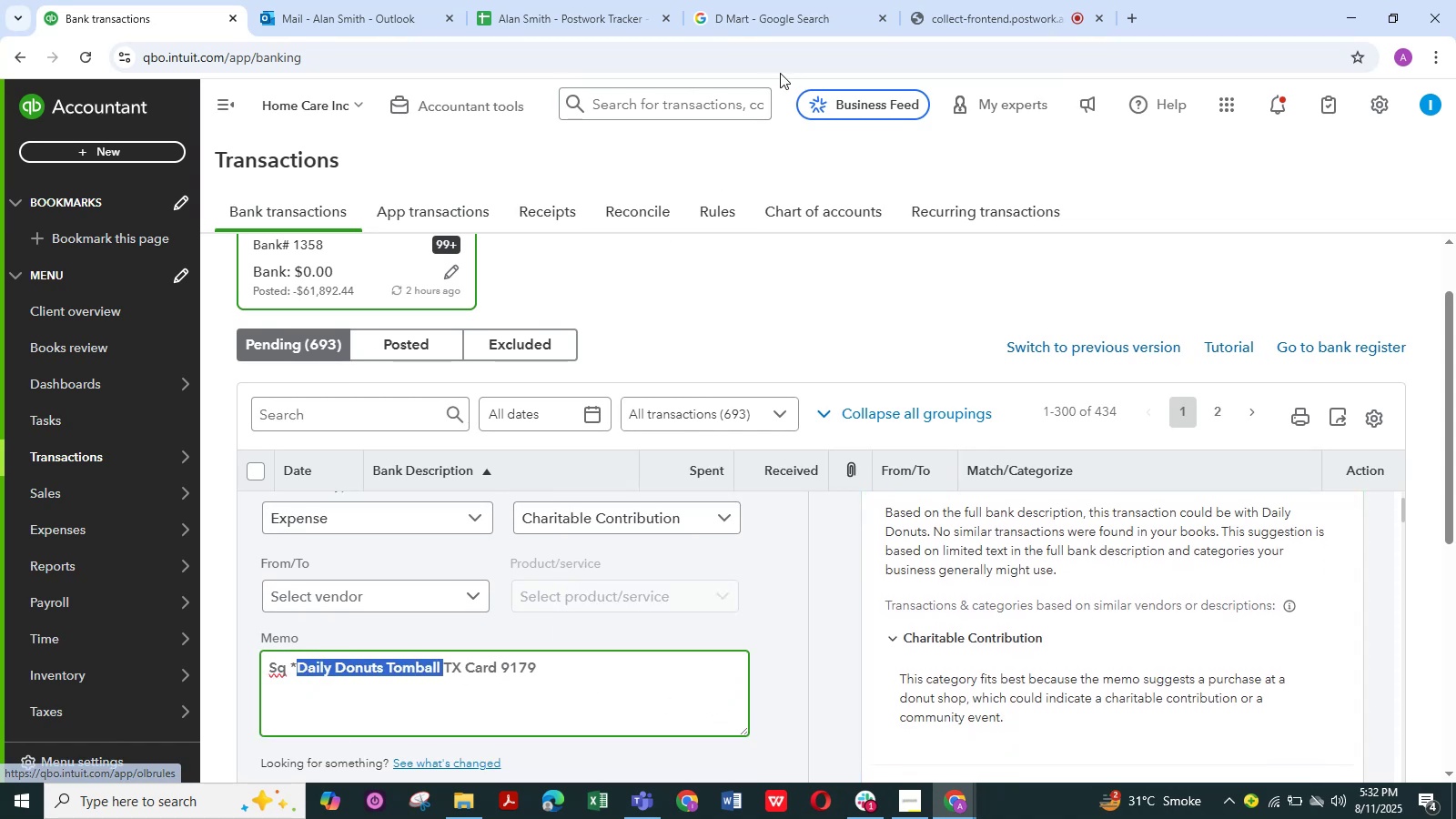 
left_click([784, 18])
 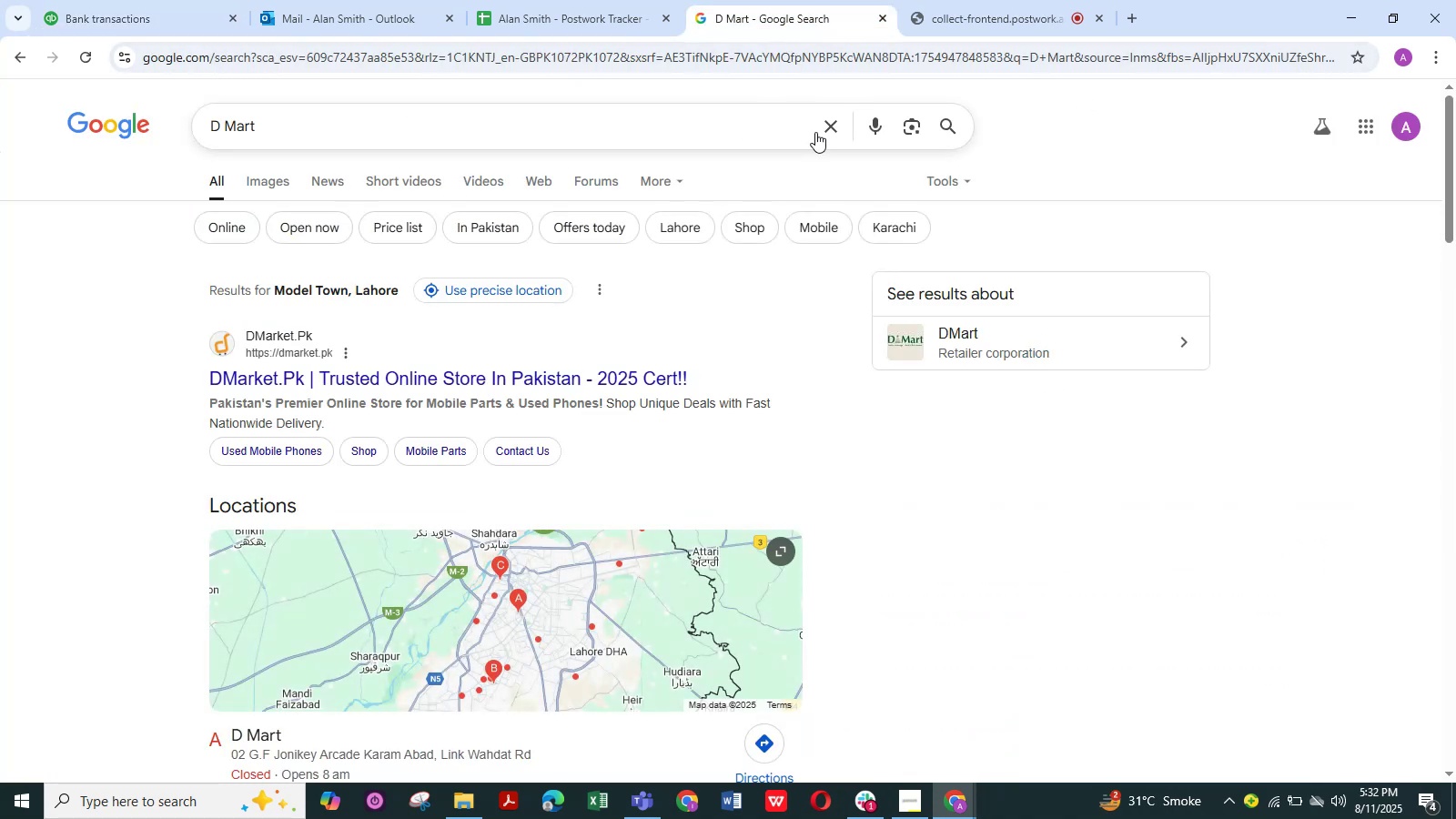 
left_click([830, 127])
 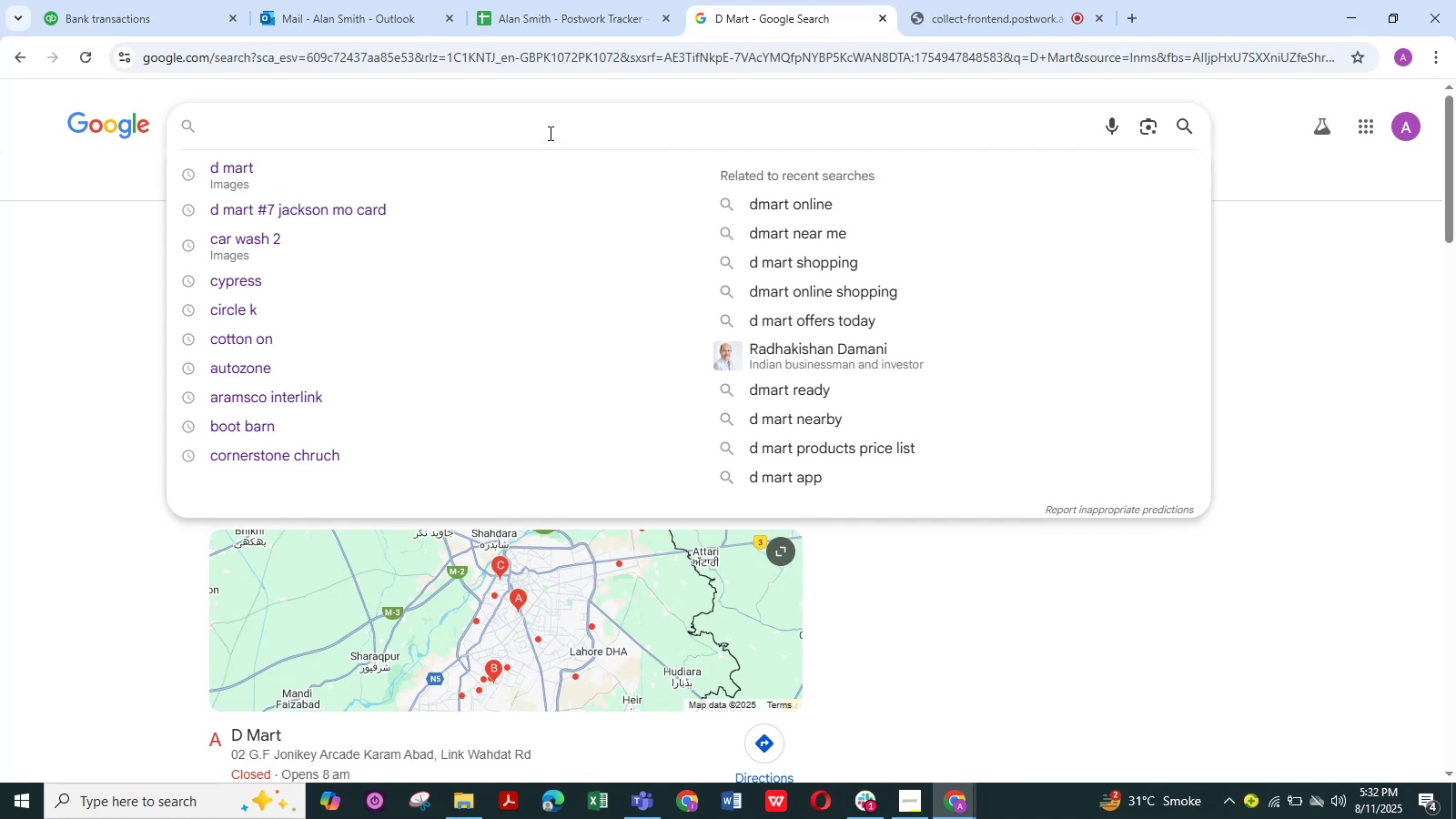 
left_click([547, 129])
 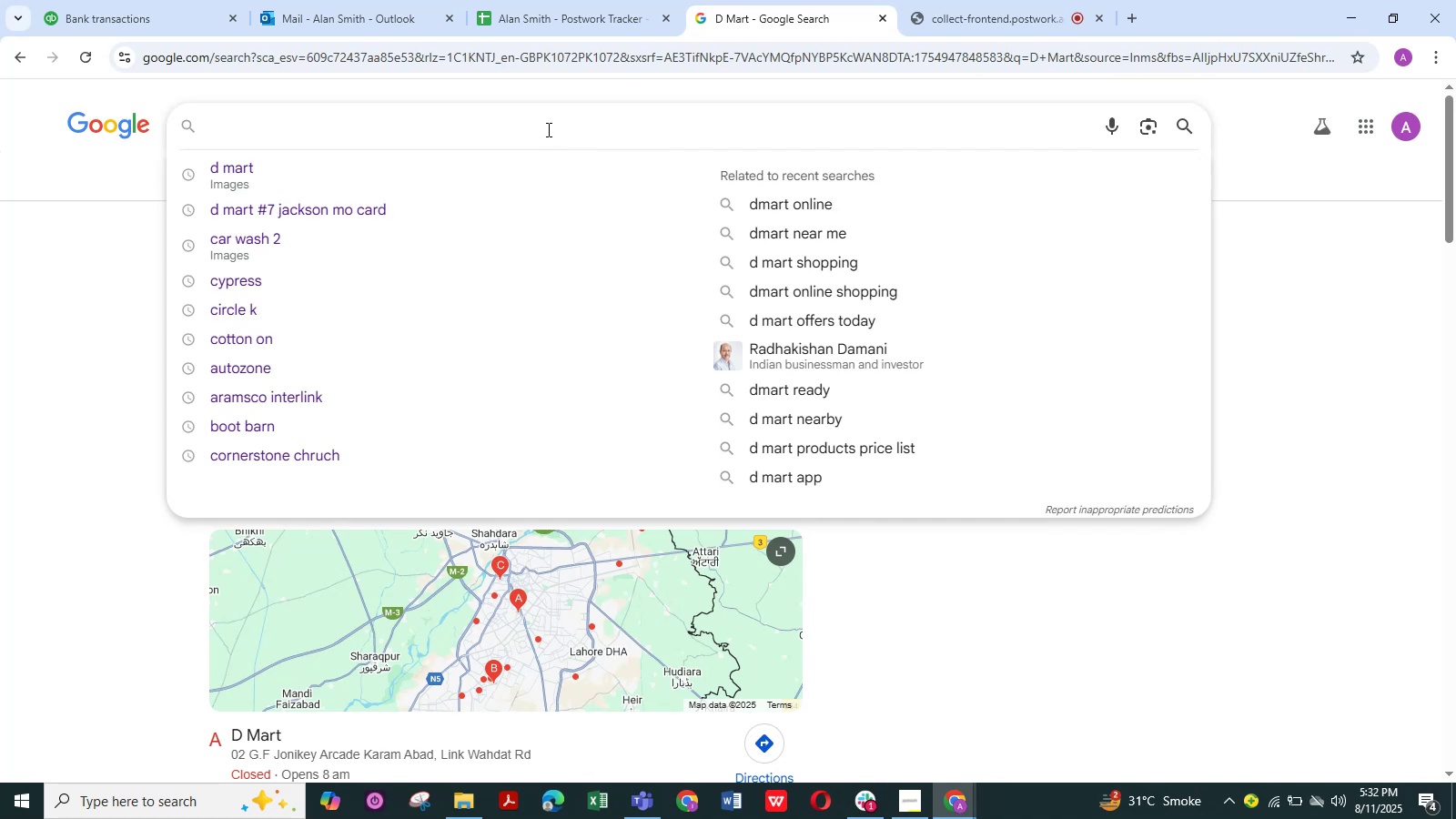 
key(Control+V)
 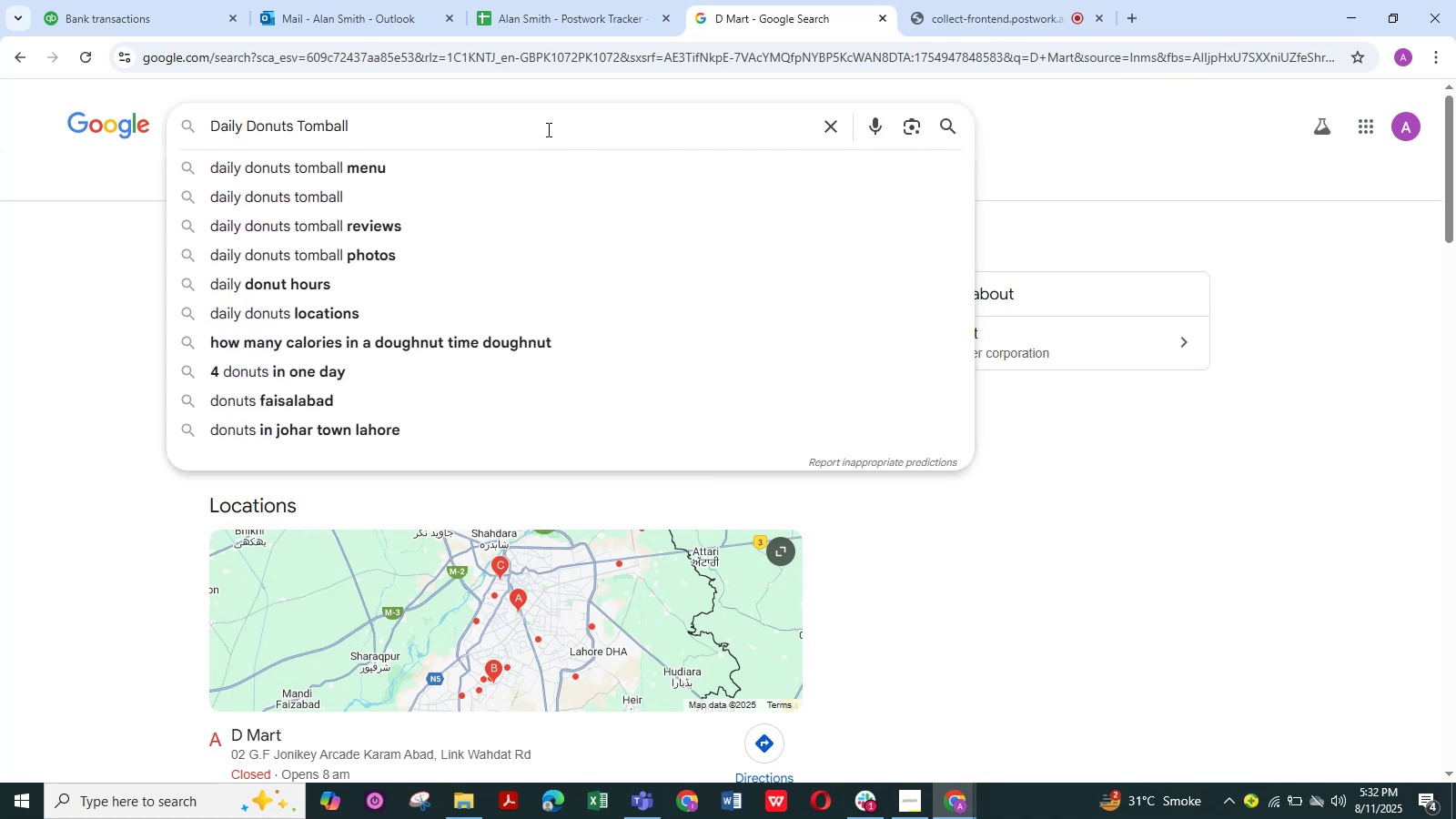 
key(NumpadEnter)
 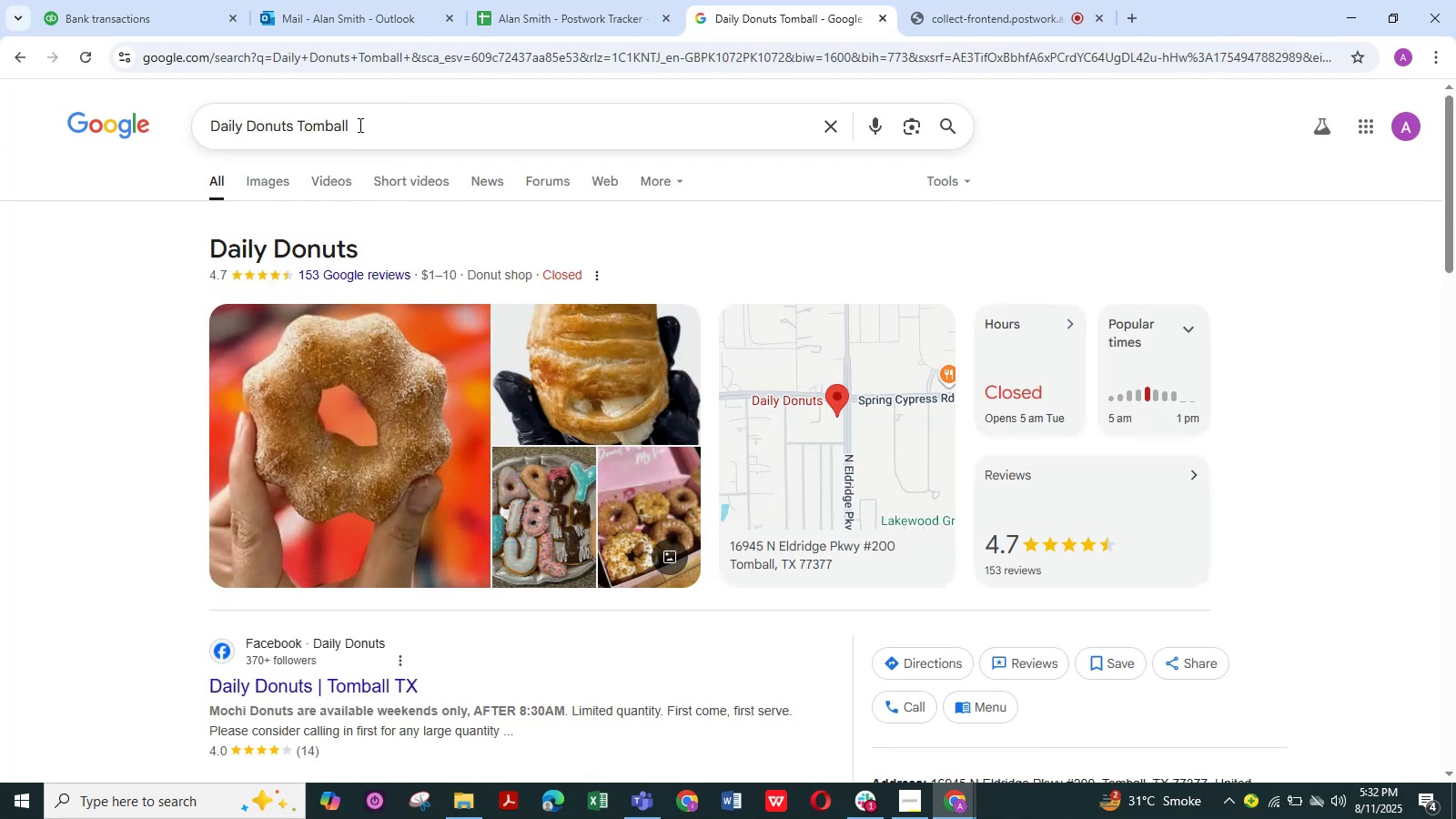 
wait(6.02)
 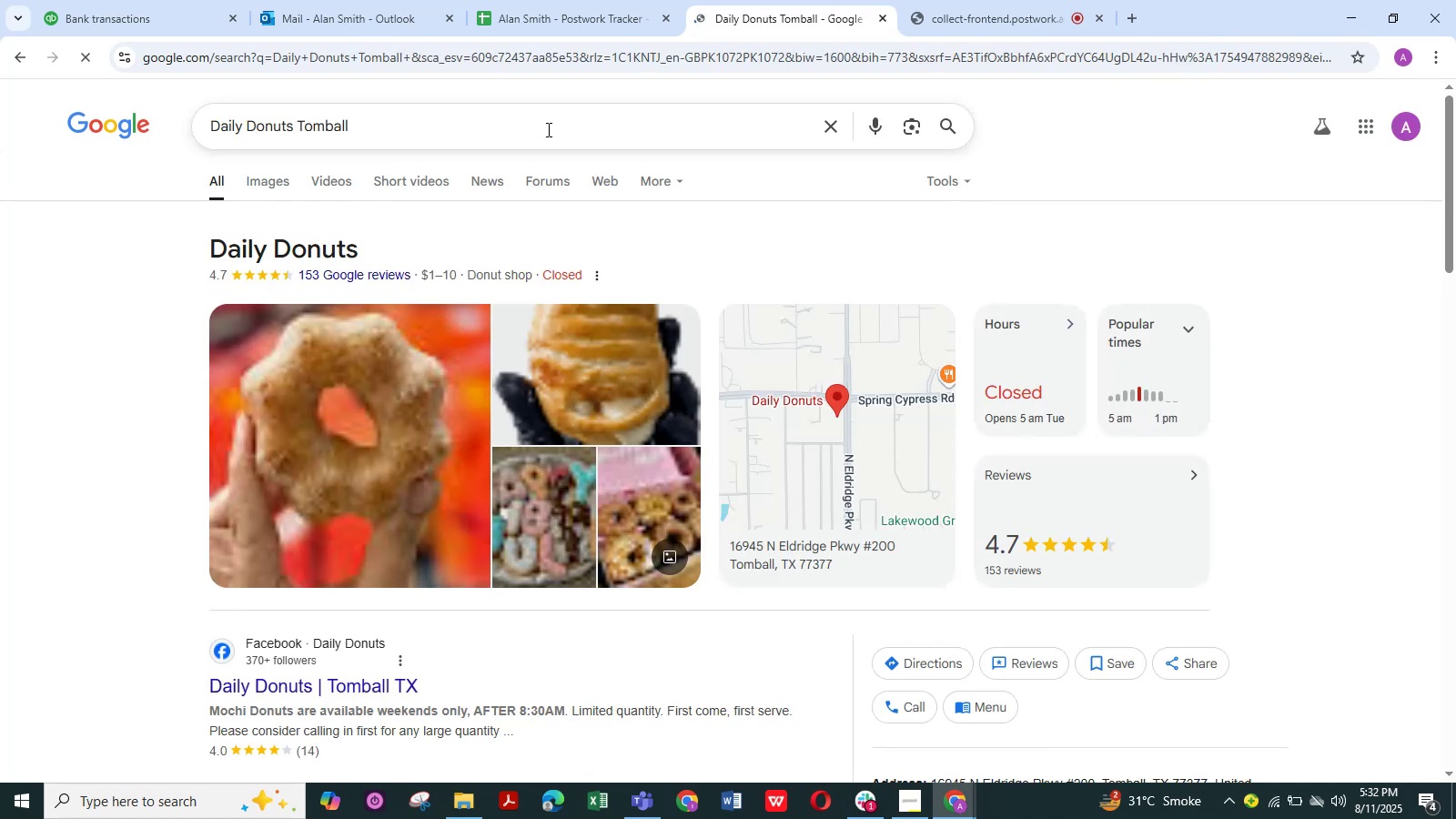 
left_click([155, 18])
 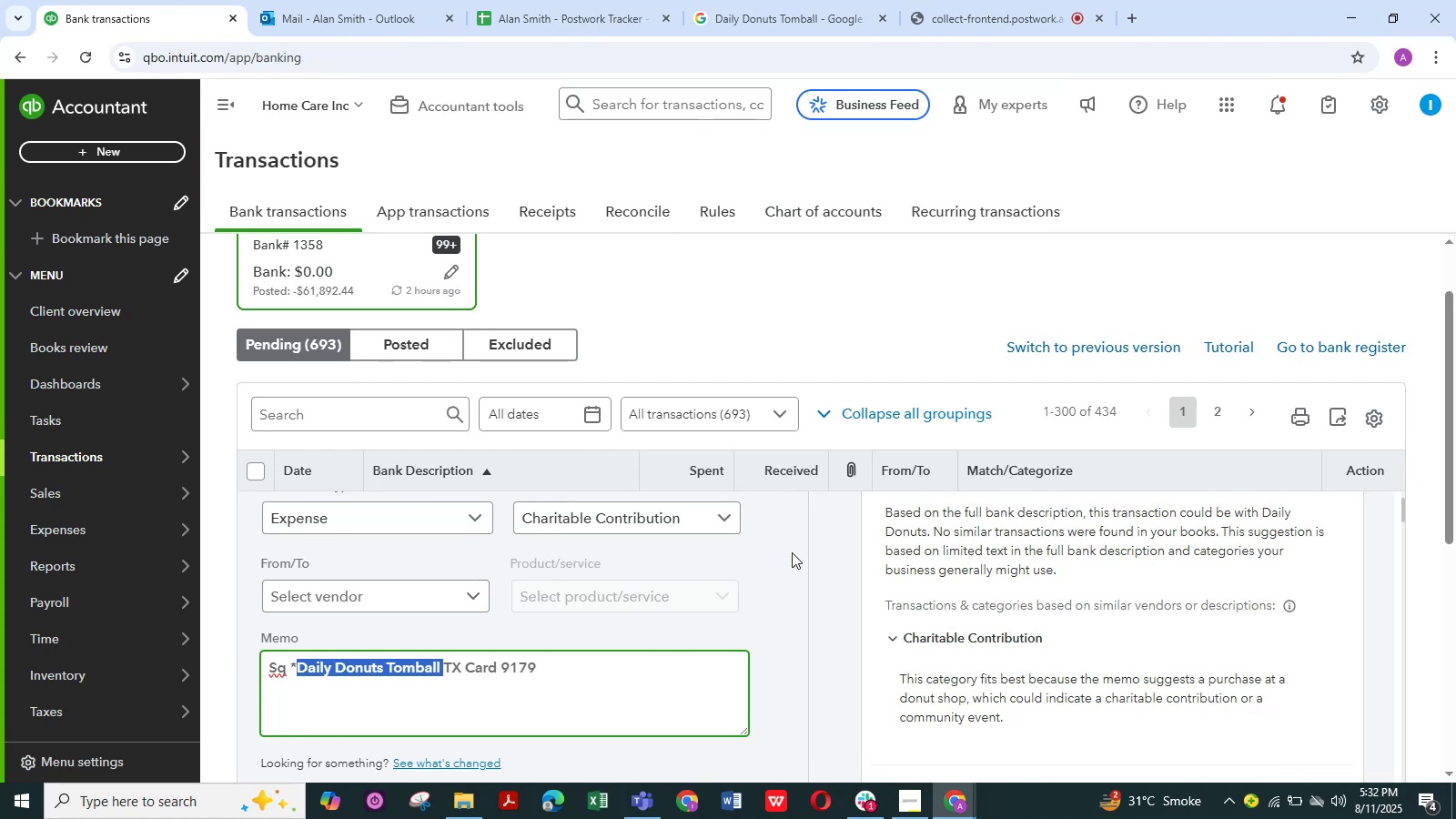 
left_click([727, 517])
 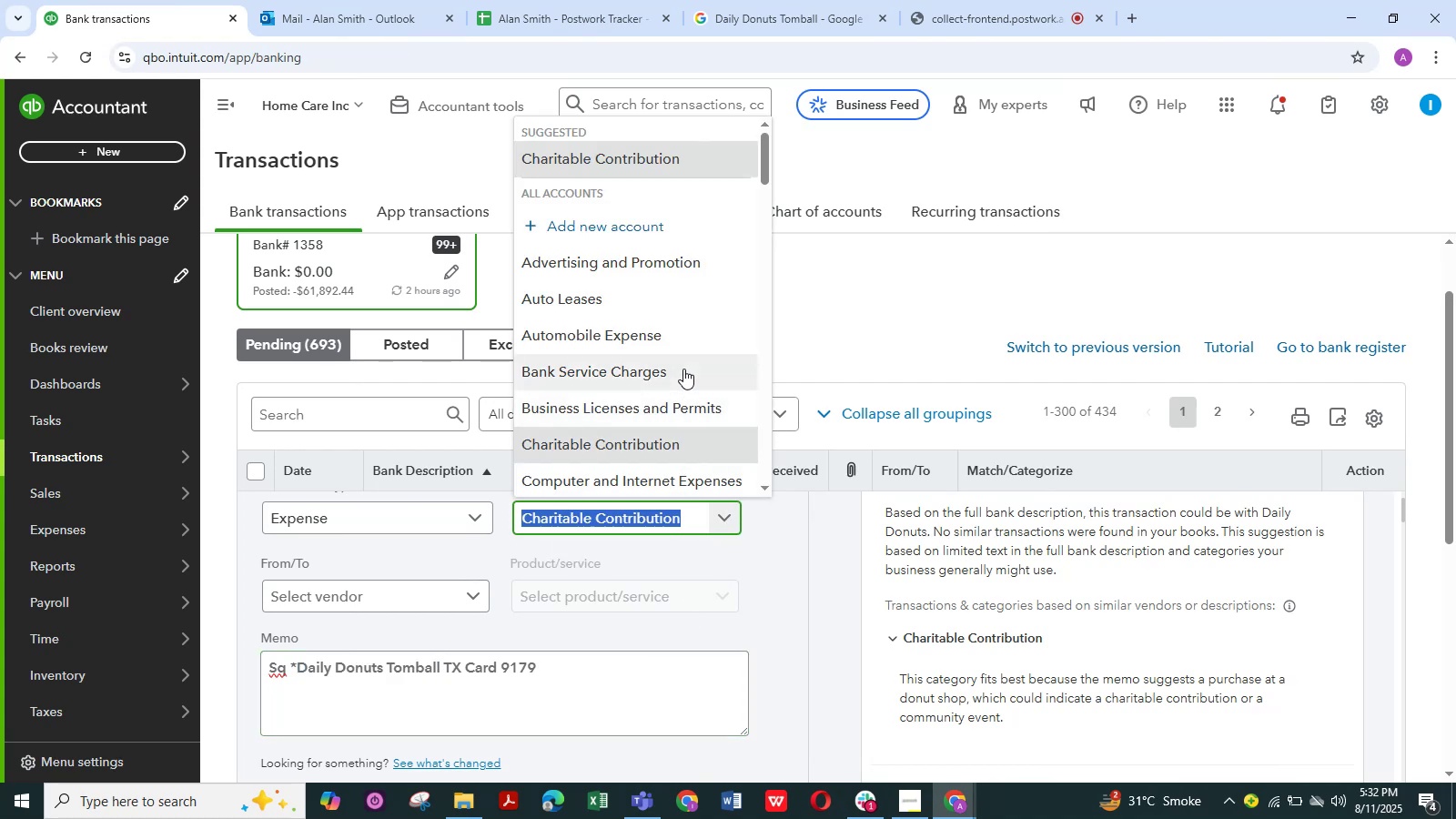 
scroll: coordinate [683, 369], scroll_direction: down, amount: 4.0
 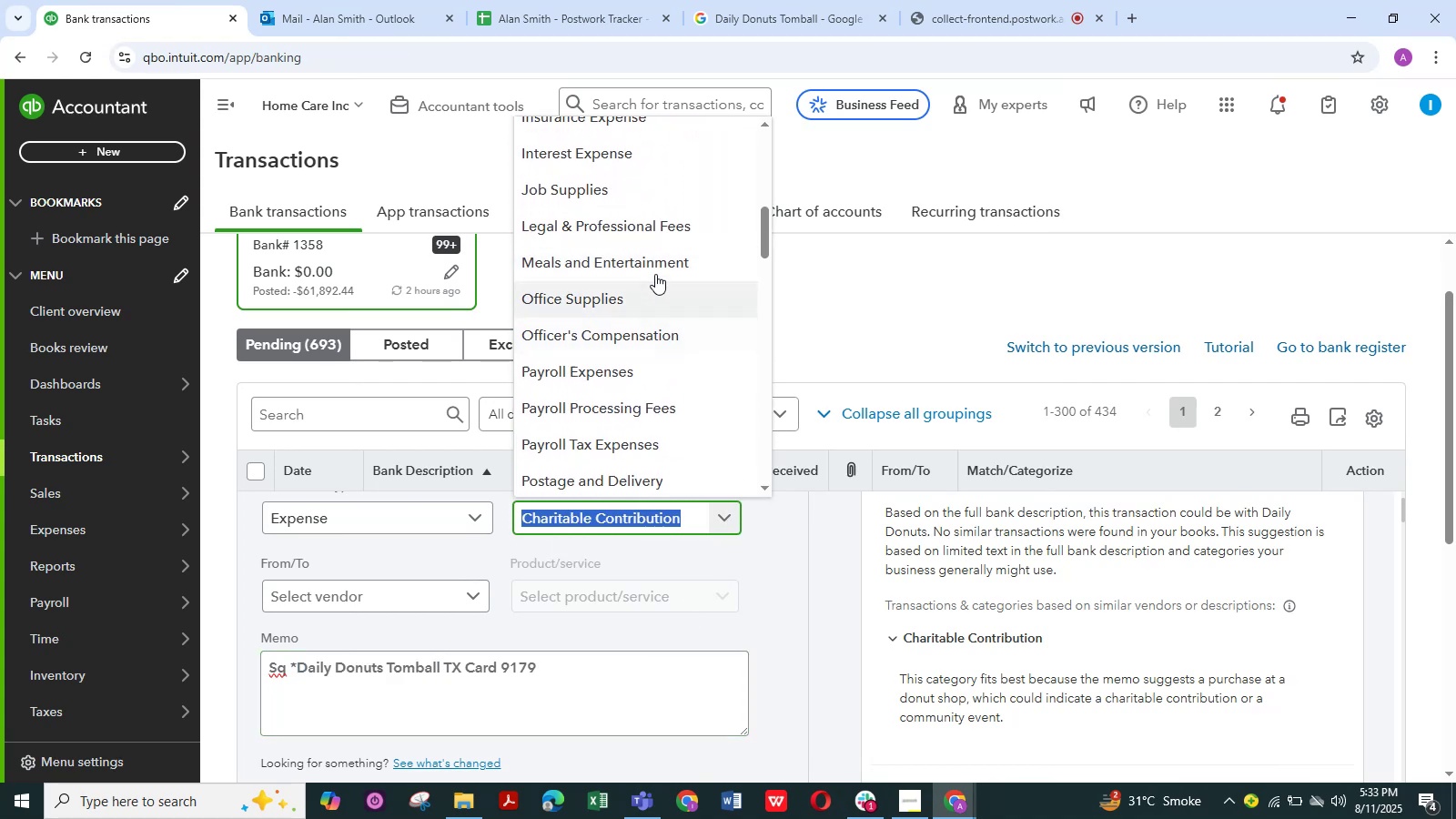 
left_click([655, 271])
 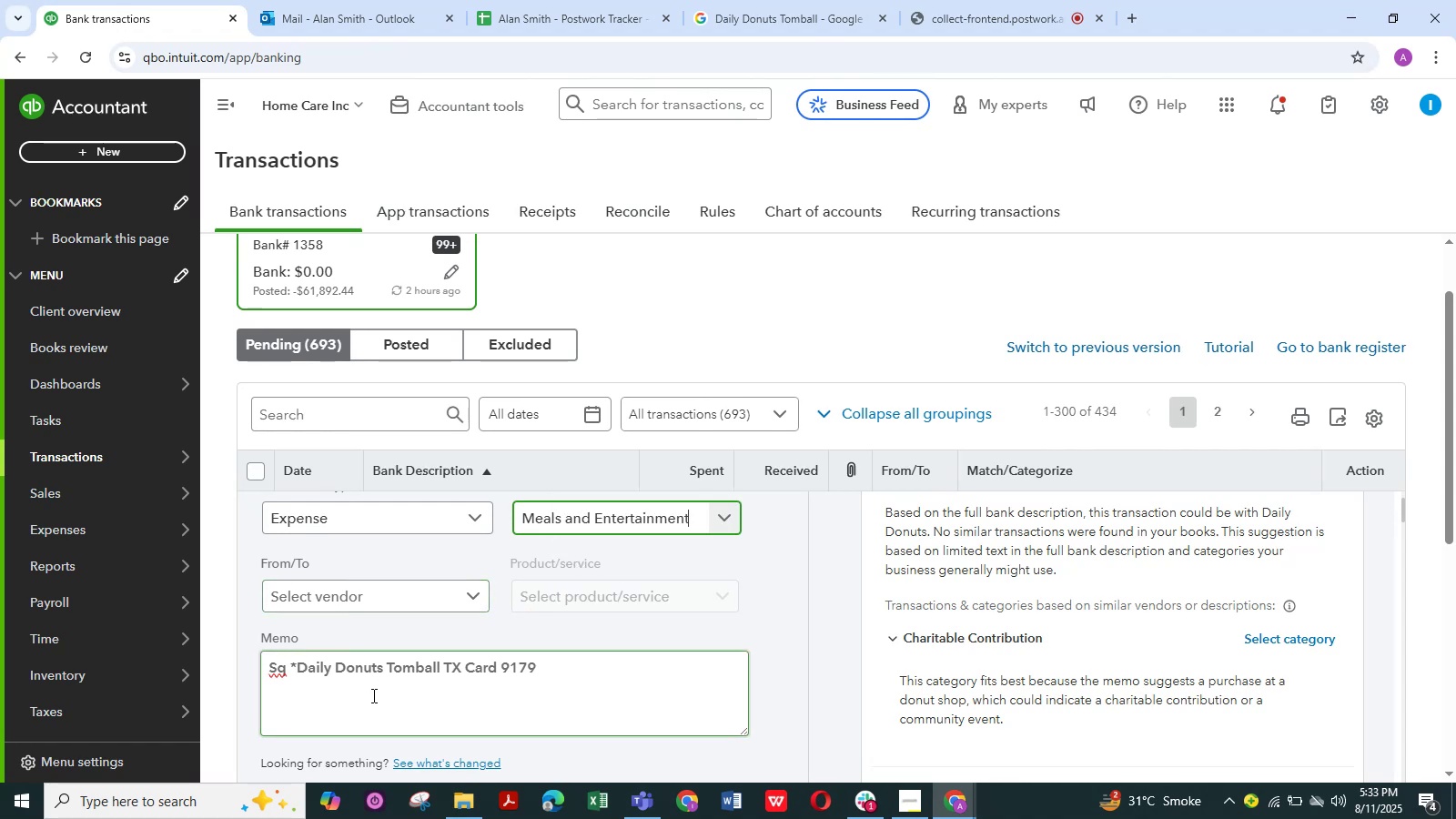 
wait(5.04)
 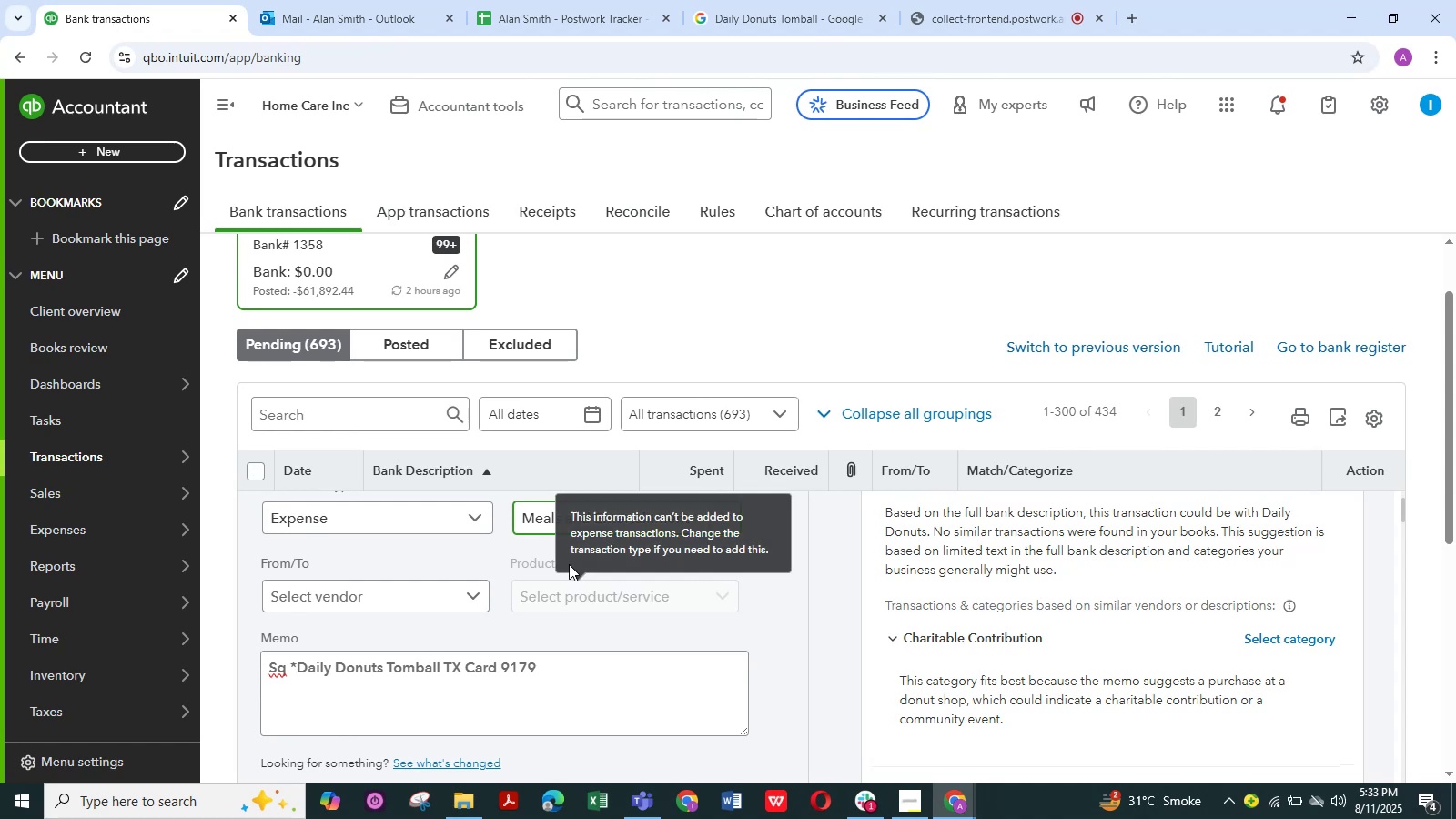 
left_click([477, 599])
 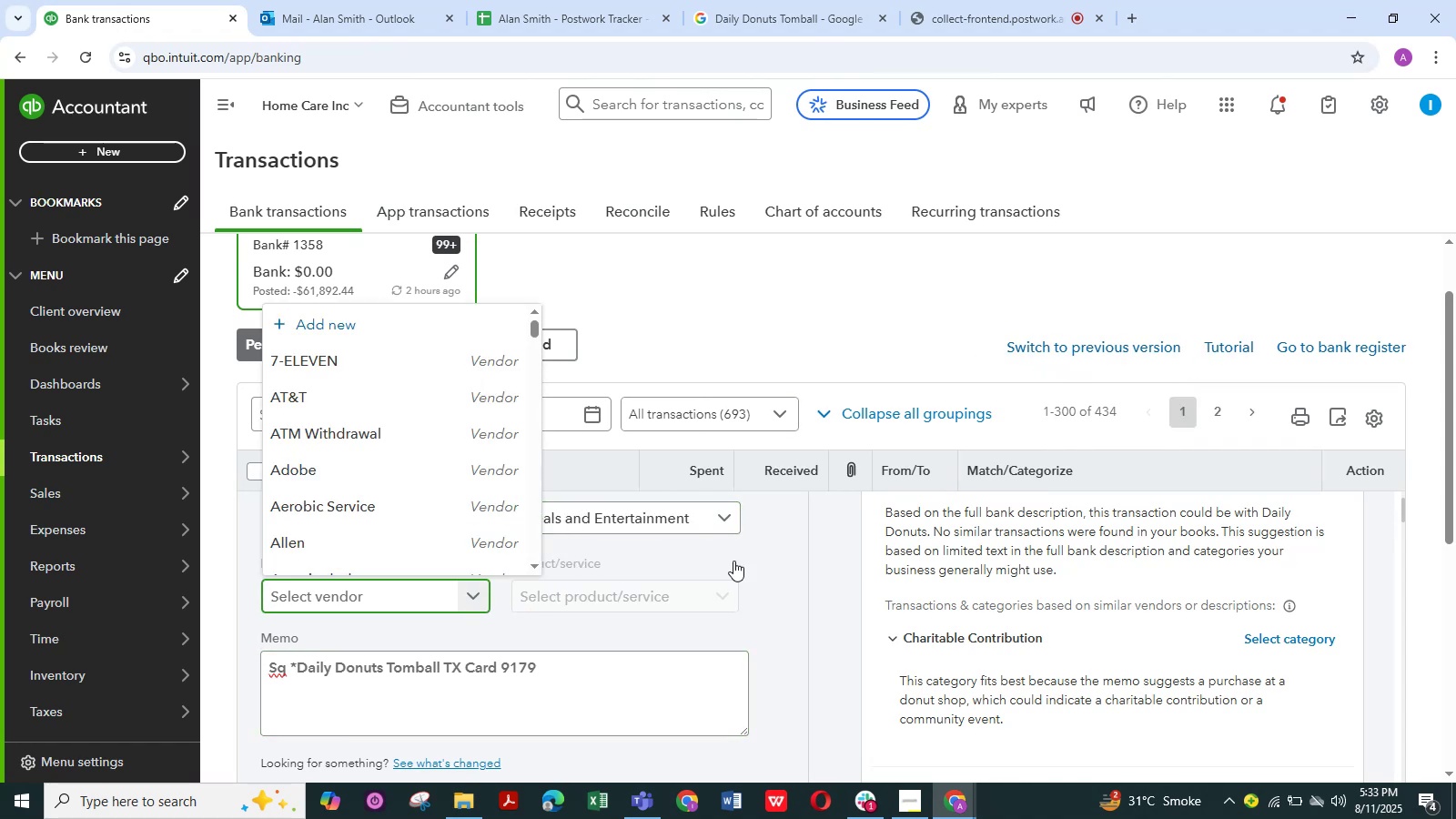 
wait(5.18)
 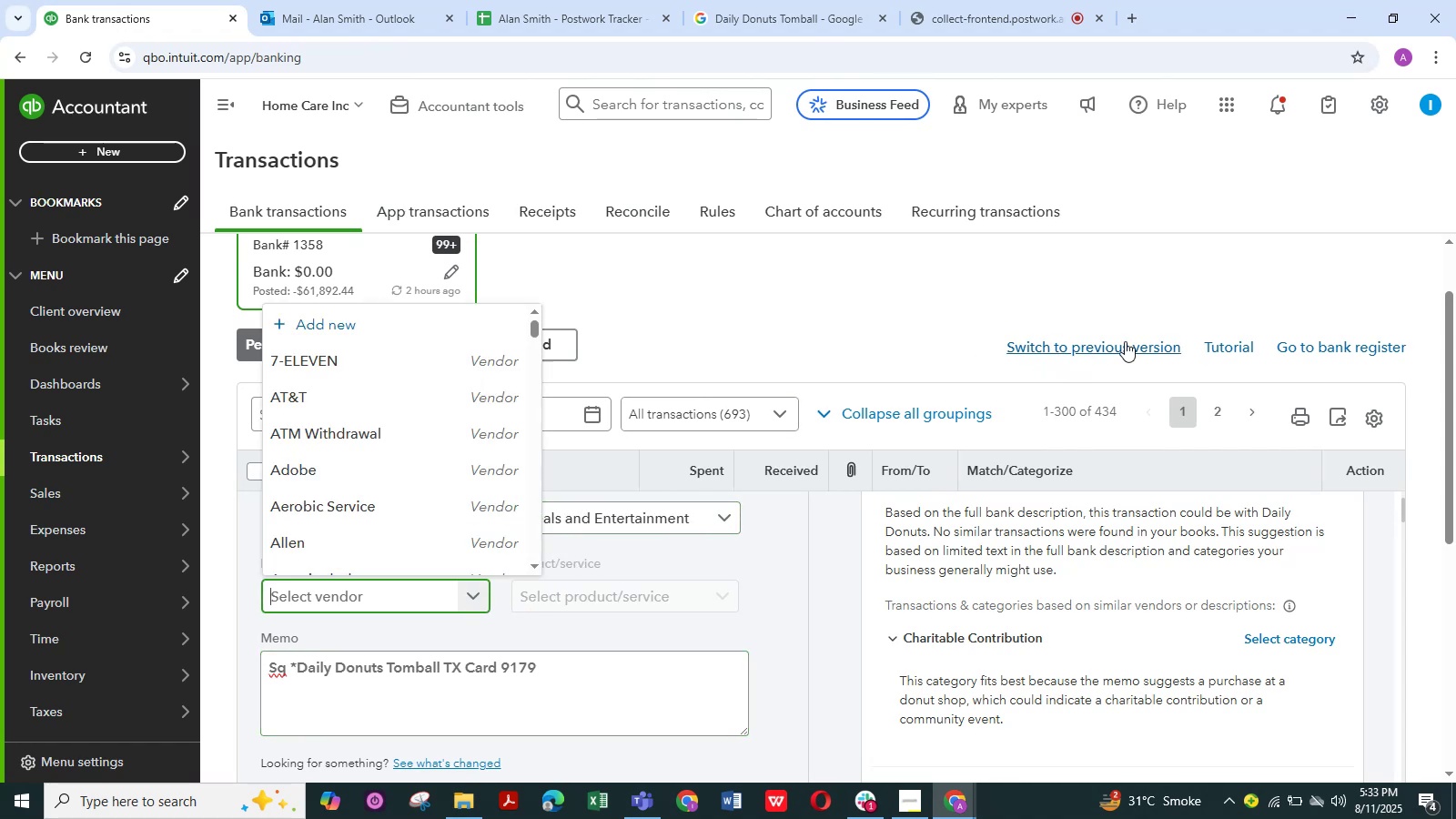 
left_click([367, 325])
 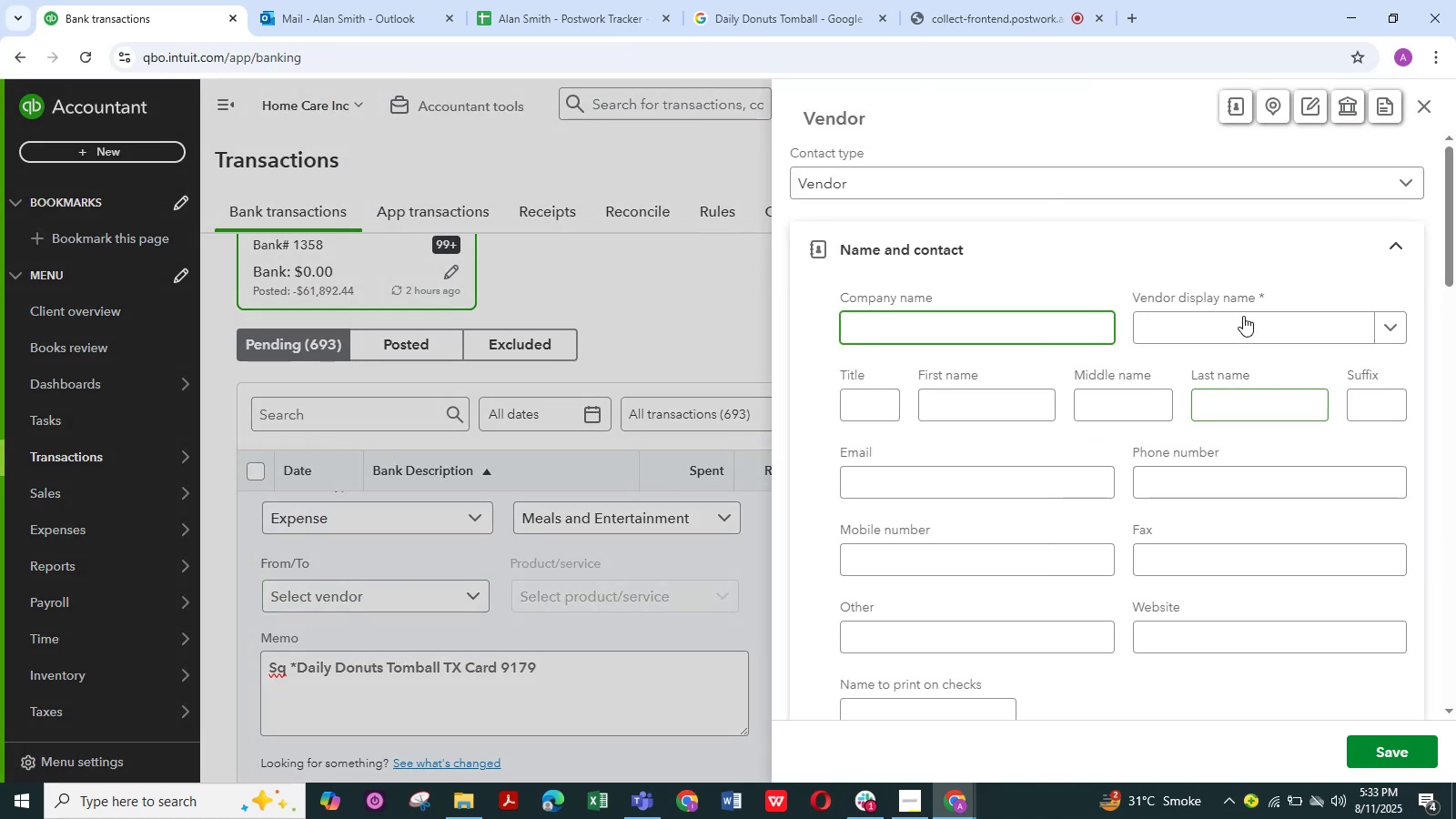 
left_click([1249, 322])
 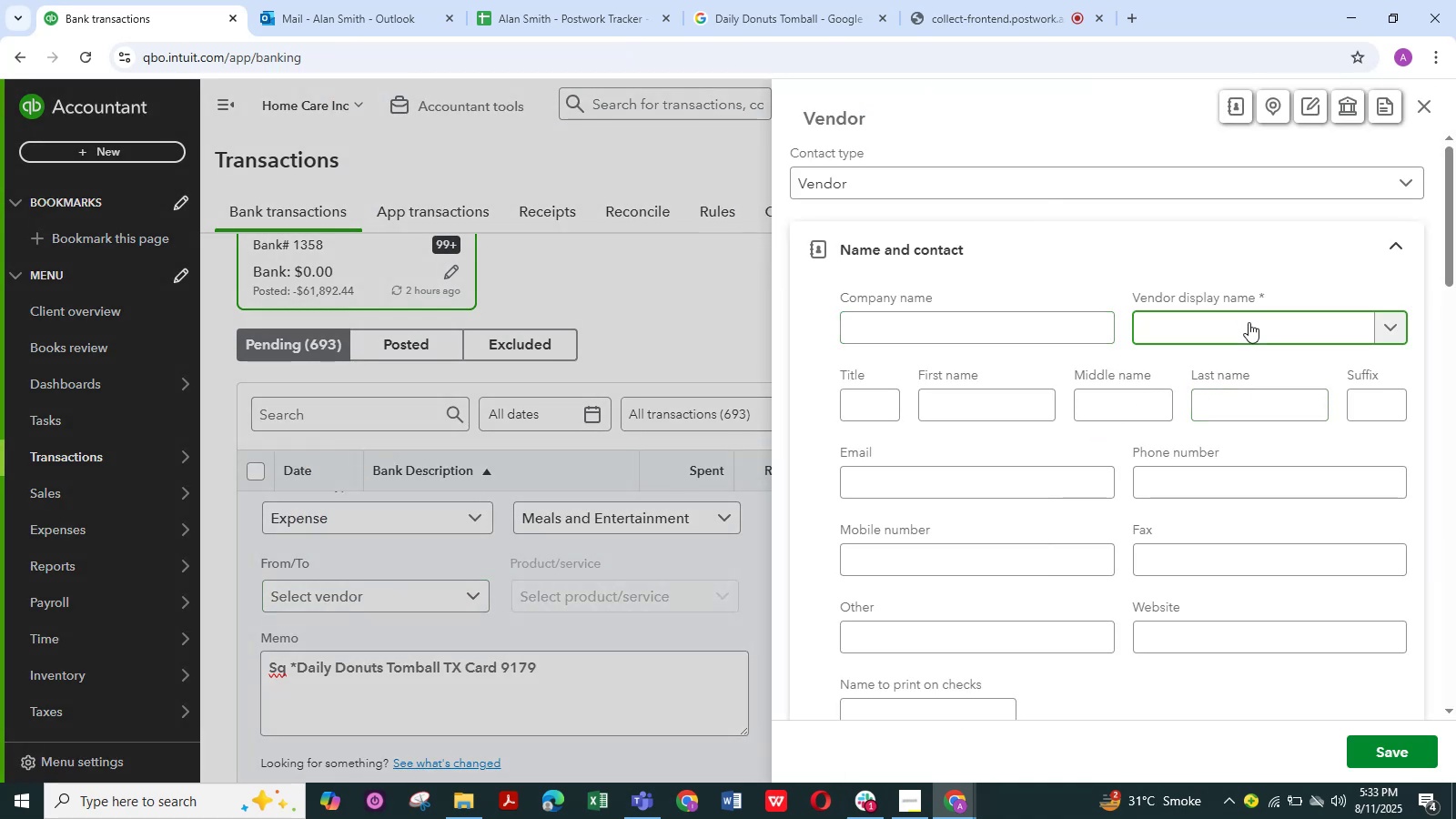 
key(Control+V)
 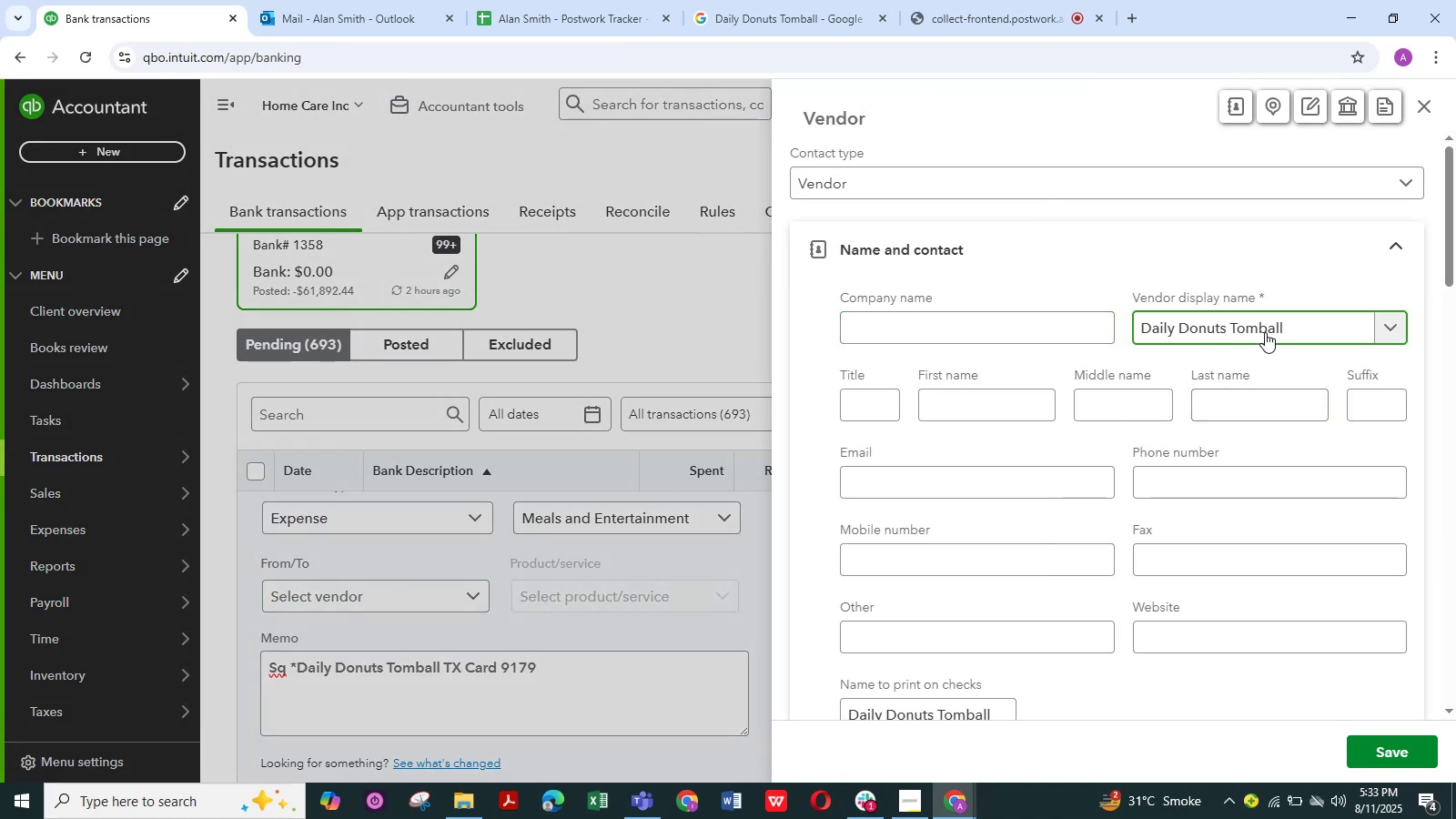 
left_click_drag(start_coordinate=[1292, 321], to_coordinate=[1227, 328])
 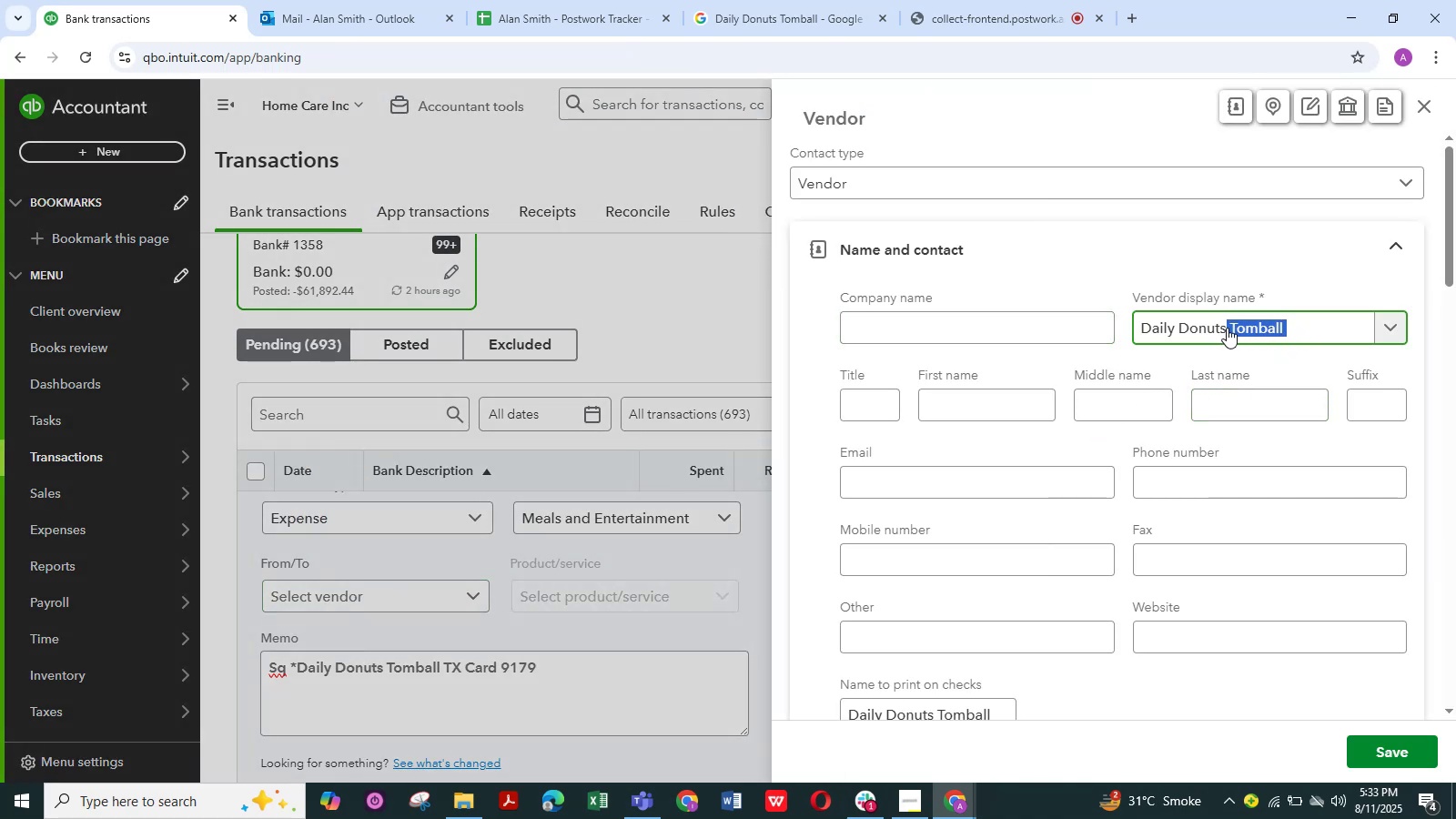 
key(Backspace)
 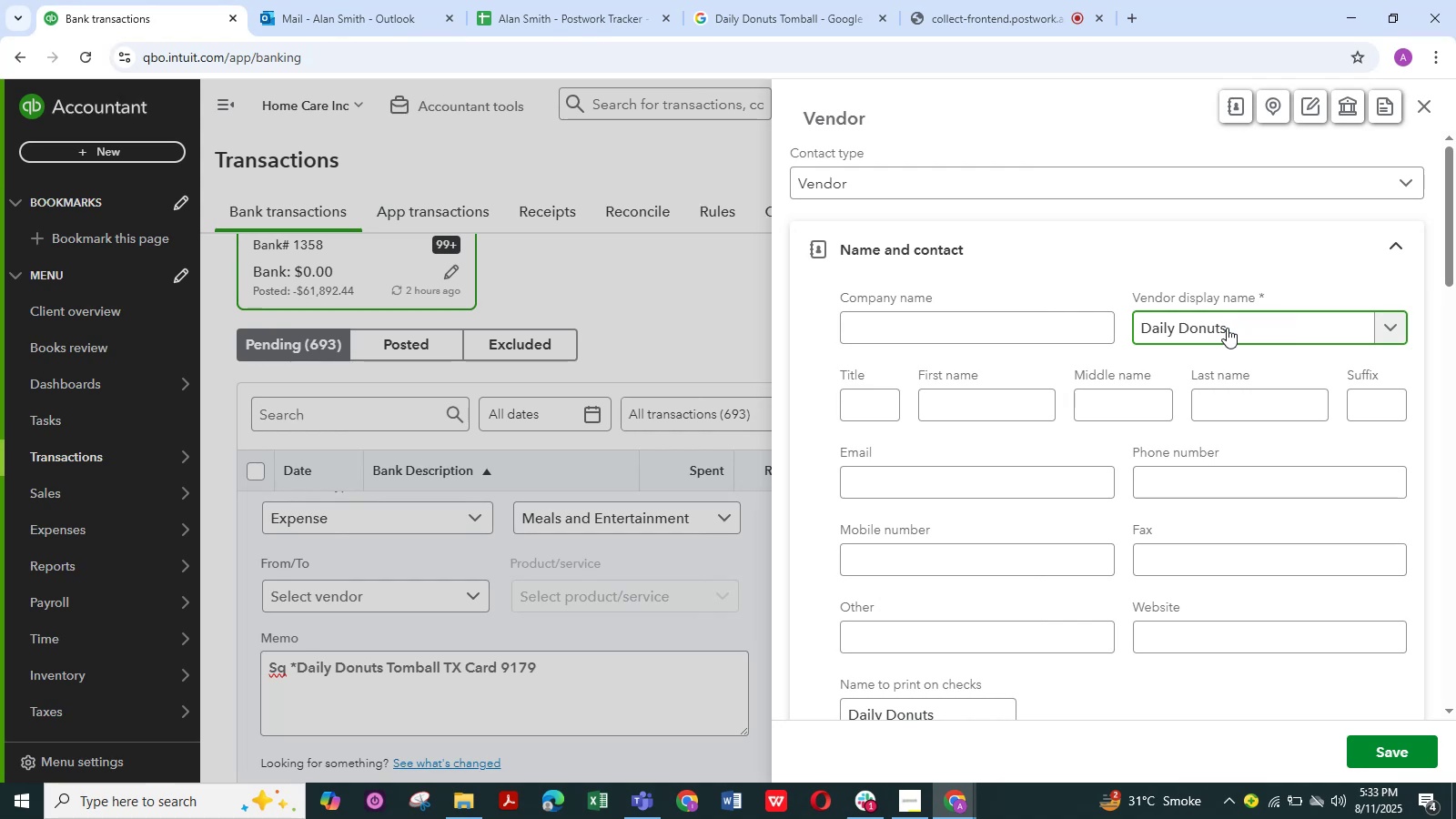 
key(NumpadEnter)
 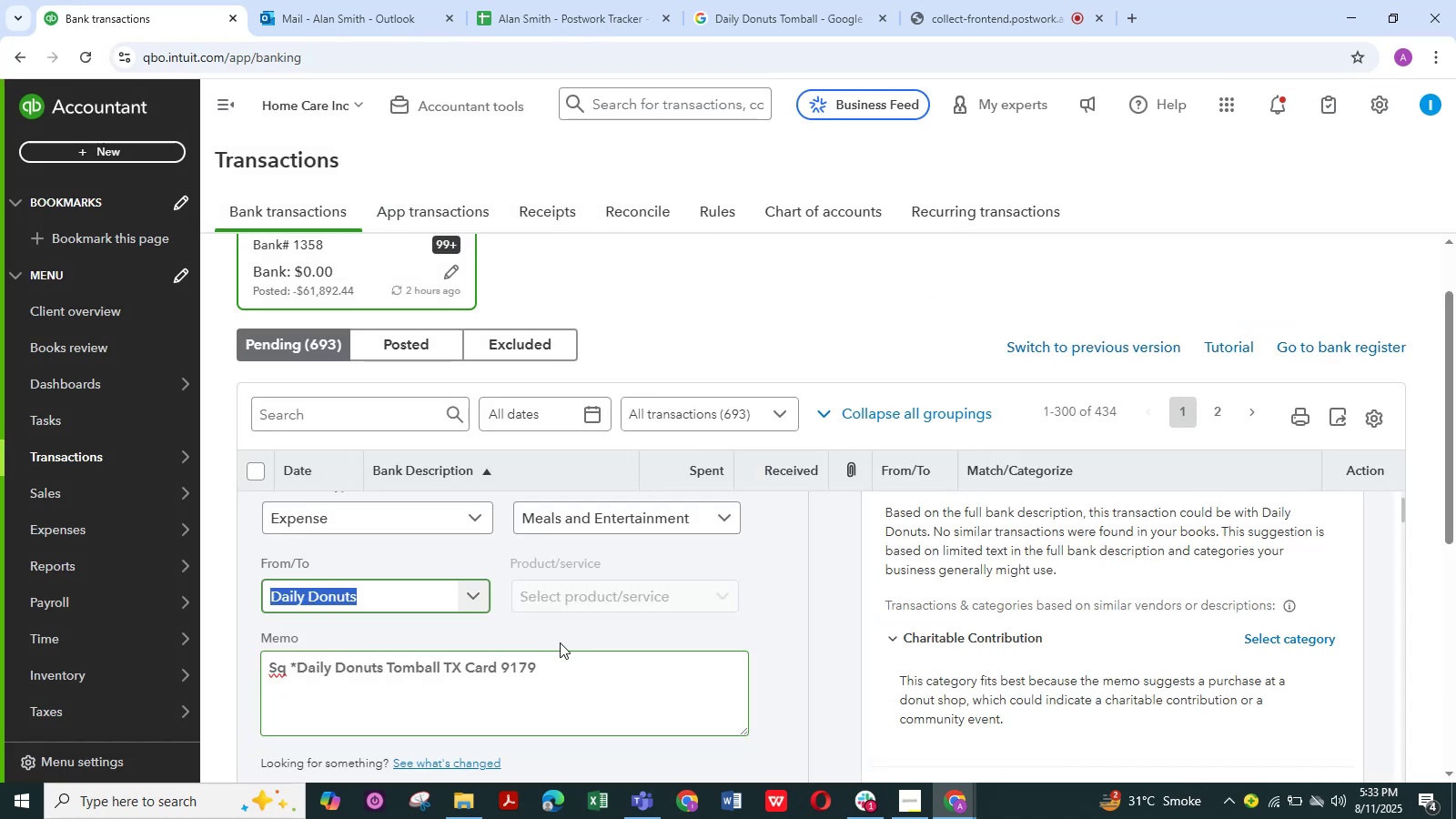 
scroll: coordinate [485, 563], scroll_direction: up, amount: 5.0
 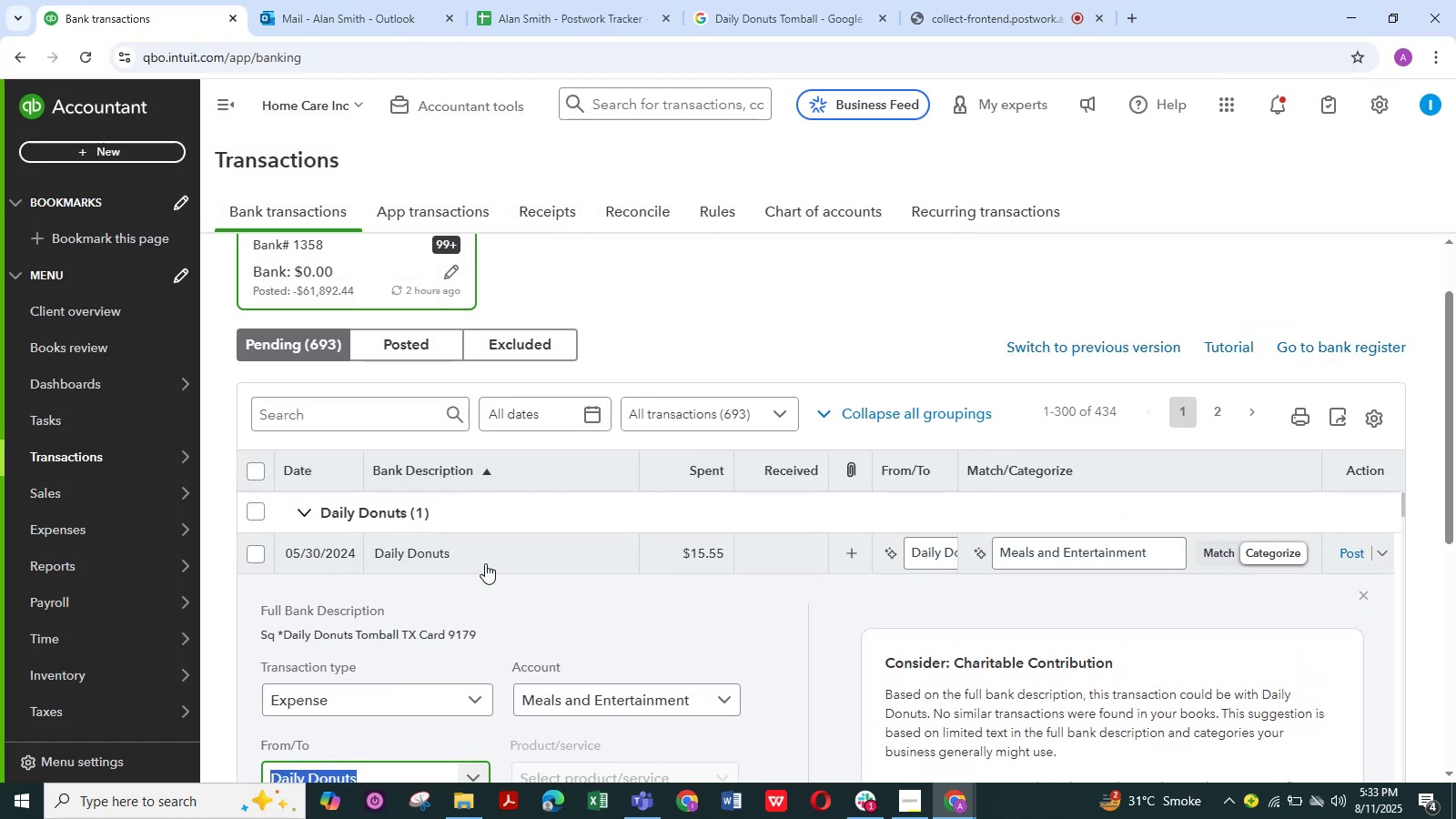 
scroll: coordinate [483, 579], scroll_direction: down, amount: 3.0
 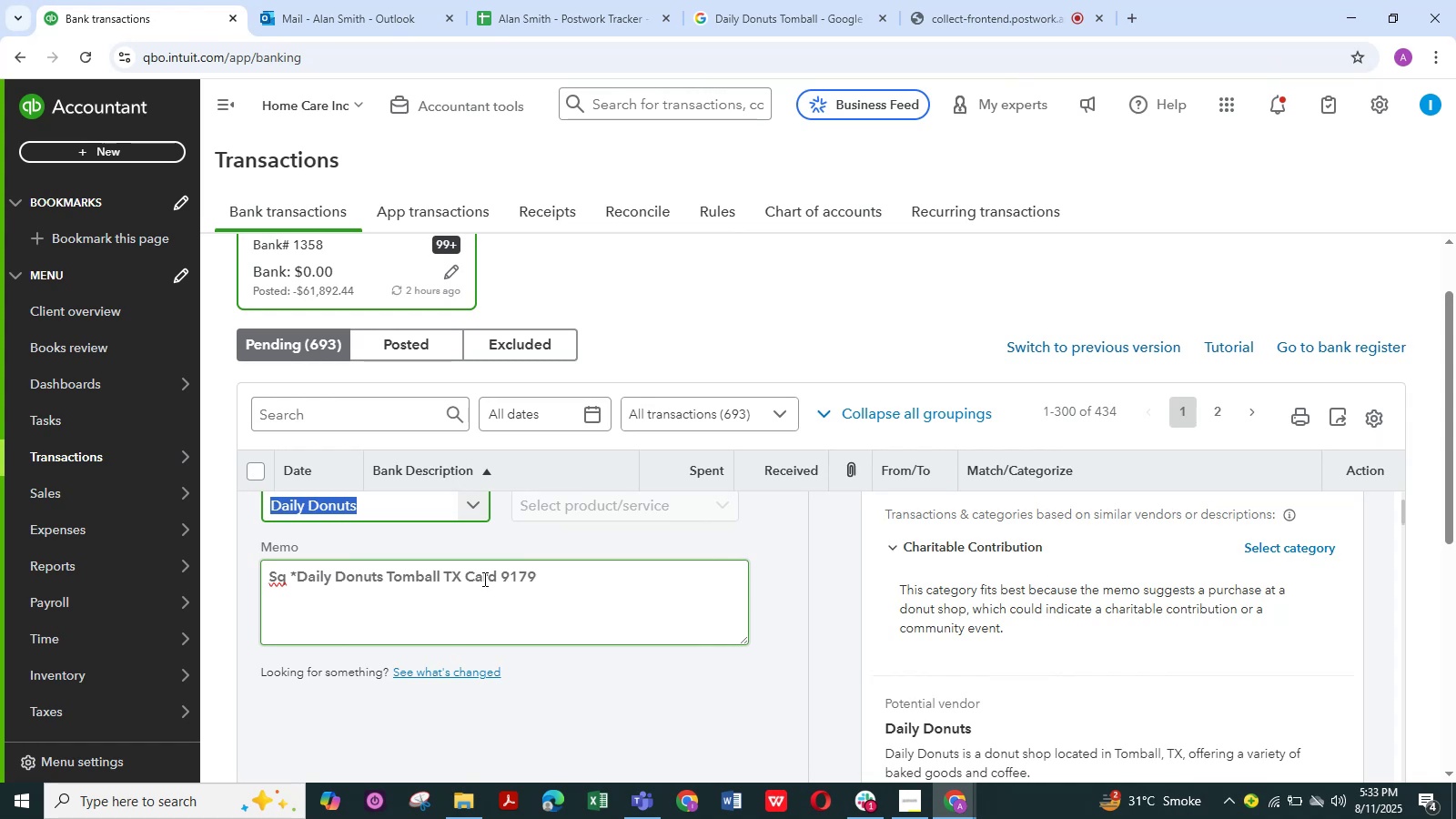 
wait(12.28)
 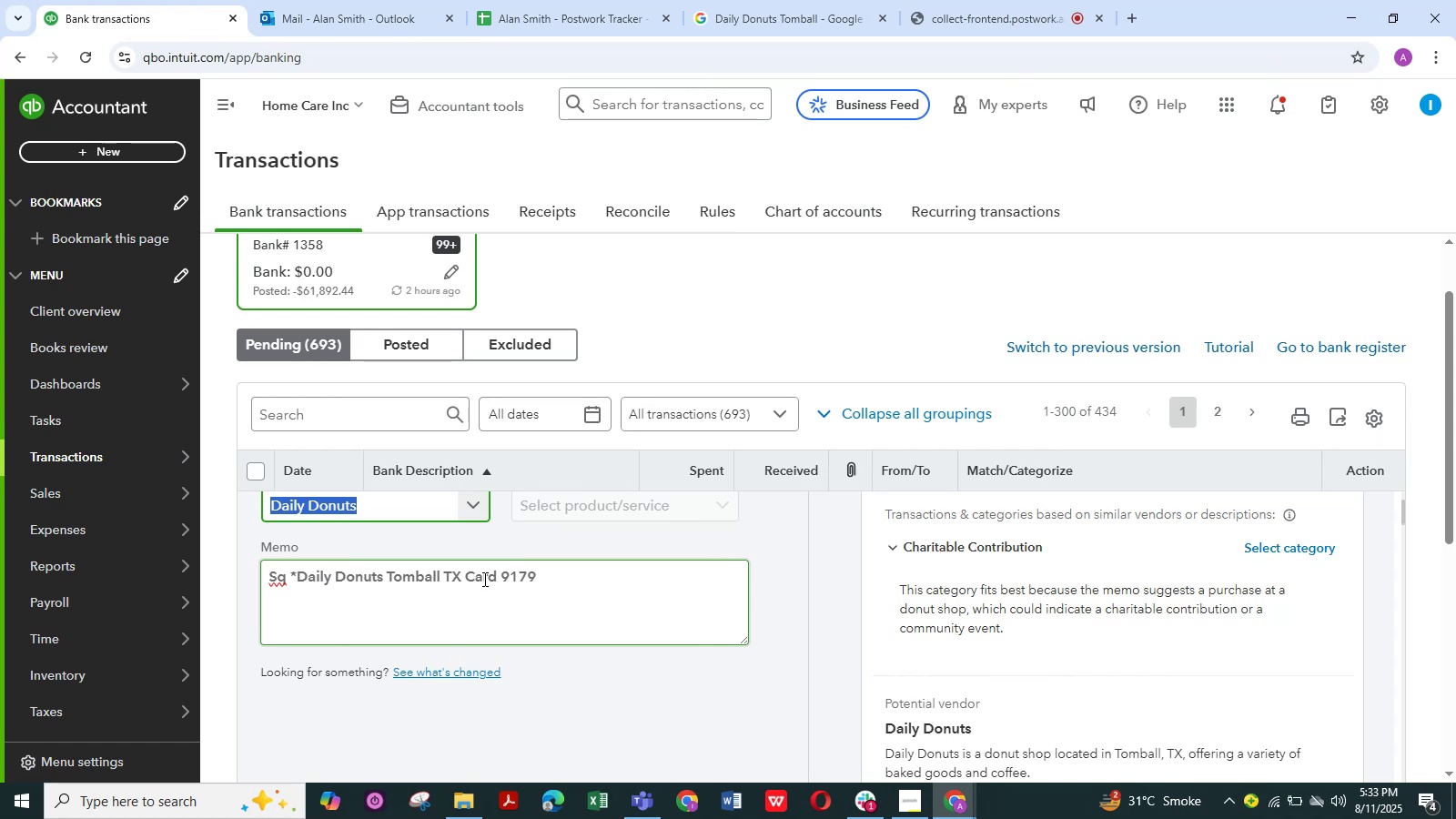 
scroll: coordinate [399, 723], scroll_direction: down, amount: 3.0
 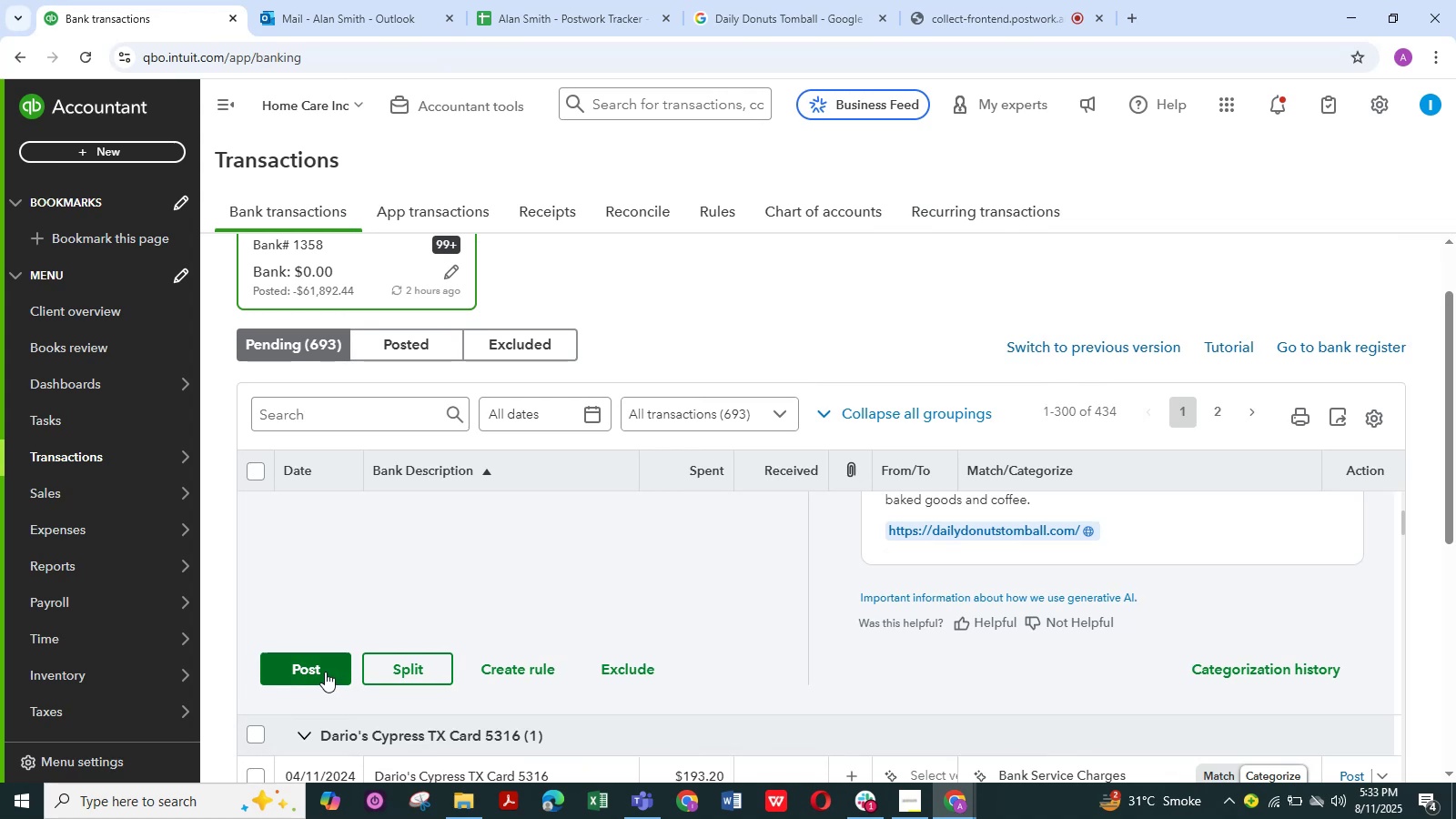 
left_click([325, 669])
 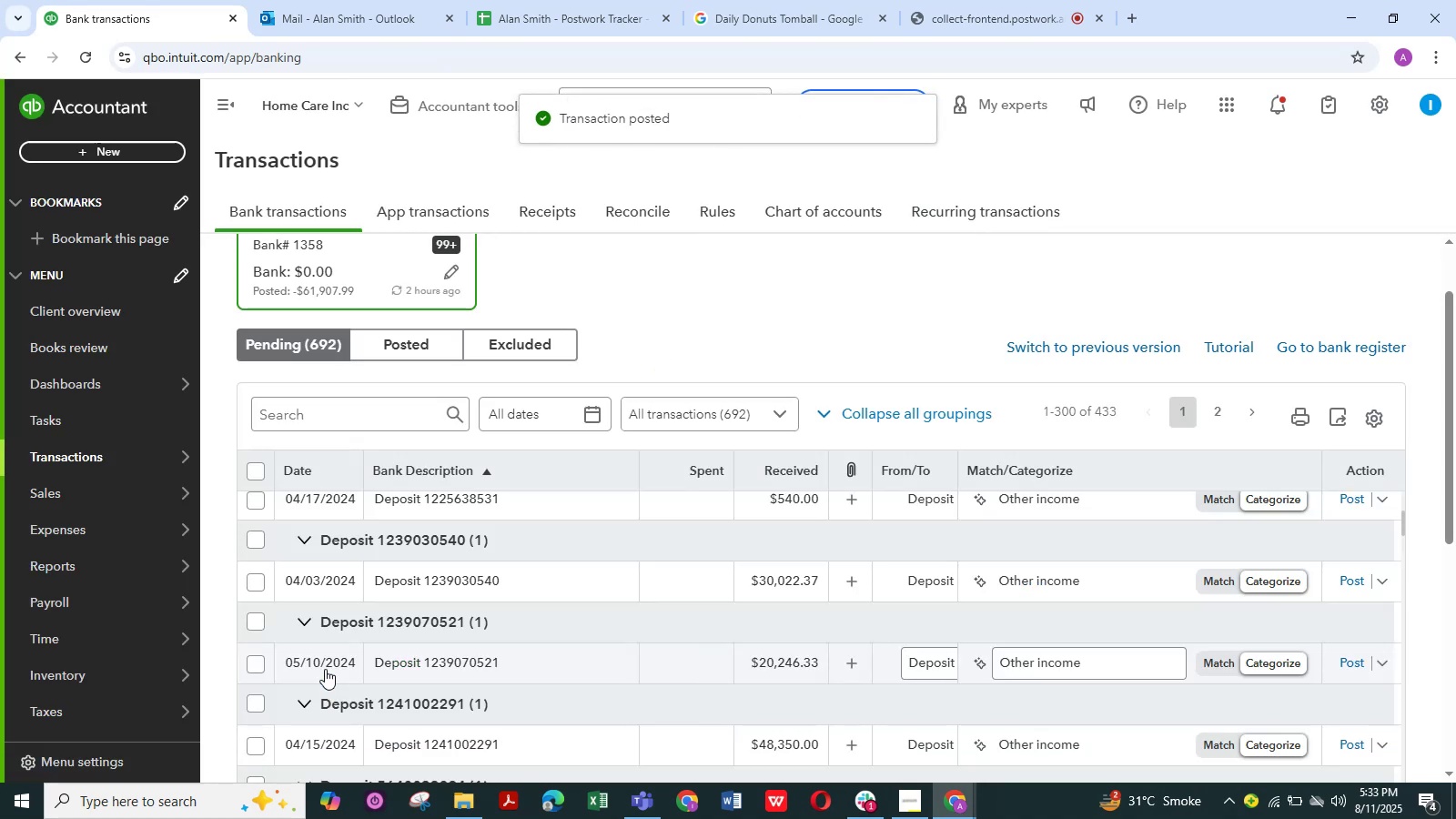 
wait(5.29)
 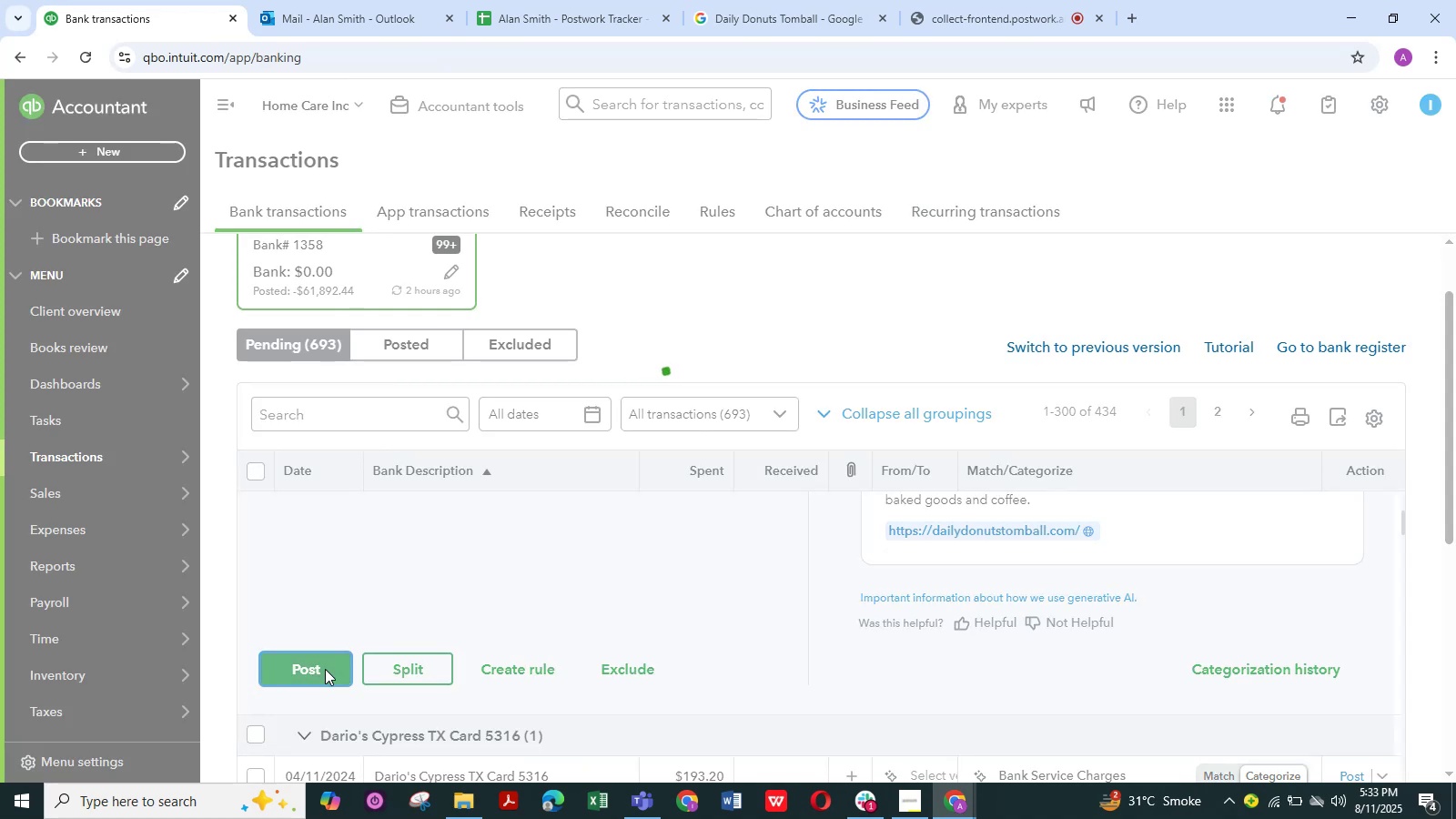 
scroll: coordinate [491, 632], scroll_direction: up, amount: 7.0
 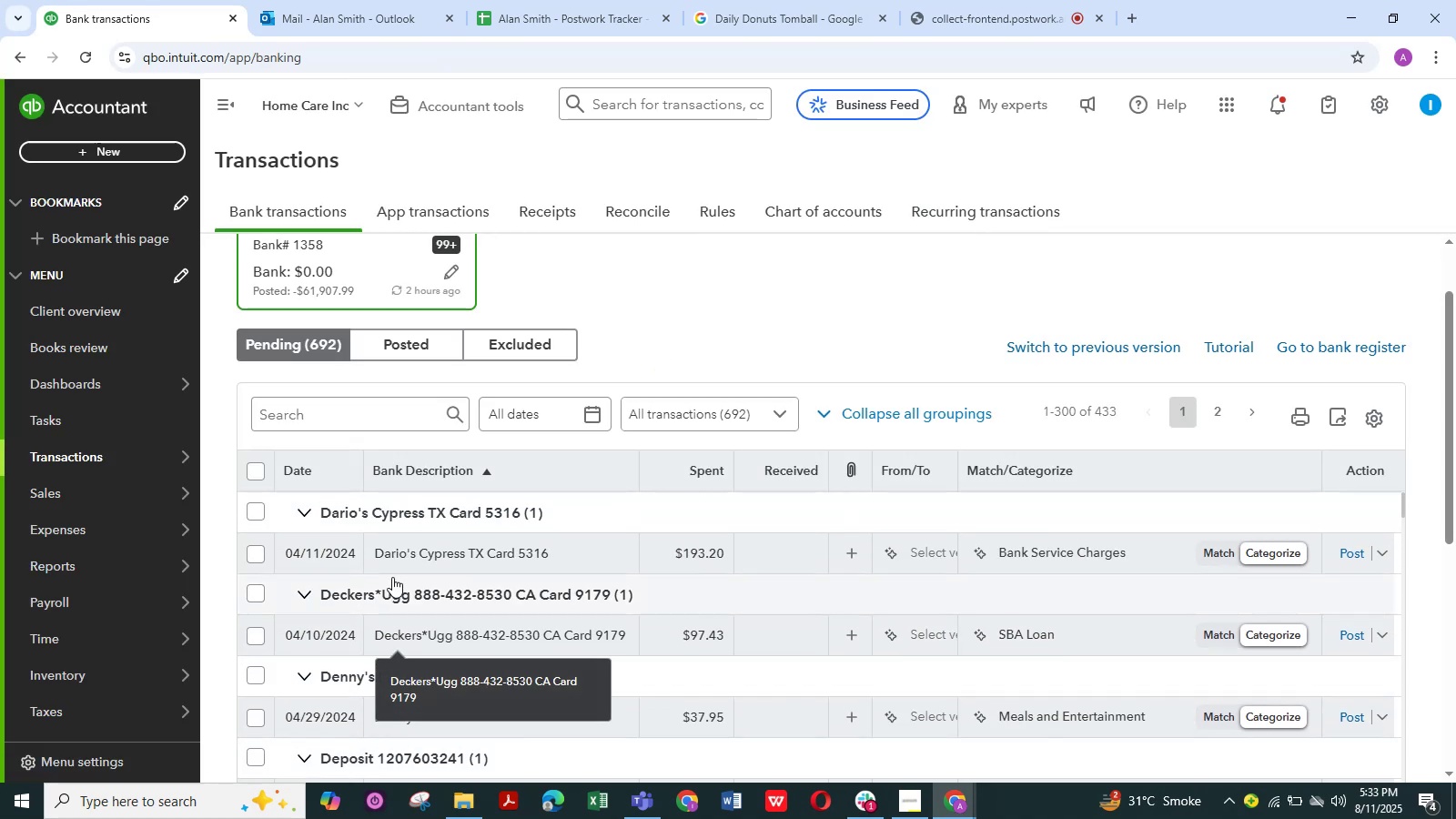 
left_click([410, 556])
 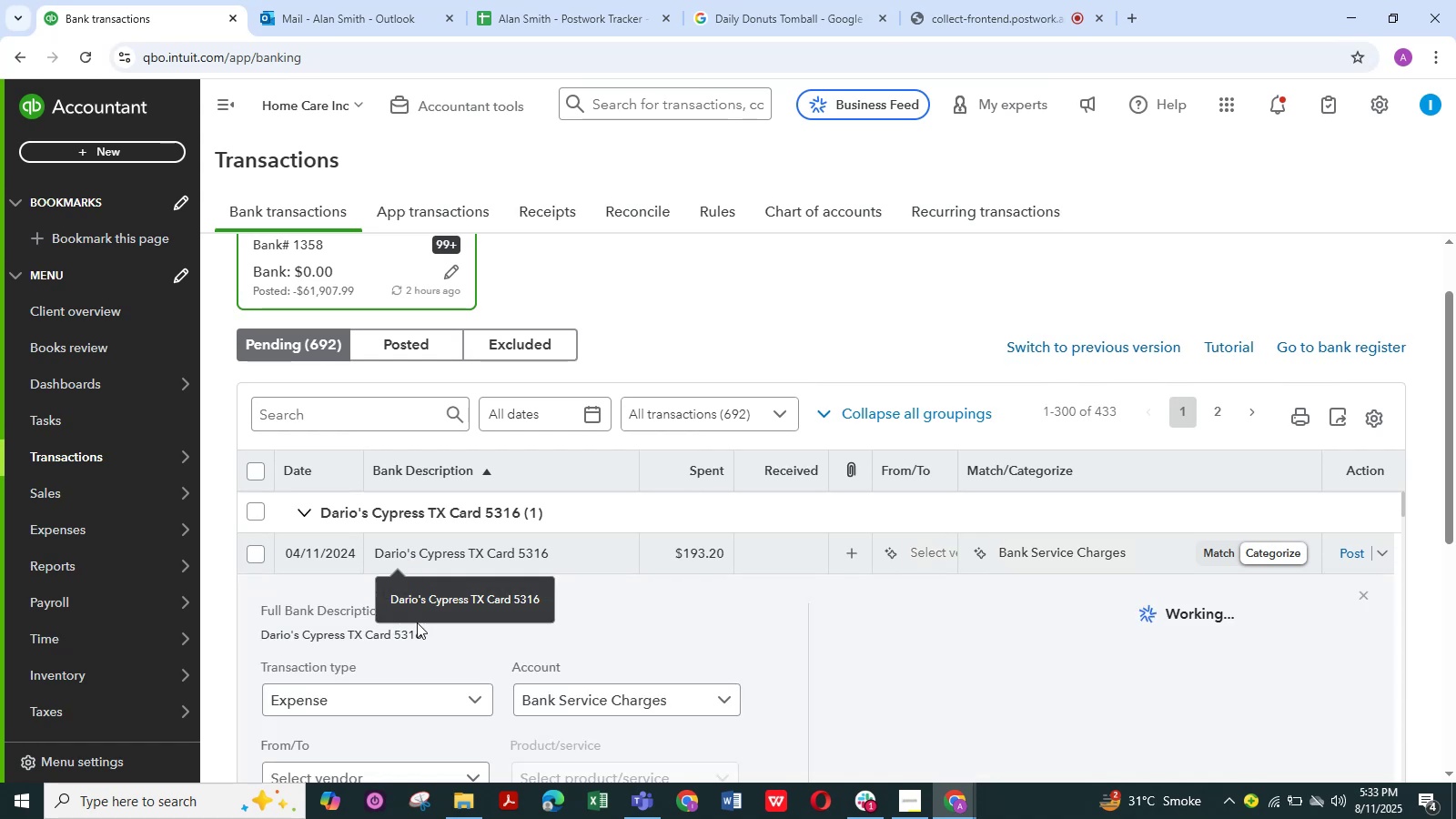 
scroll: coordinate [407, 744], scroll_direction: down, amount: 2.0
 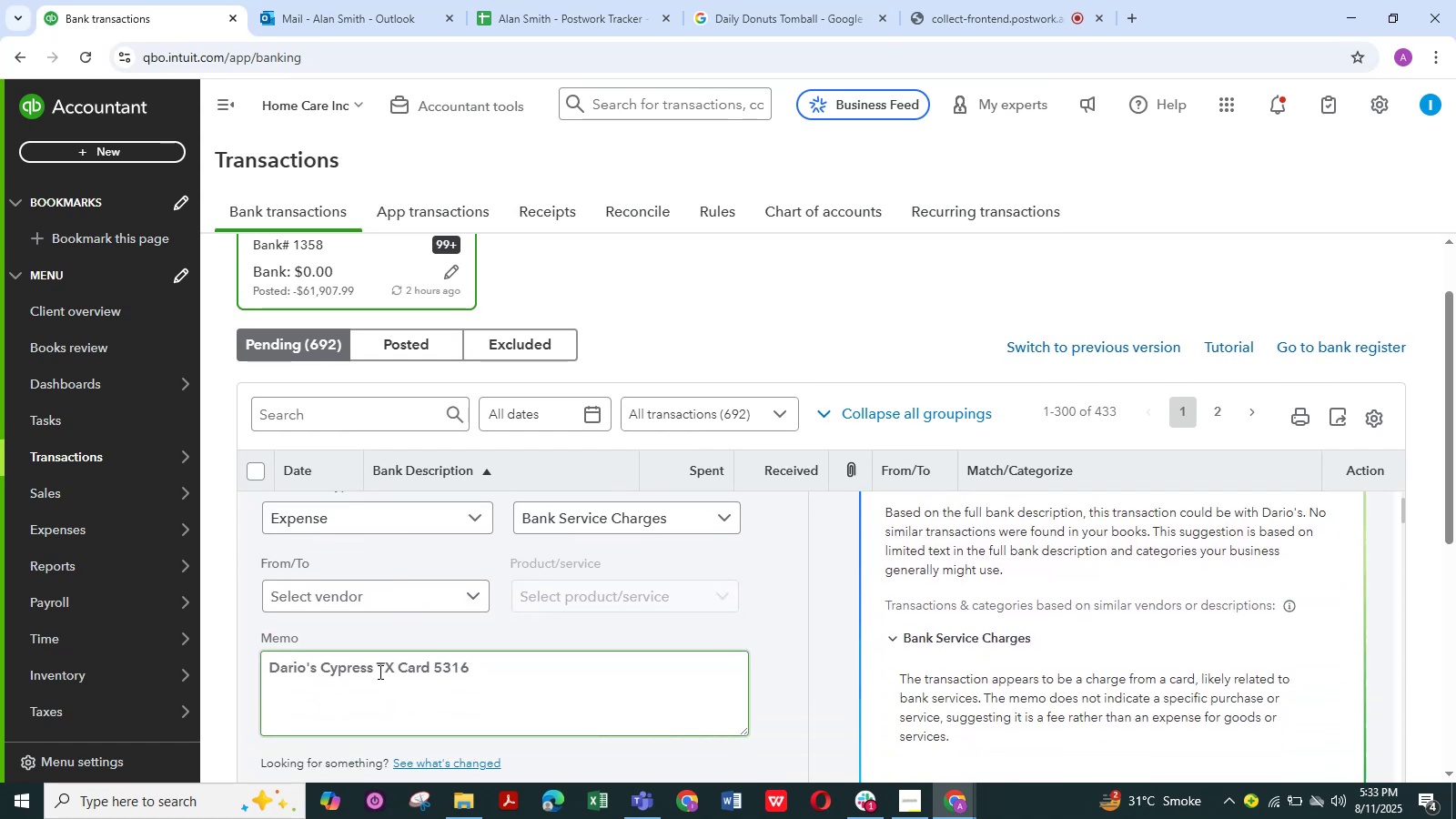 
left_click_drag(start_coordinate=[376, 671], to_coordinate=[268, 682])
 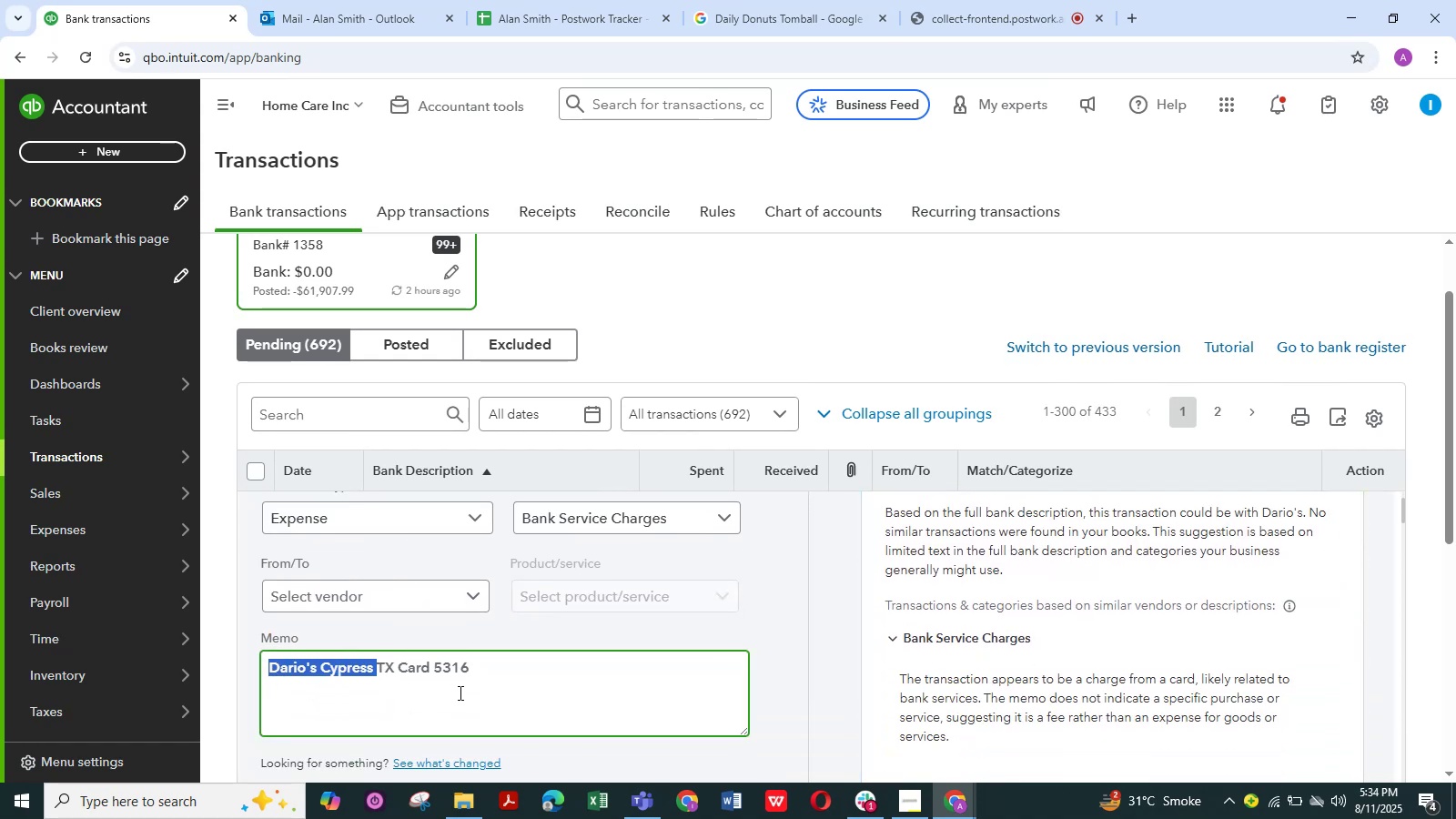 
key(Control+C)
 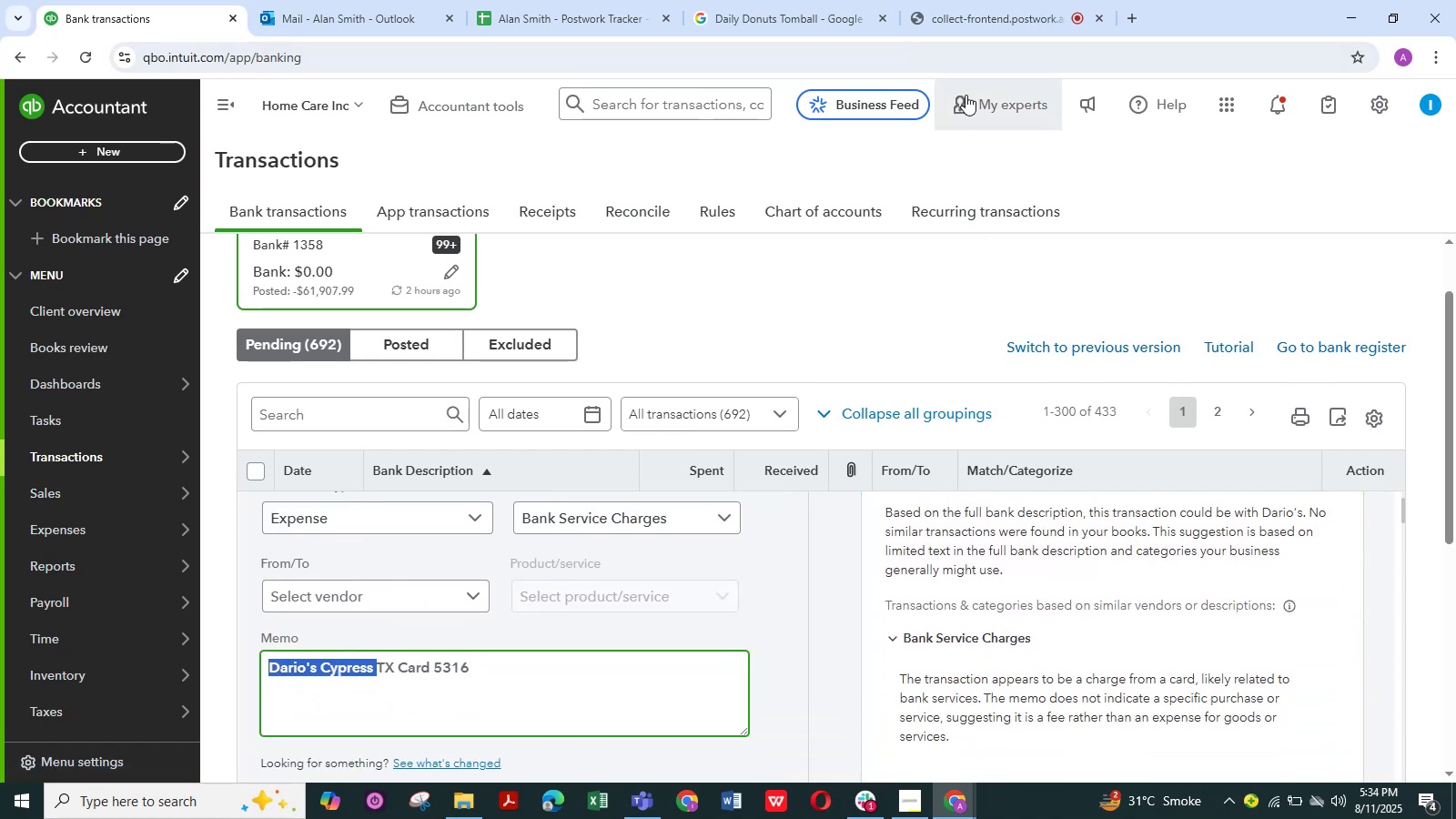 
left_click([780, 11])
 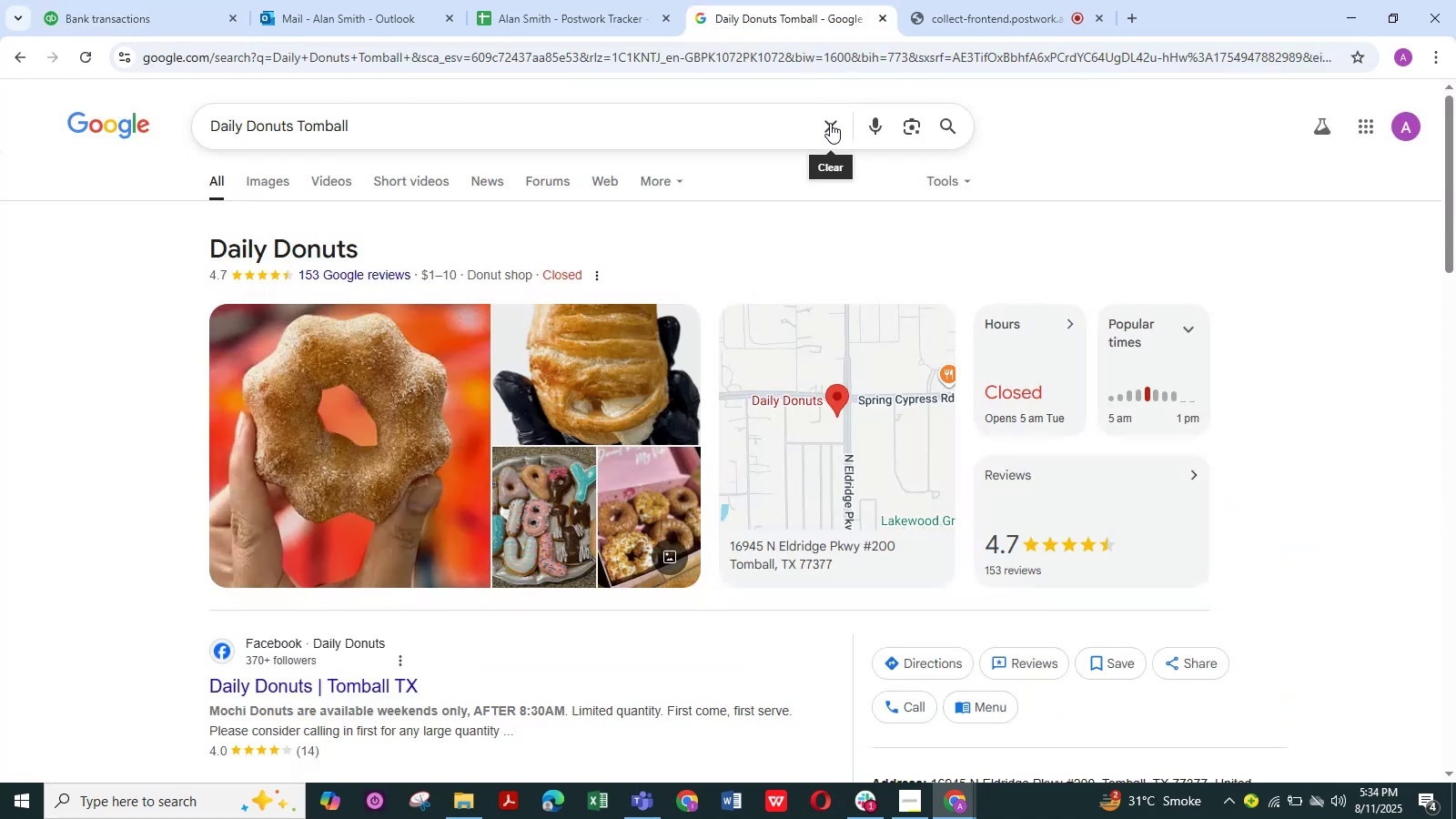 
left_click([830, 123])
 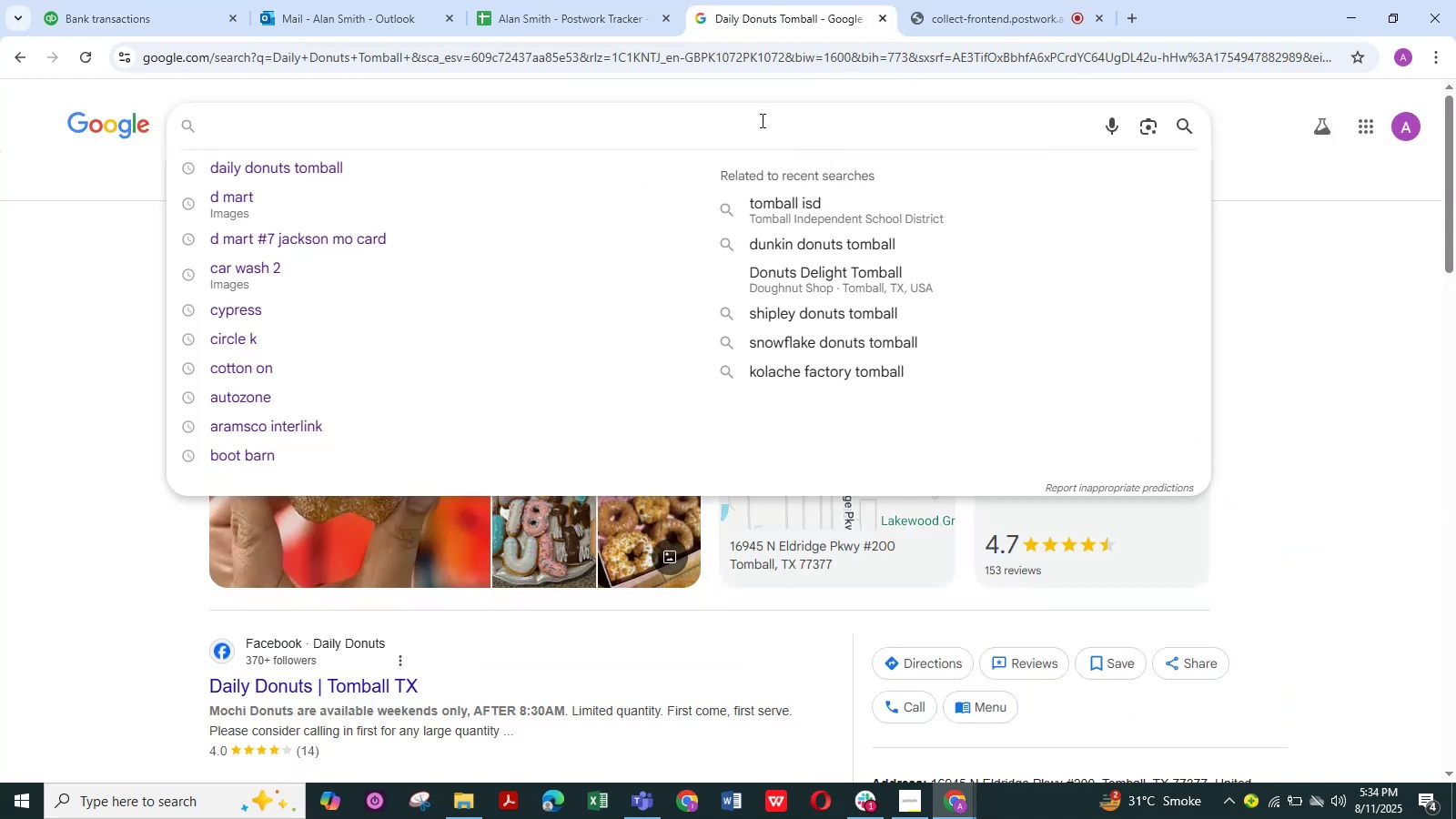 
left_click([761, 122])
 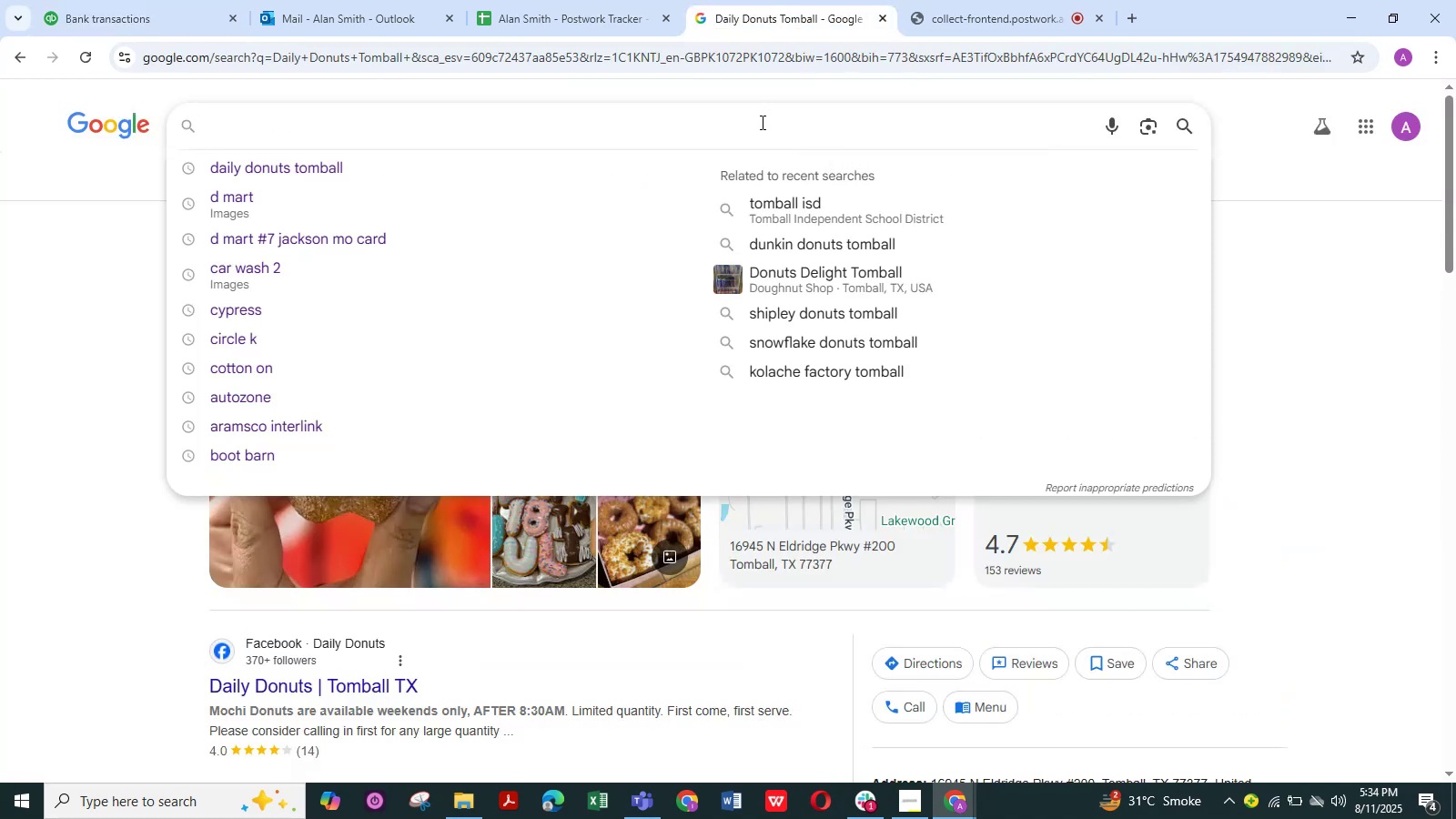 
key(Control+V)
 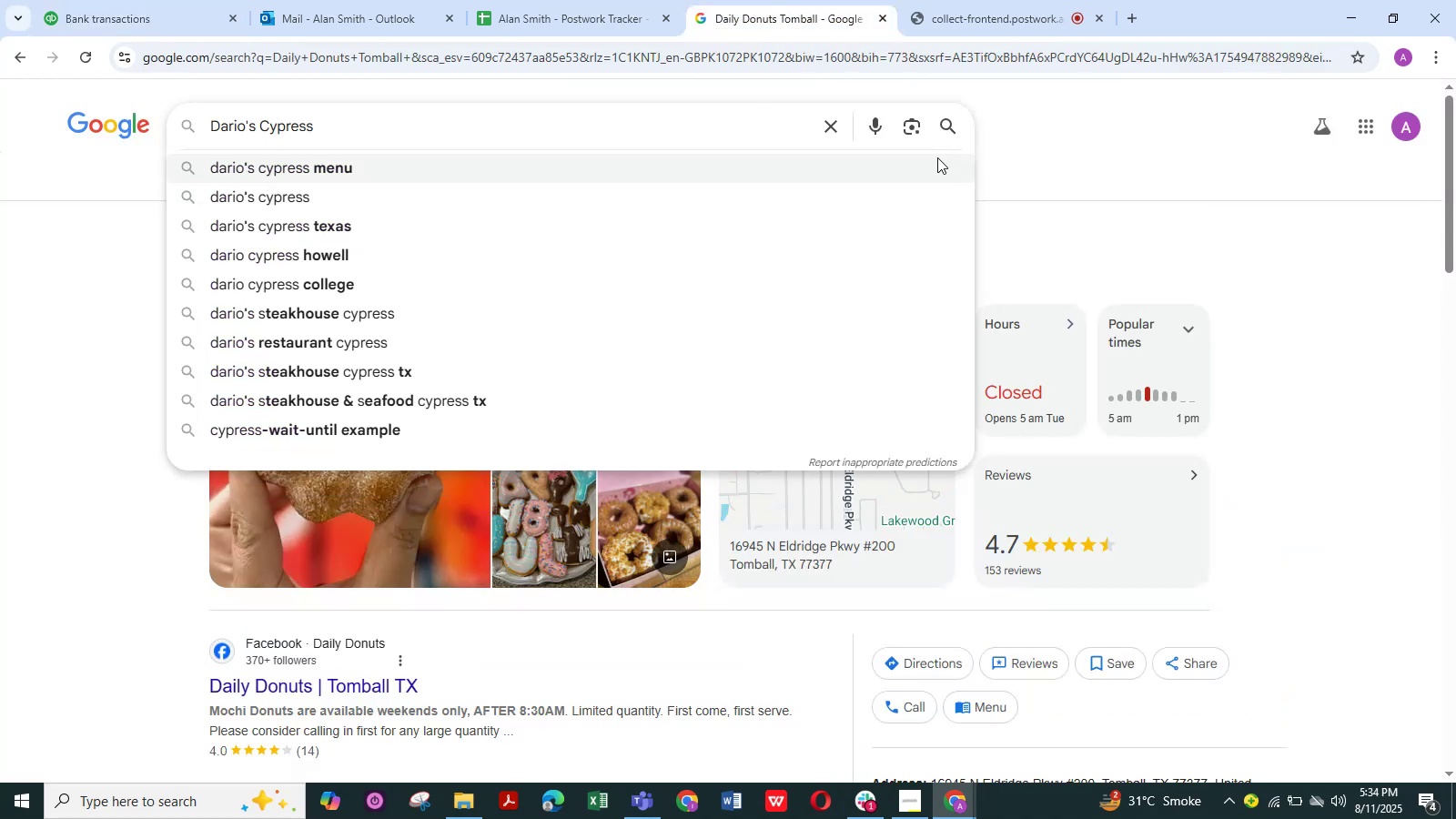 
left_click([949, 134])
 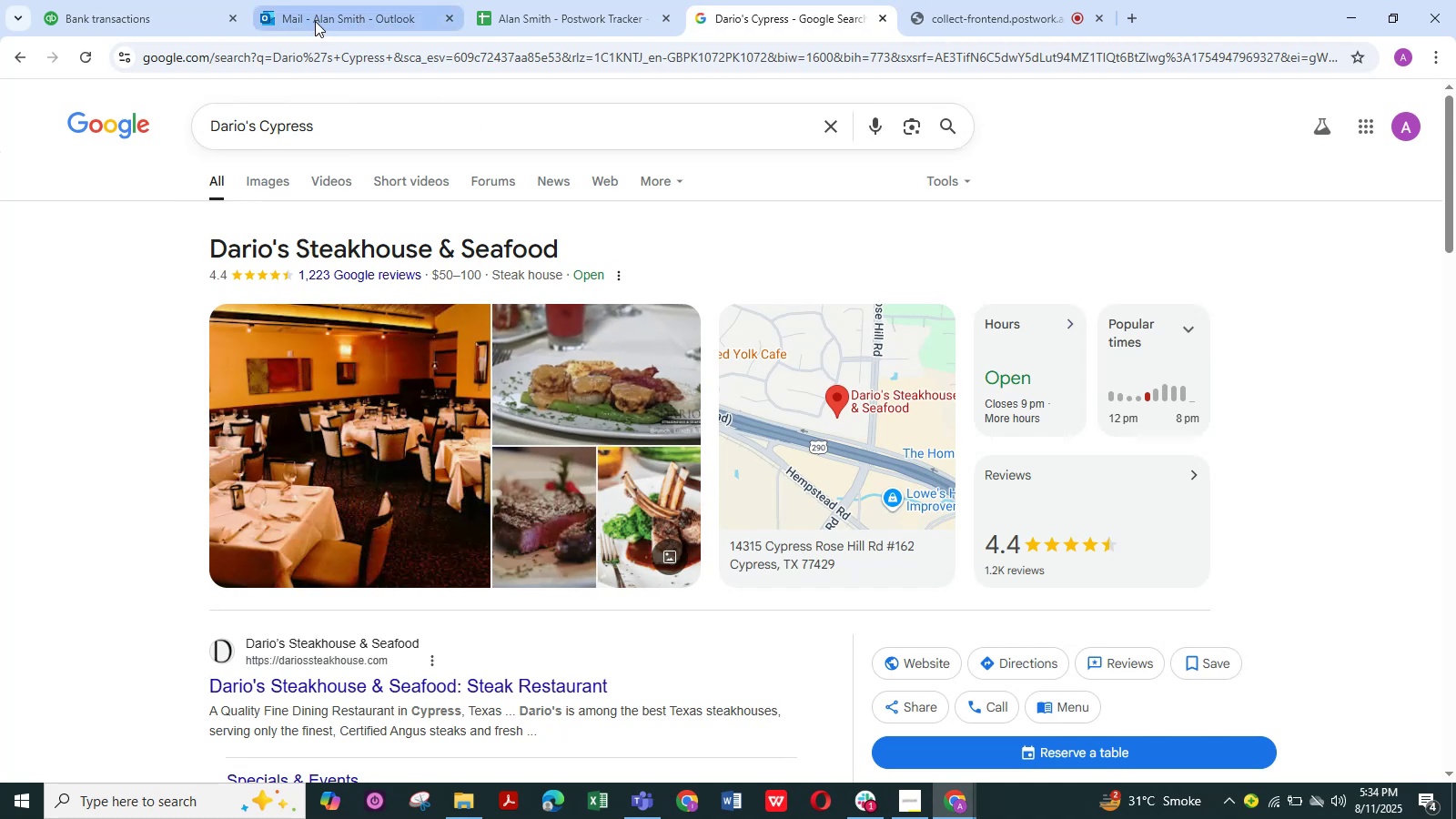 
wait(10.07)
 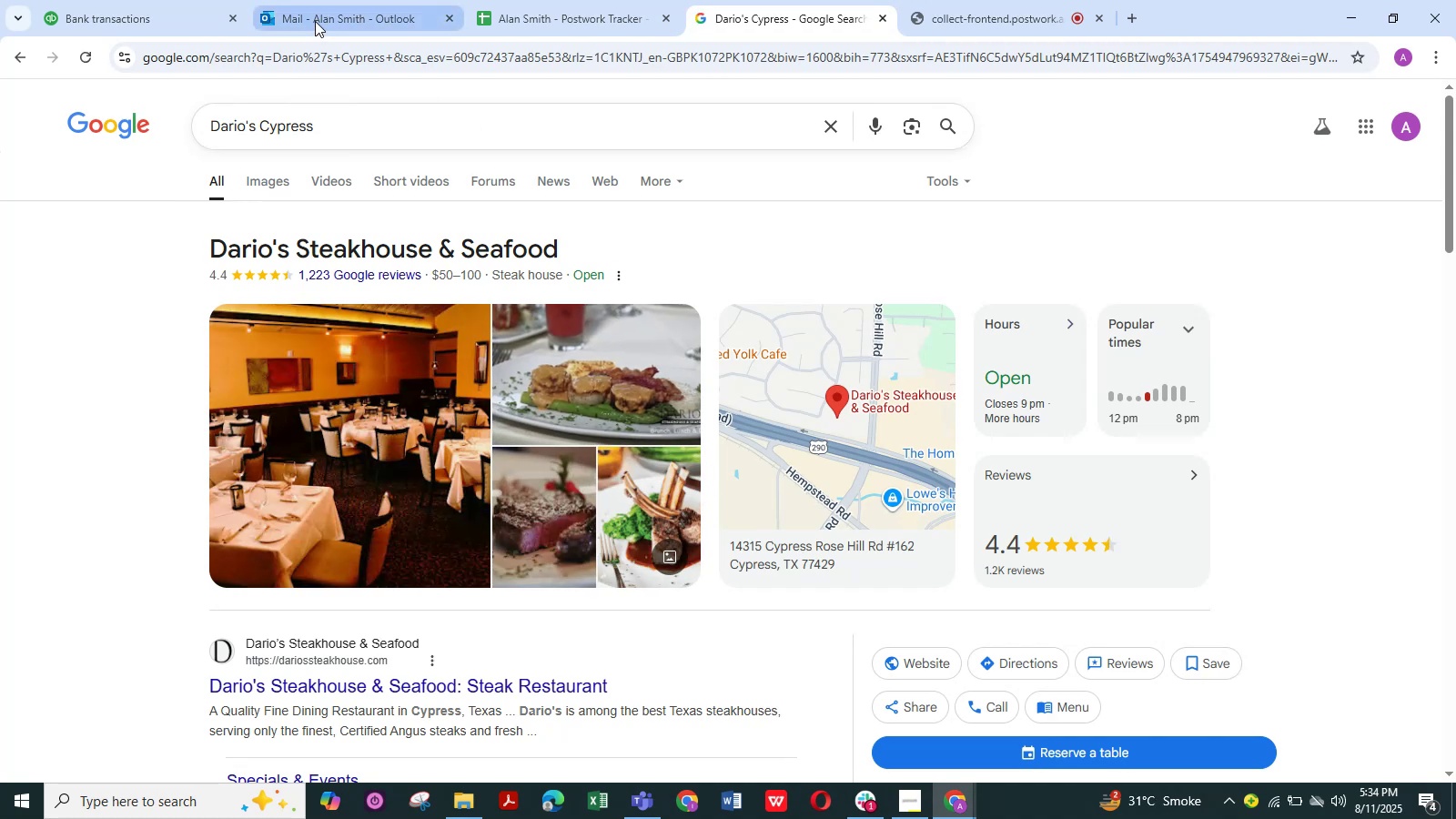 
left_click([148, 17])
 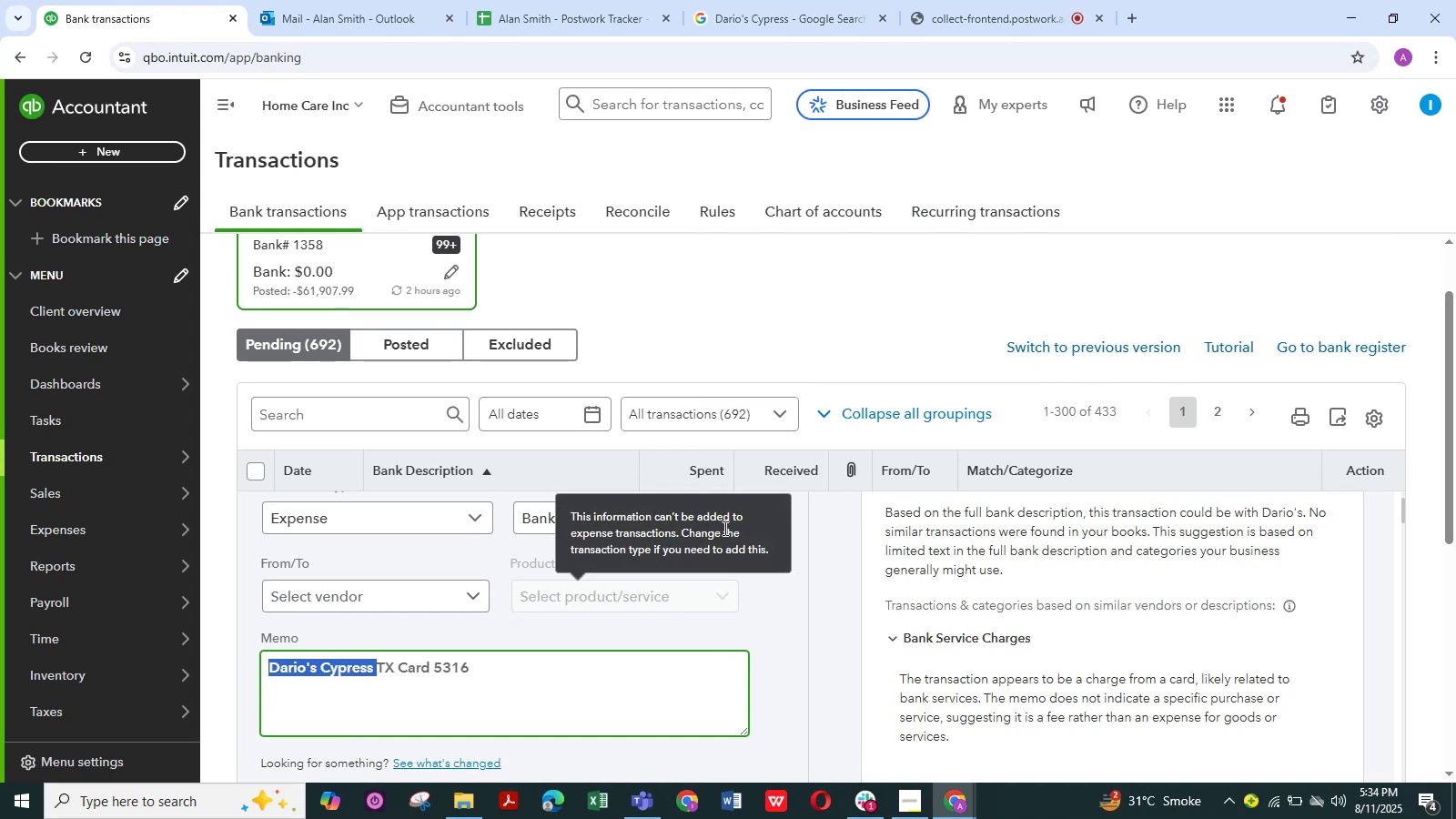 
wait(6.11)
 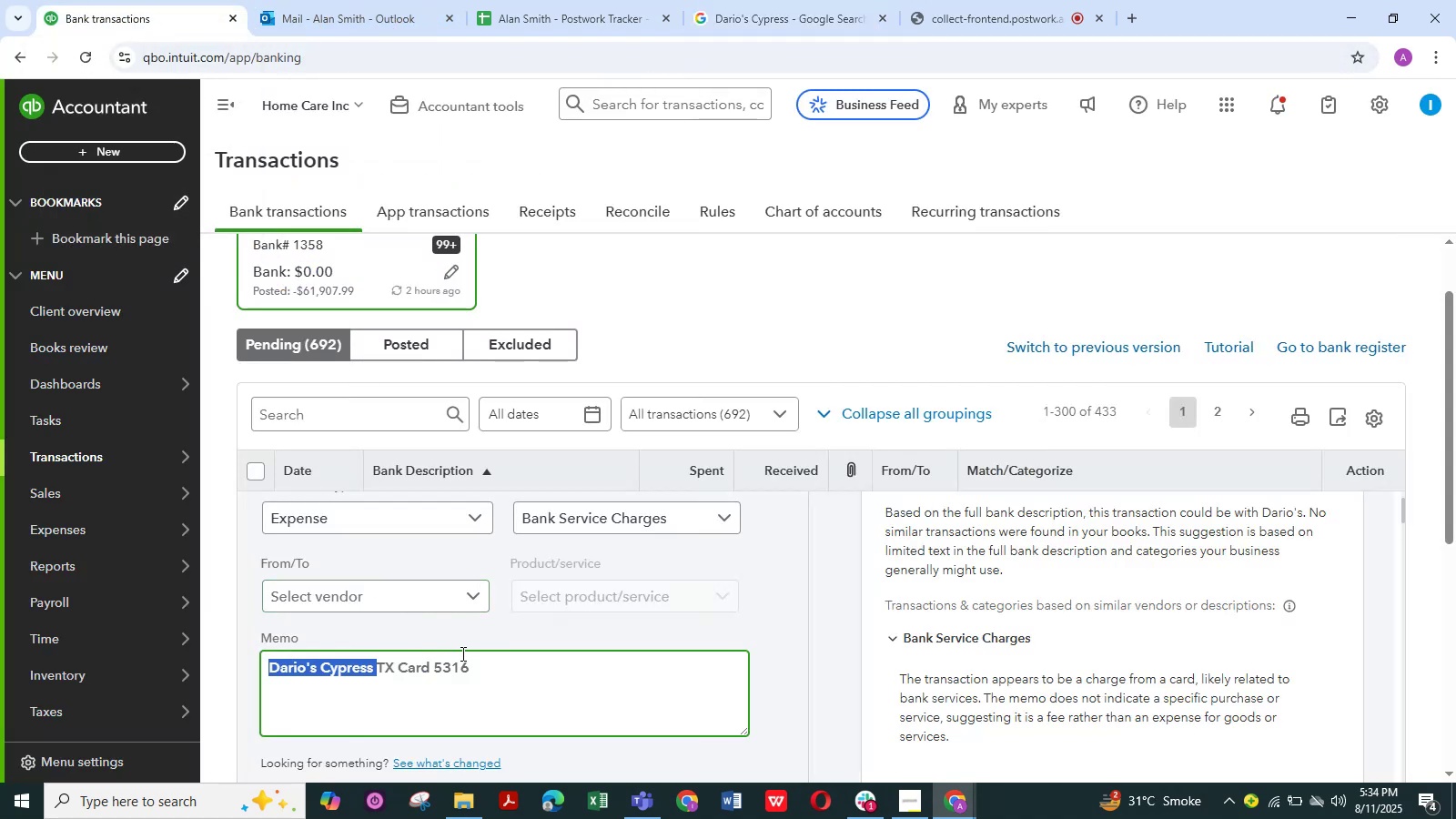 
left_click([719, 526])
 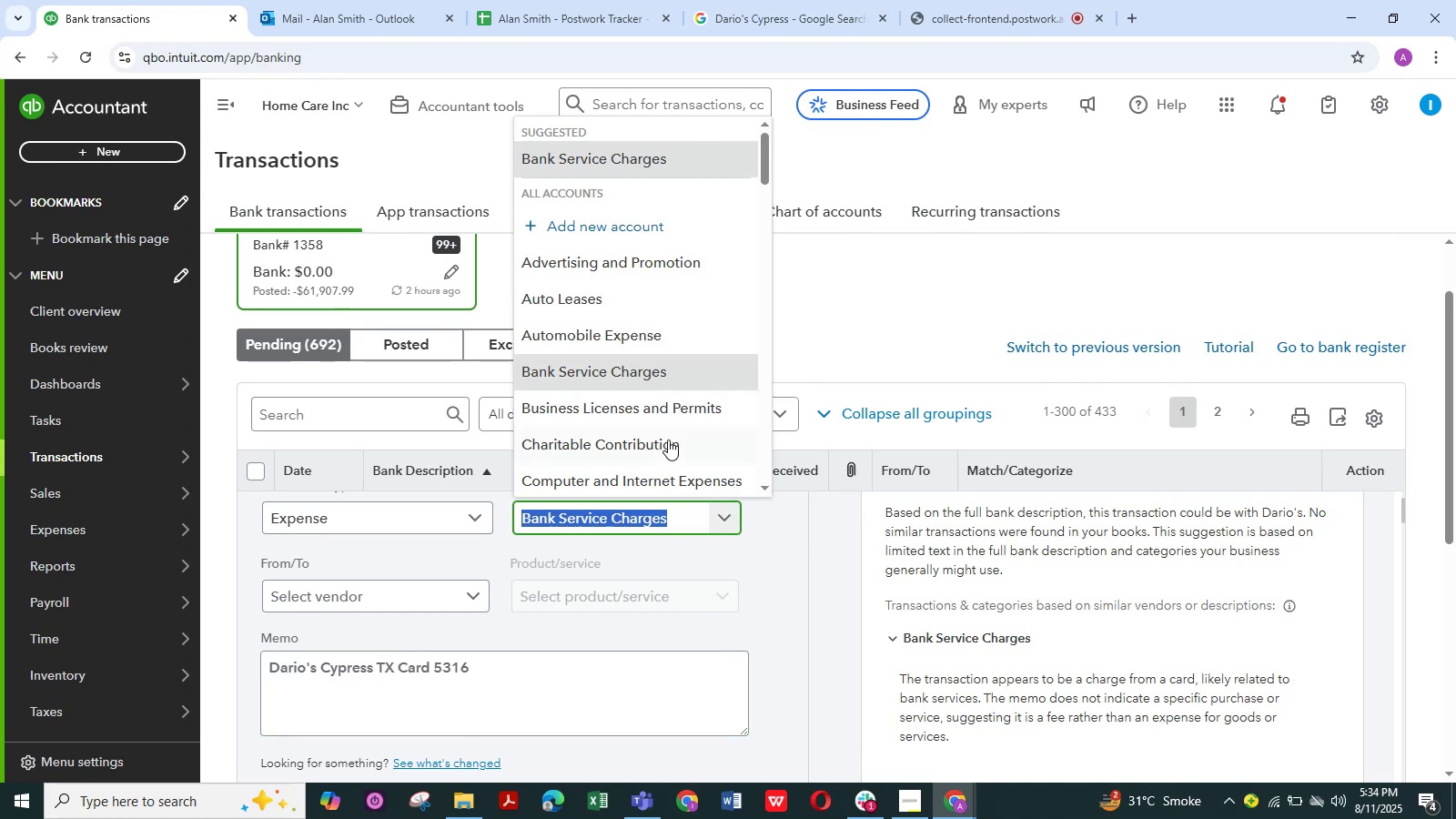 
scroll: coordinate [660, 425], scroll_direction: down, amount: 1.0
 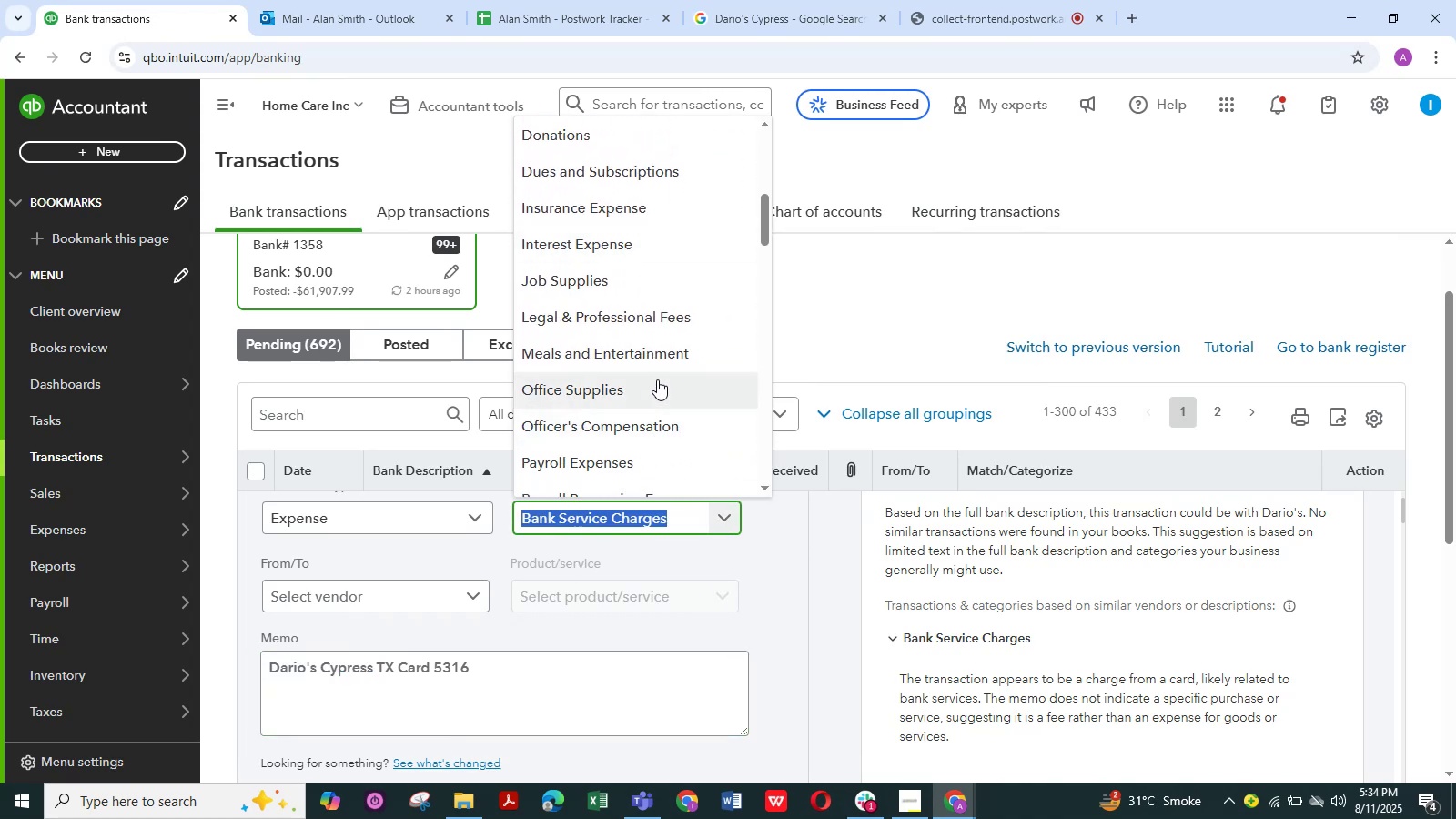 
left_click([651, 357])
 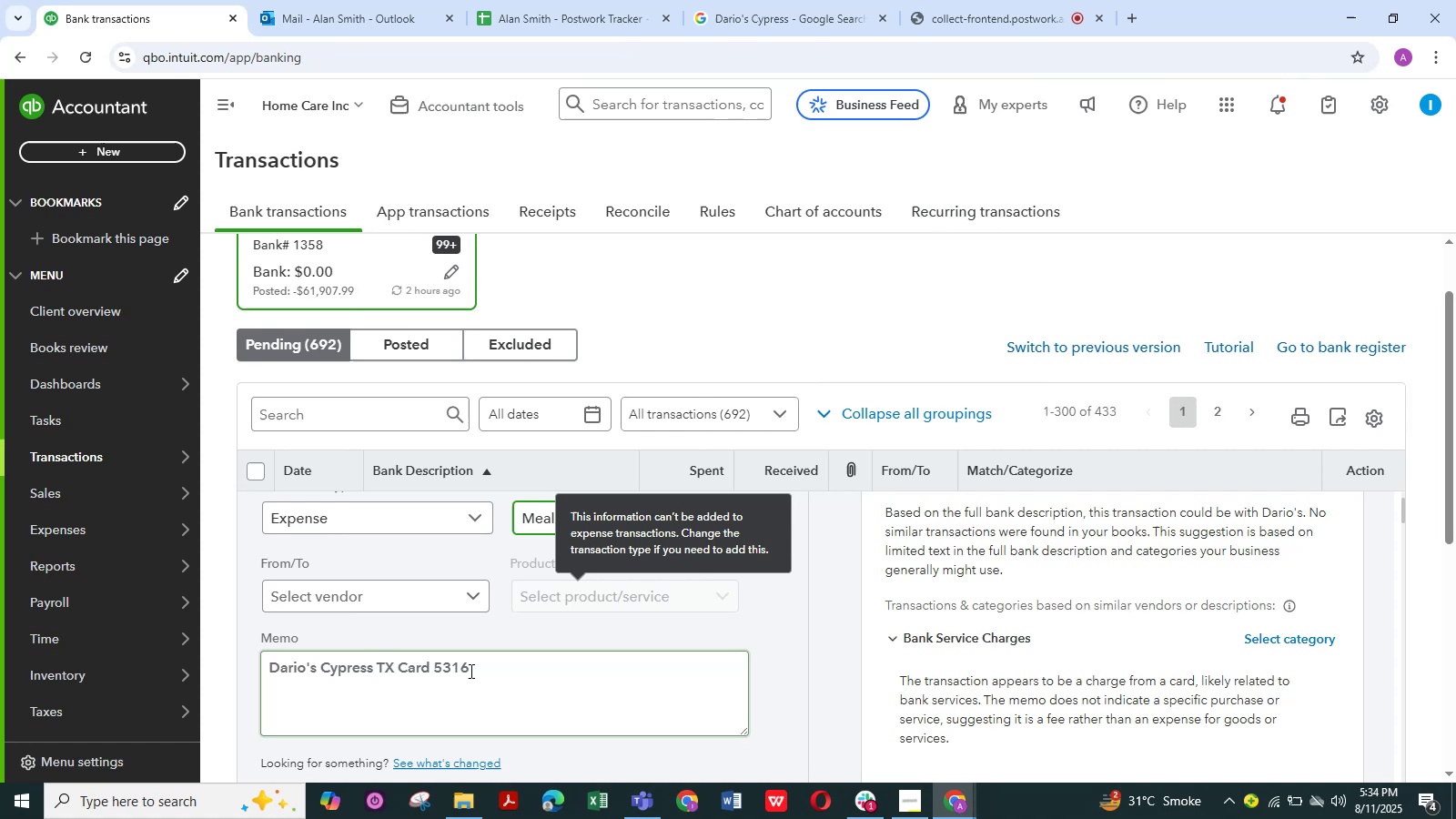 
scroll: coordinate [466, 672], scroll_direction: down, amount: 1.0
 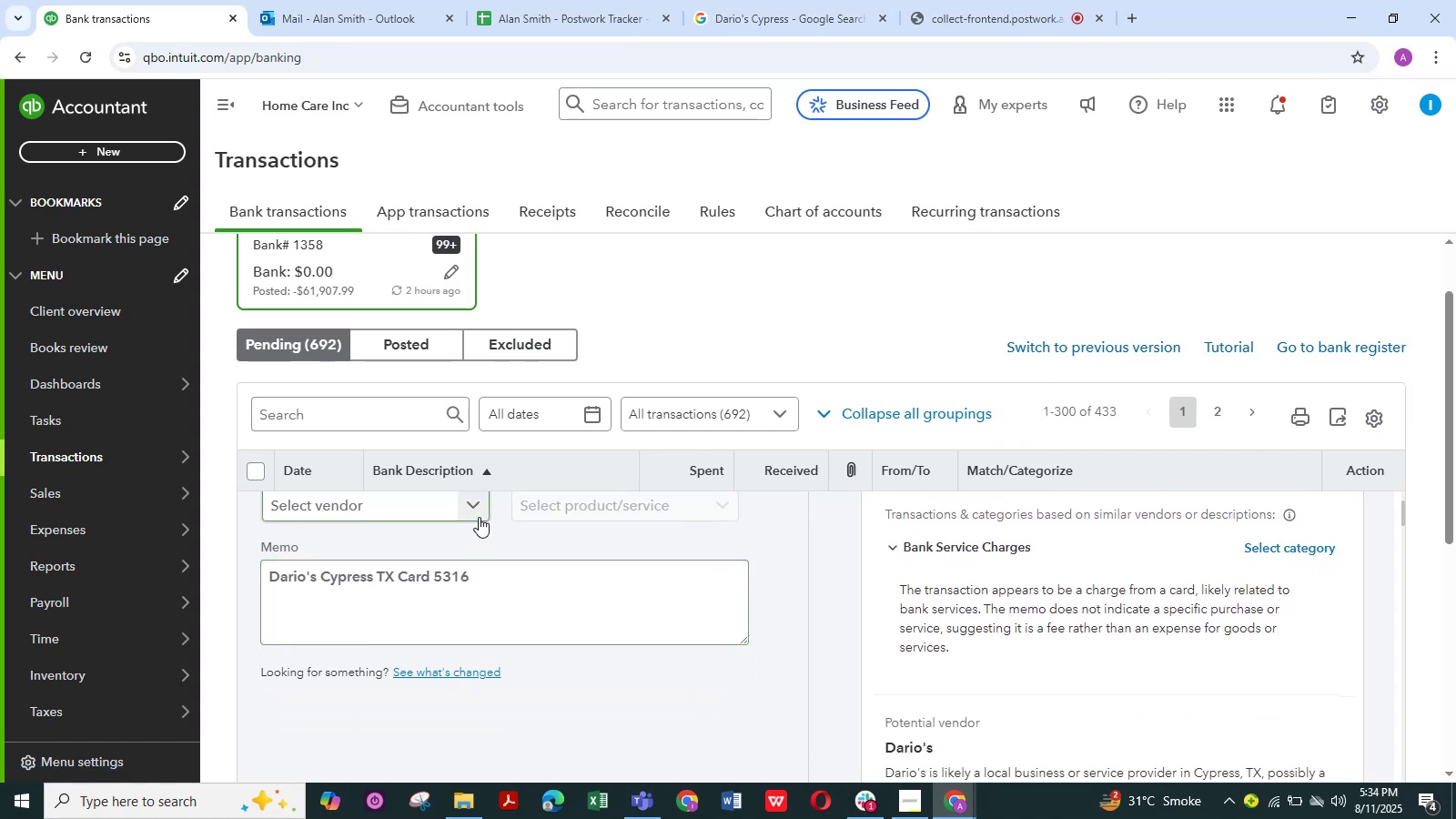 
left_click([473, 506])
 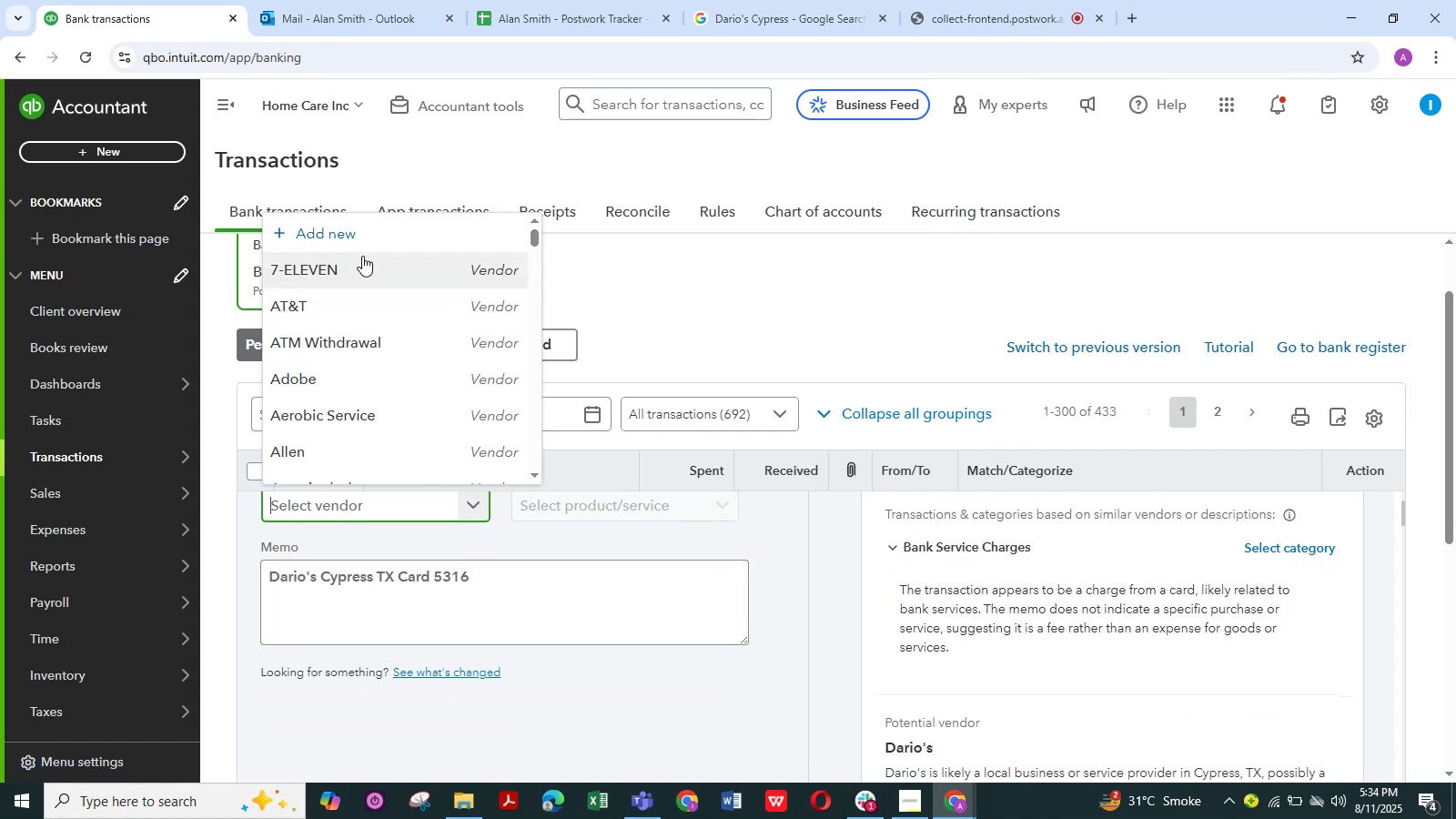 
left_click([359, 239])
 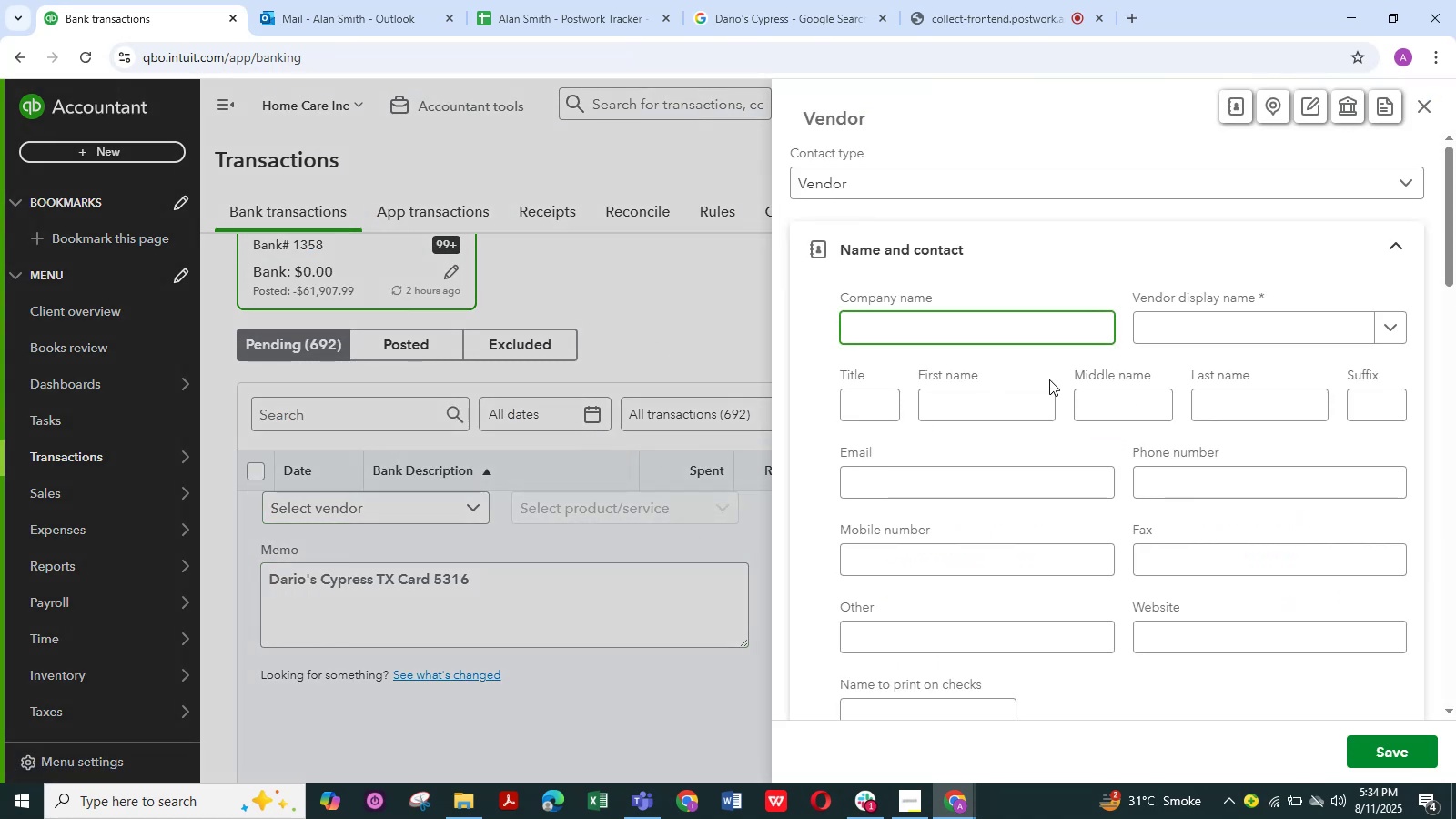 
left_click([1156, 328])
 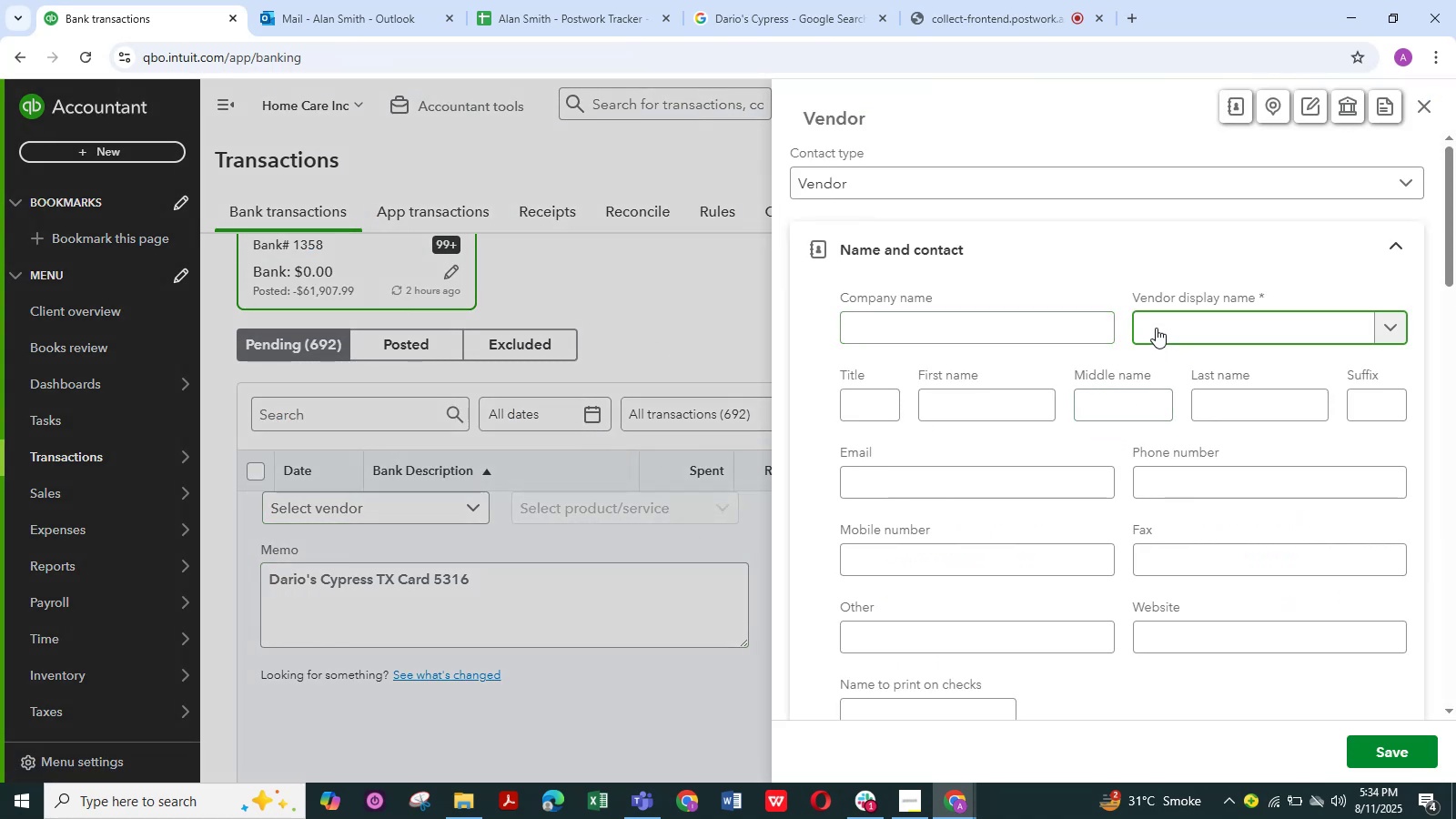 
key(Control+V)
 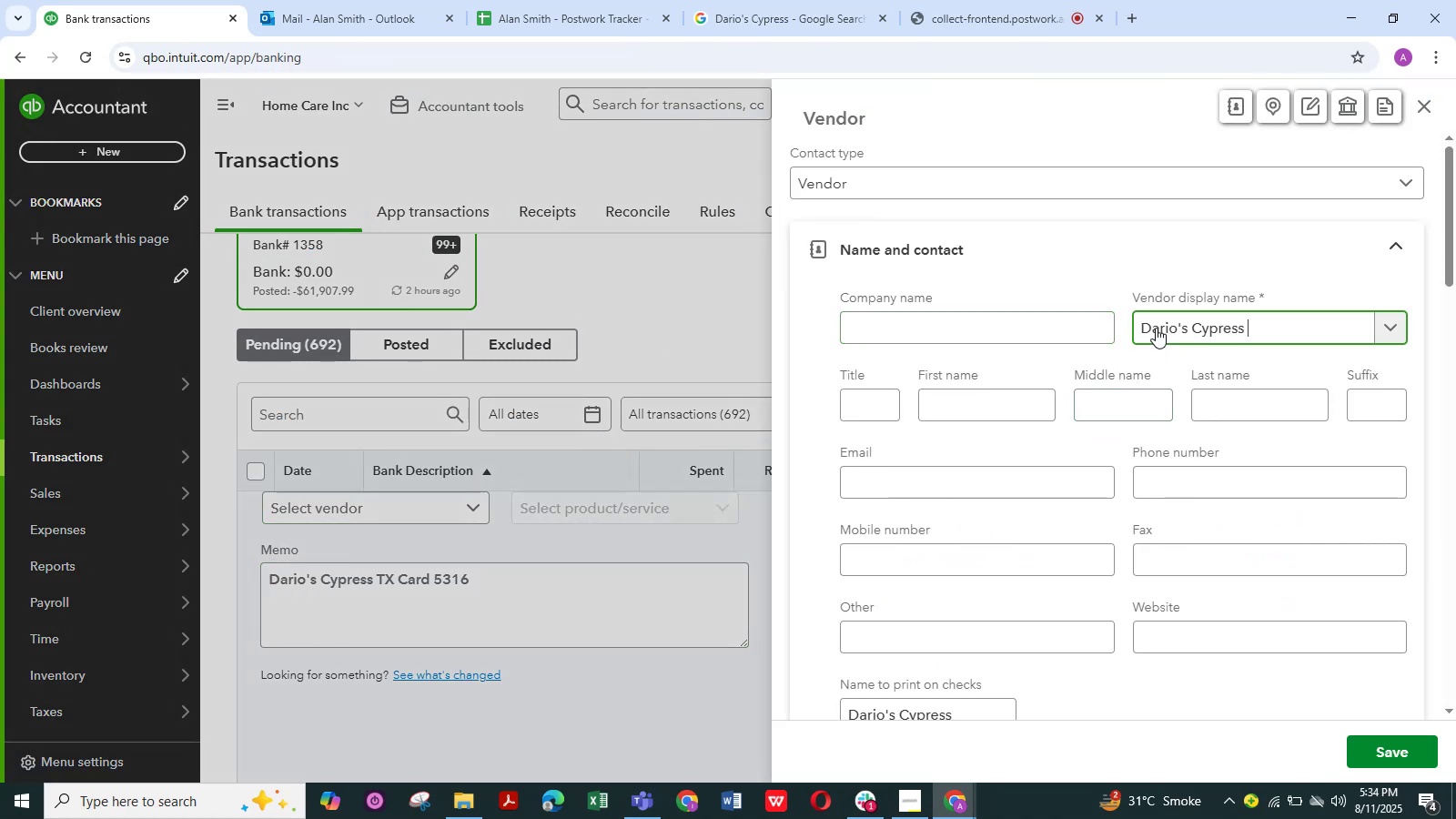 
key(Backspace)
 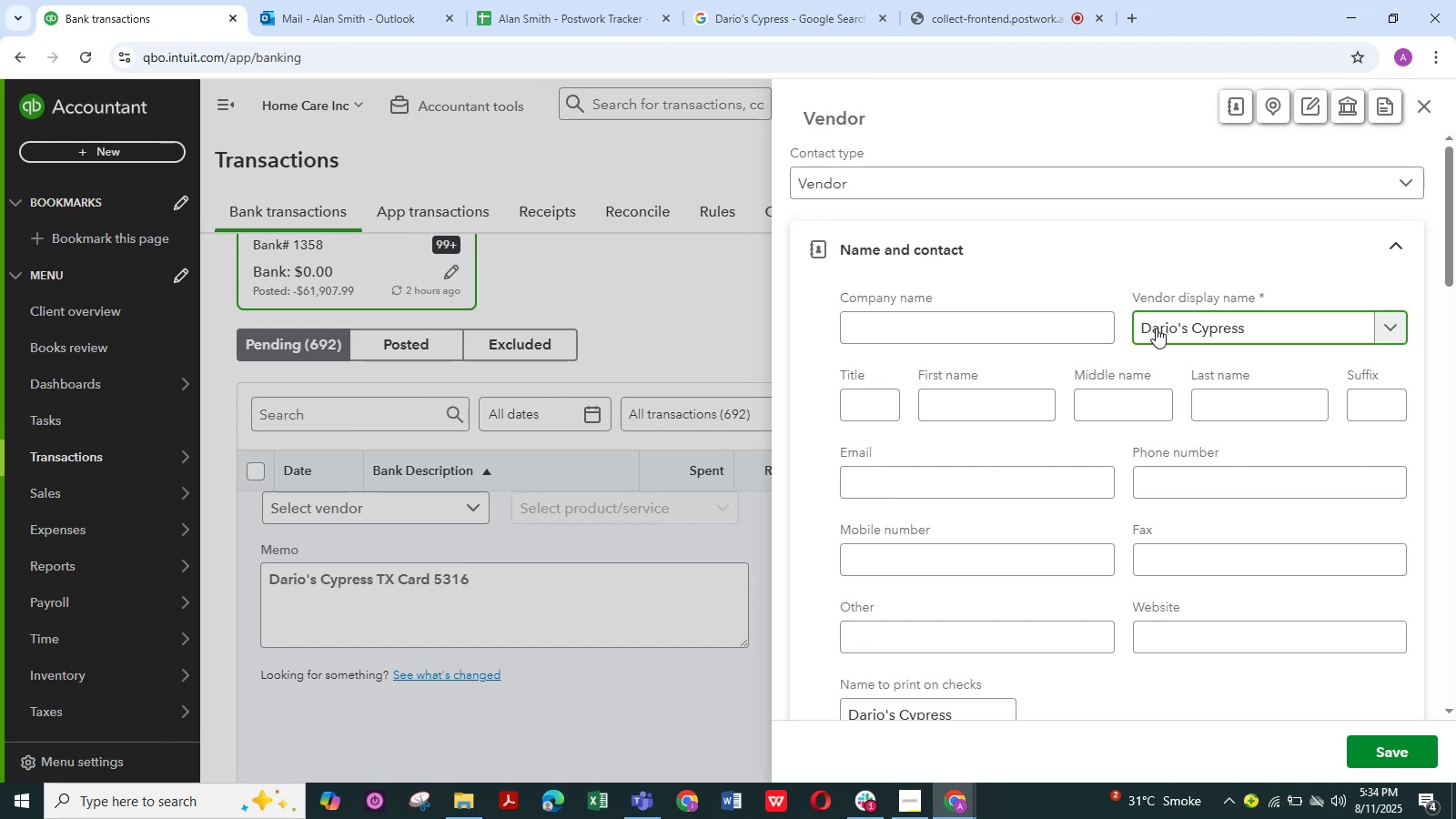 
key(Backspace)
 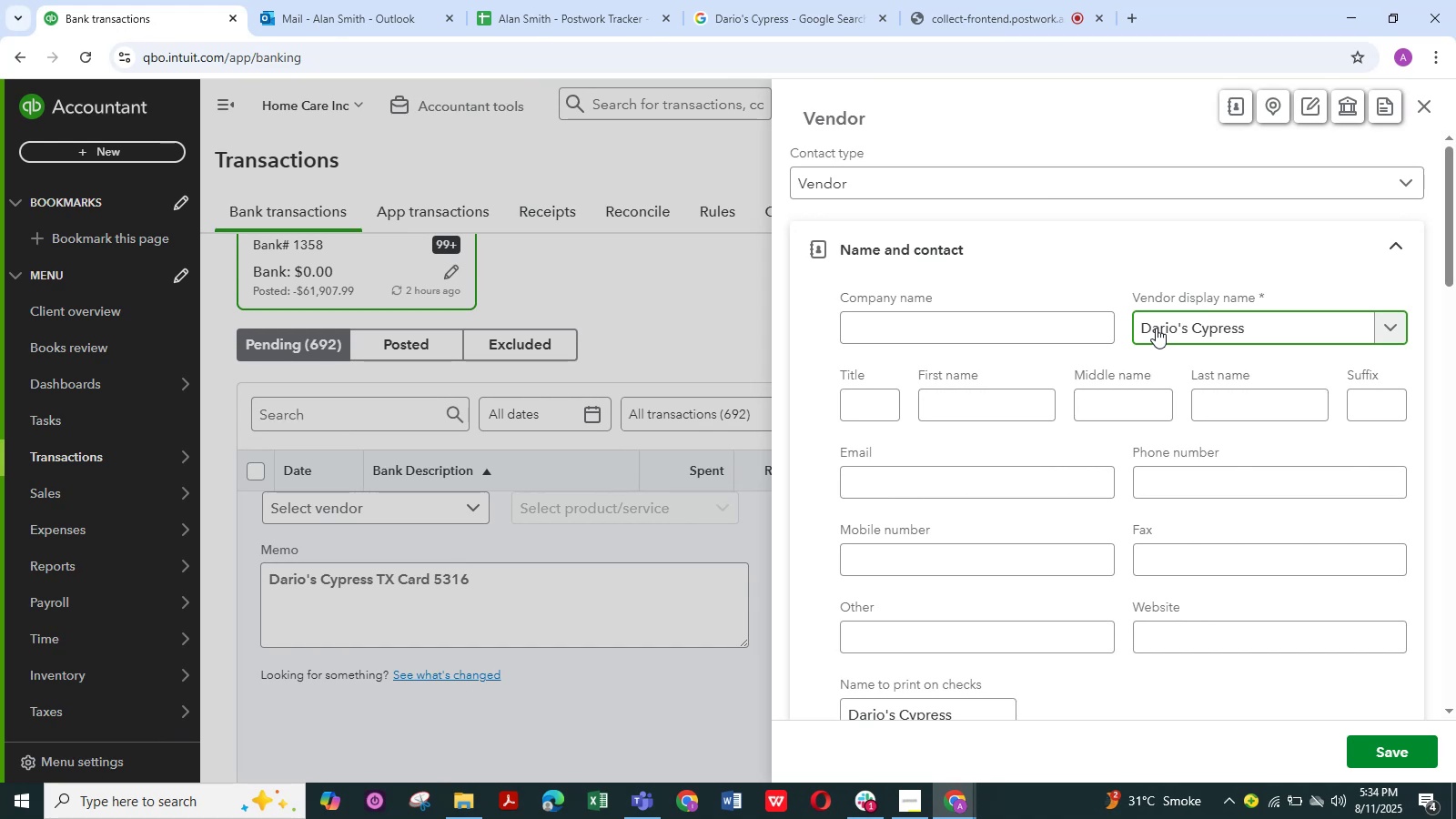 
key(Backspace)
 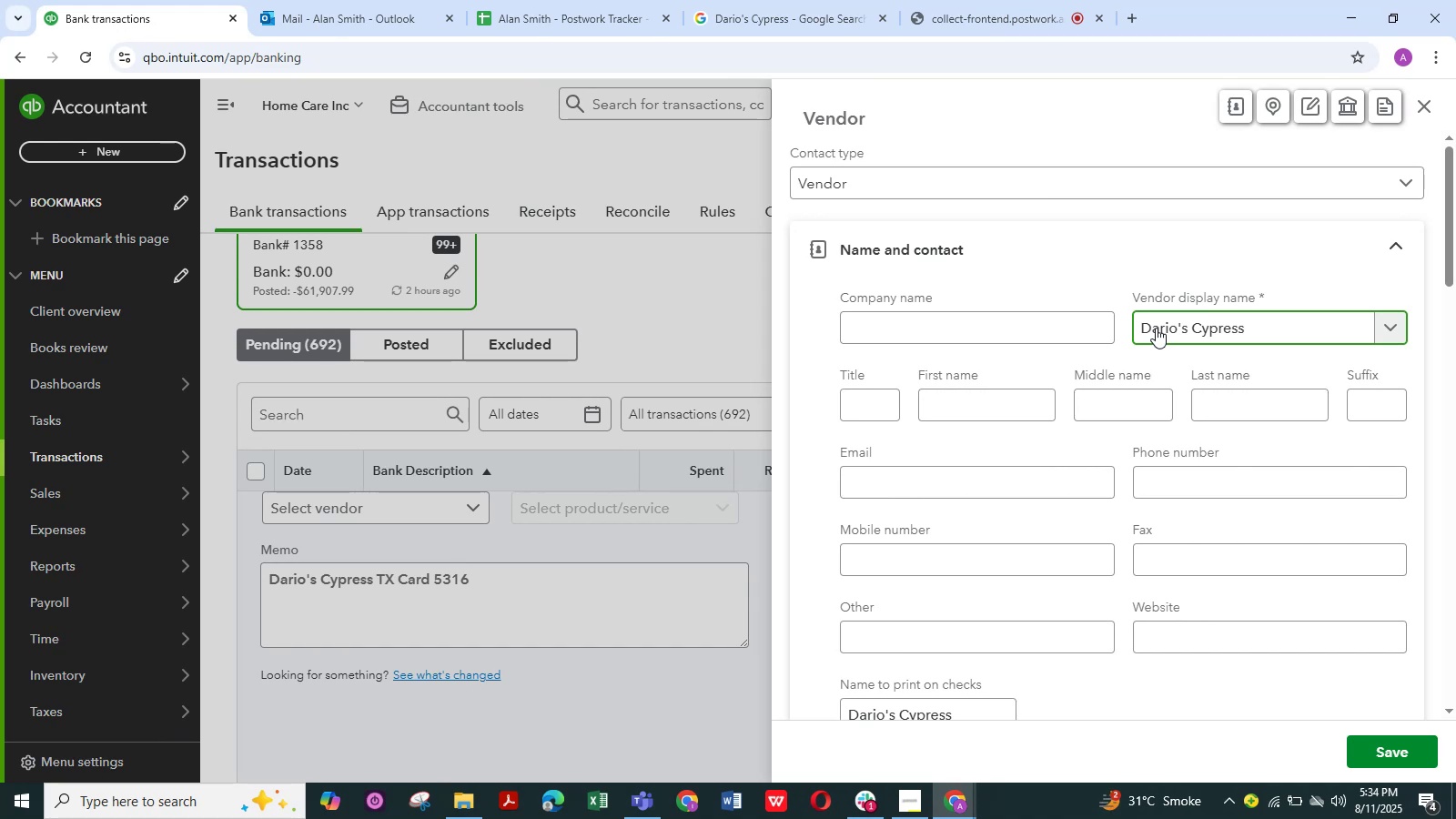 
key(Backspace)
 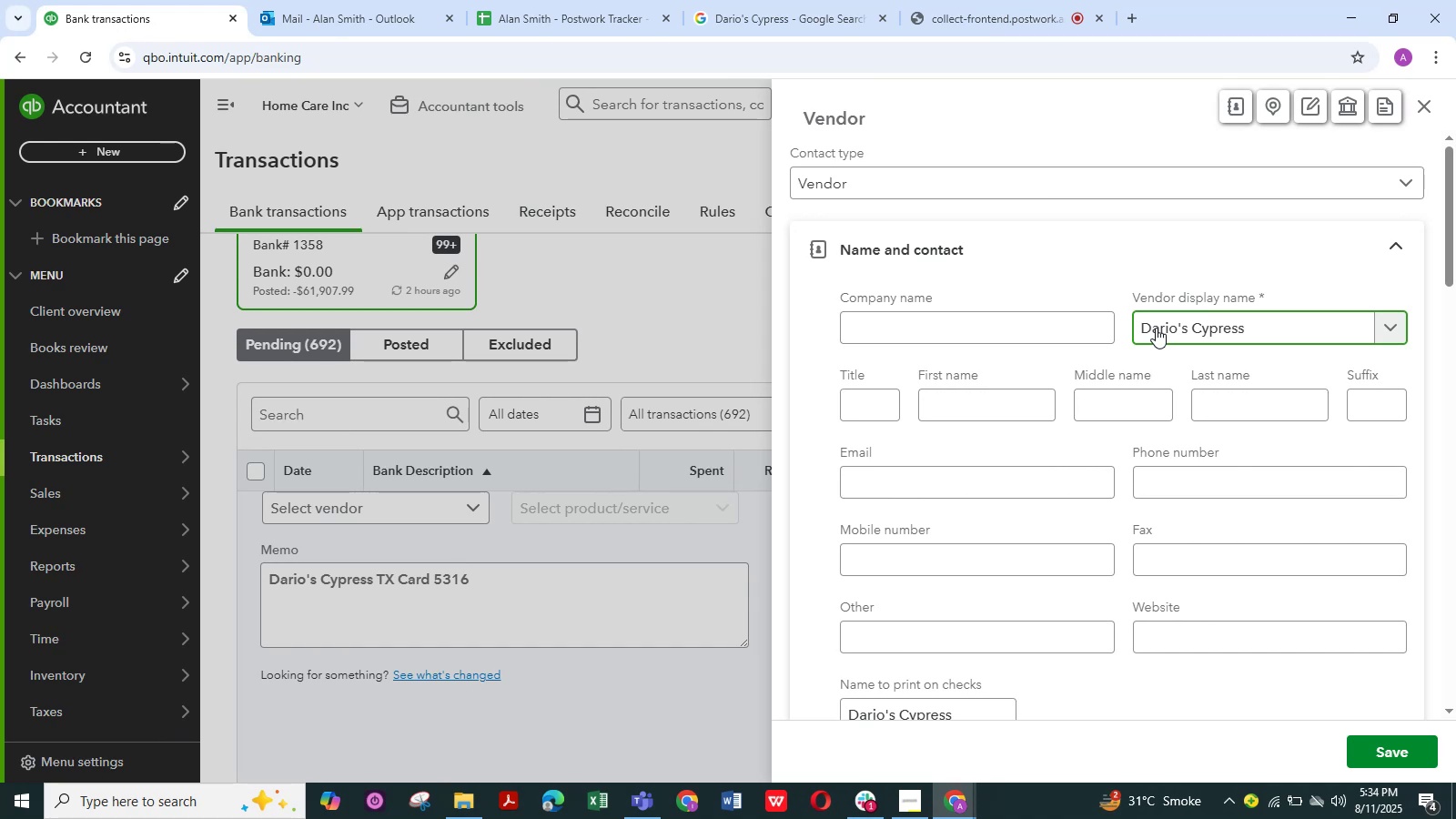 
key(Backspace)
 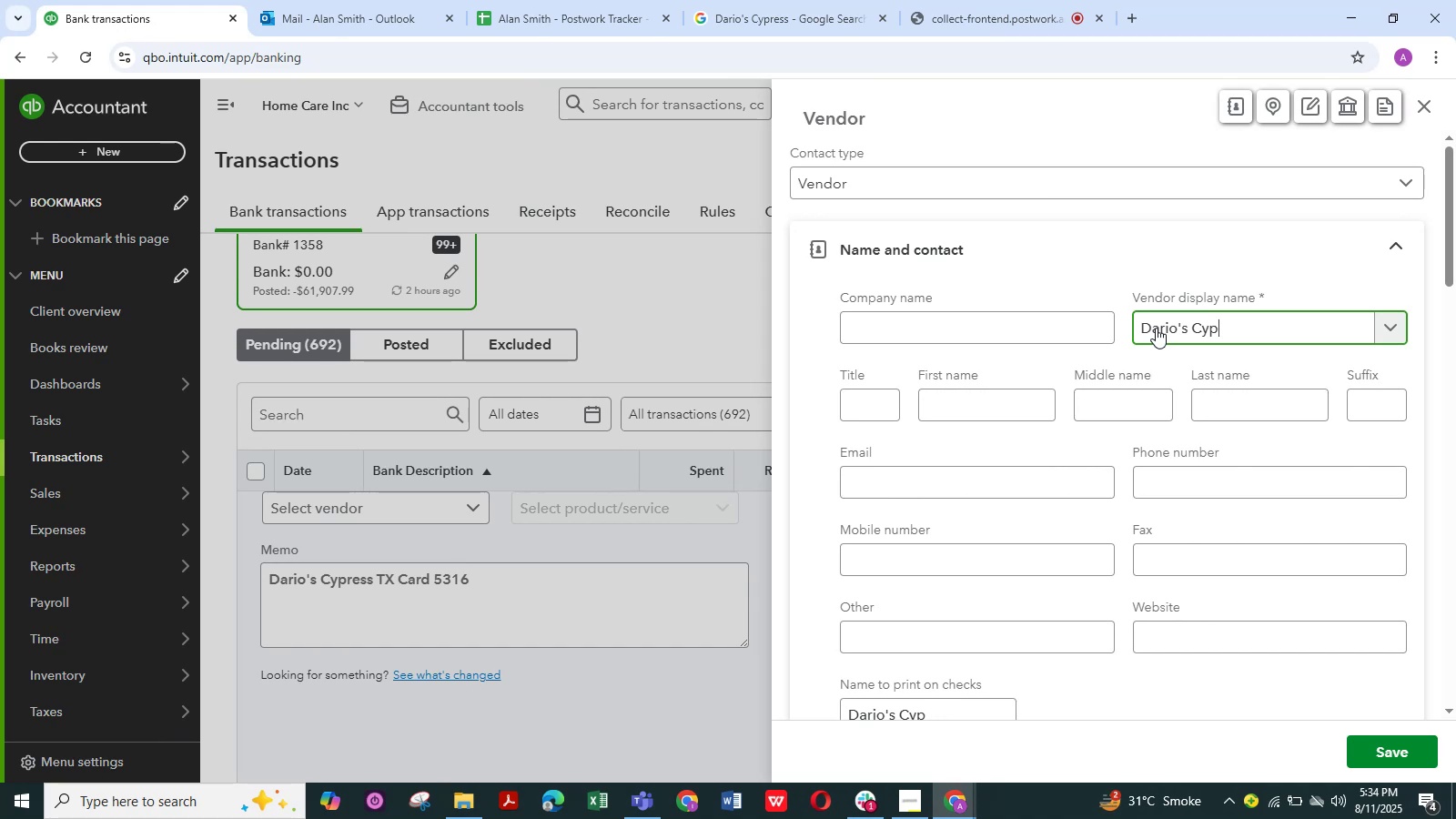 
key(Backspace)
 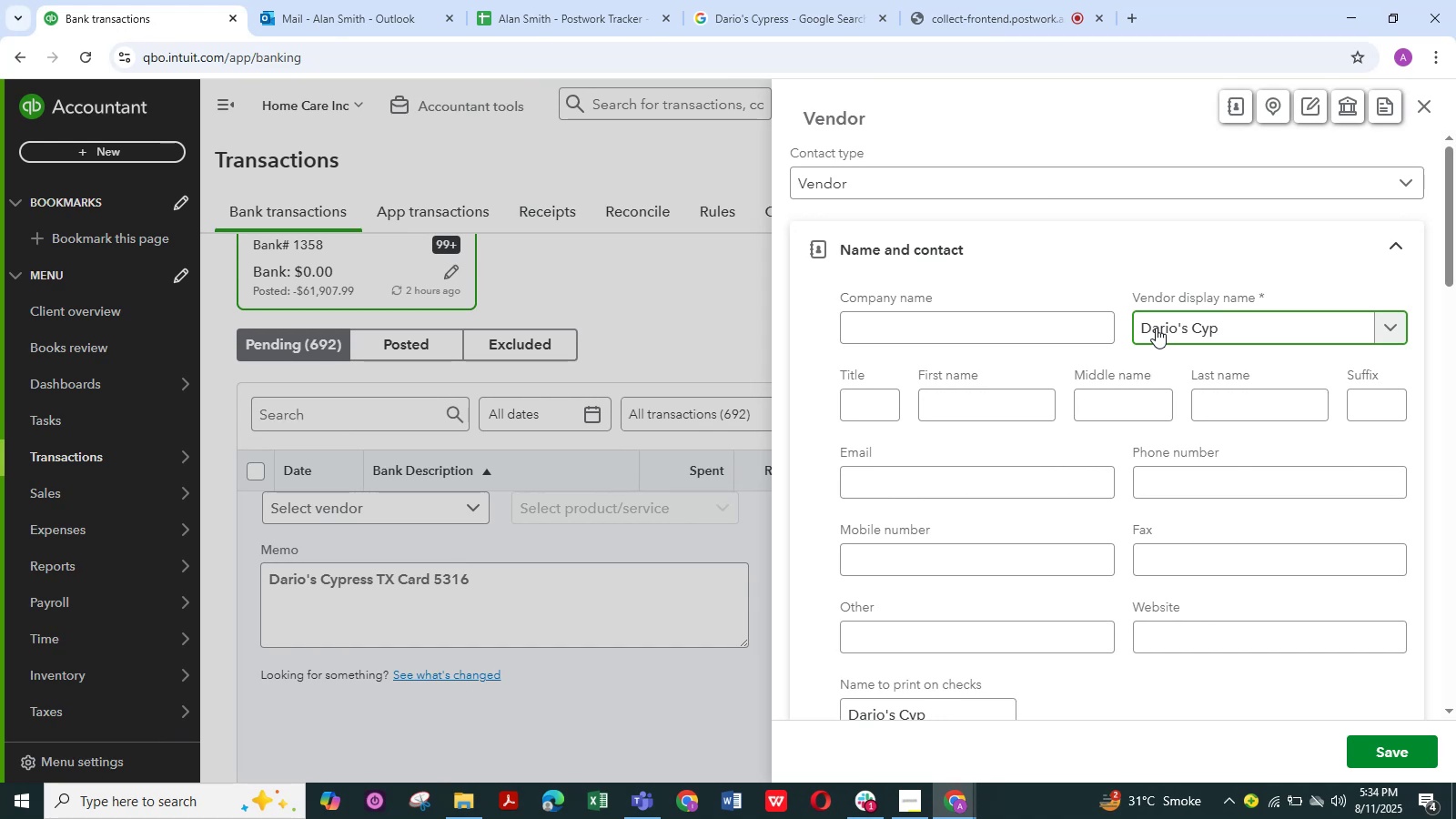 
key(Backspace)
 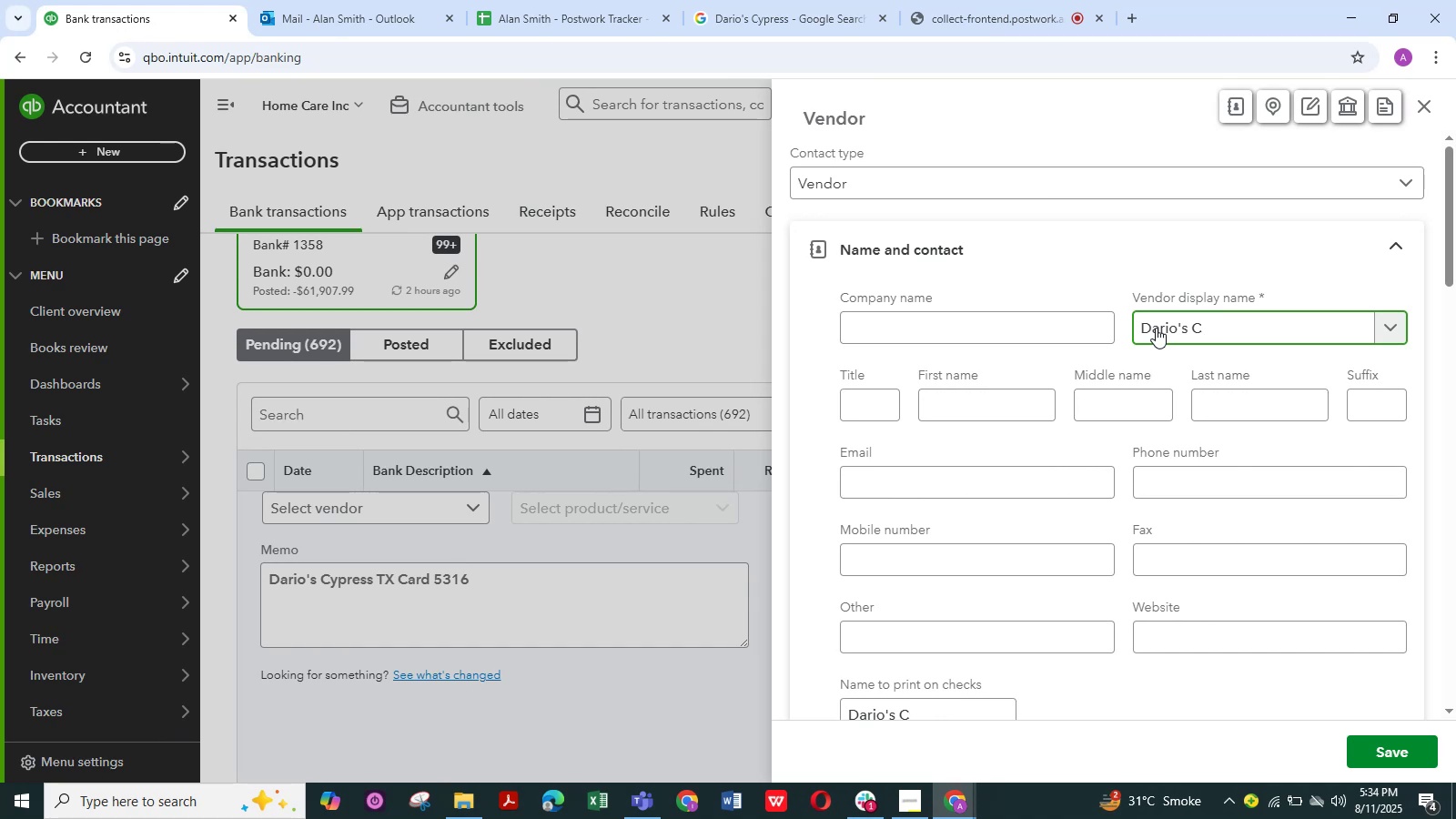 
key(Backspace)
 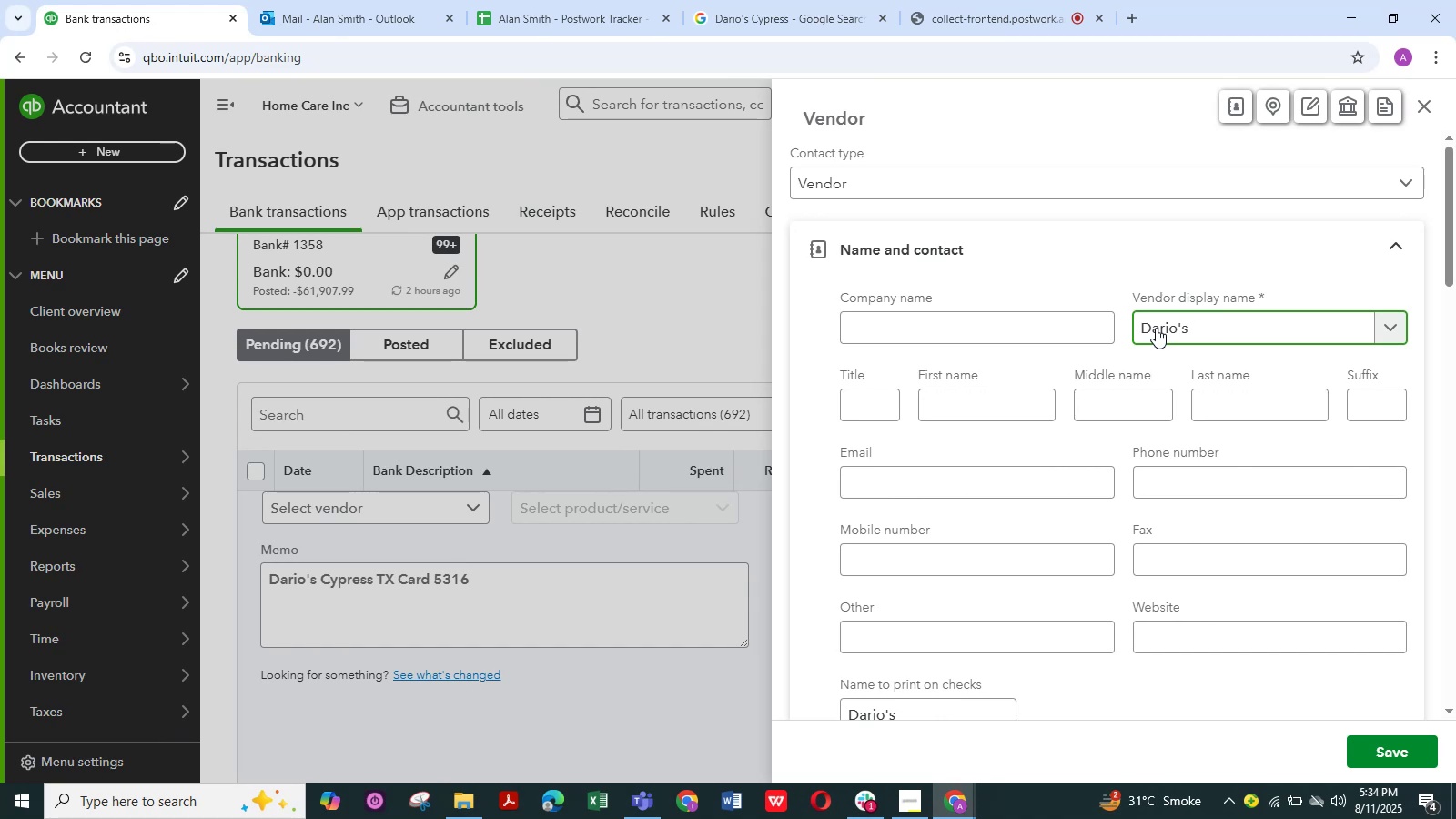 
key(NumpadEnter)
 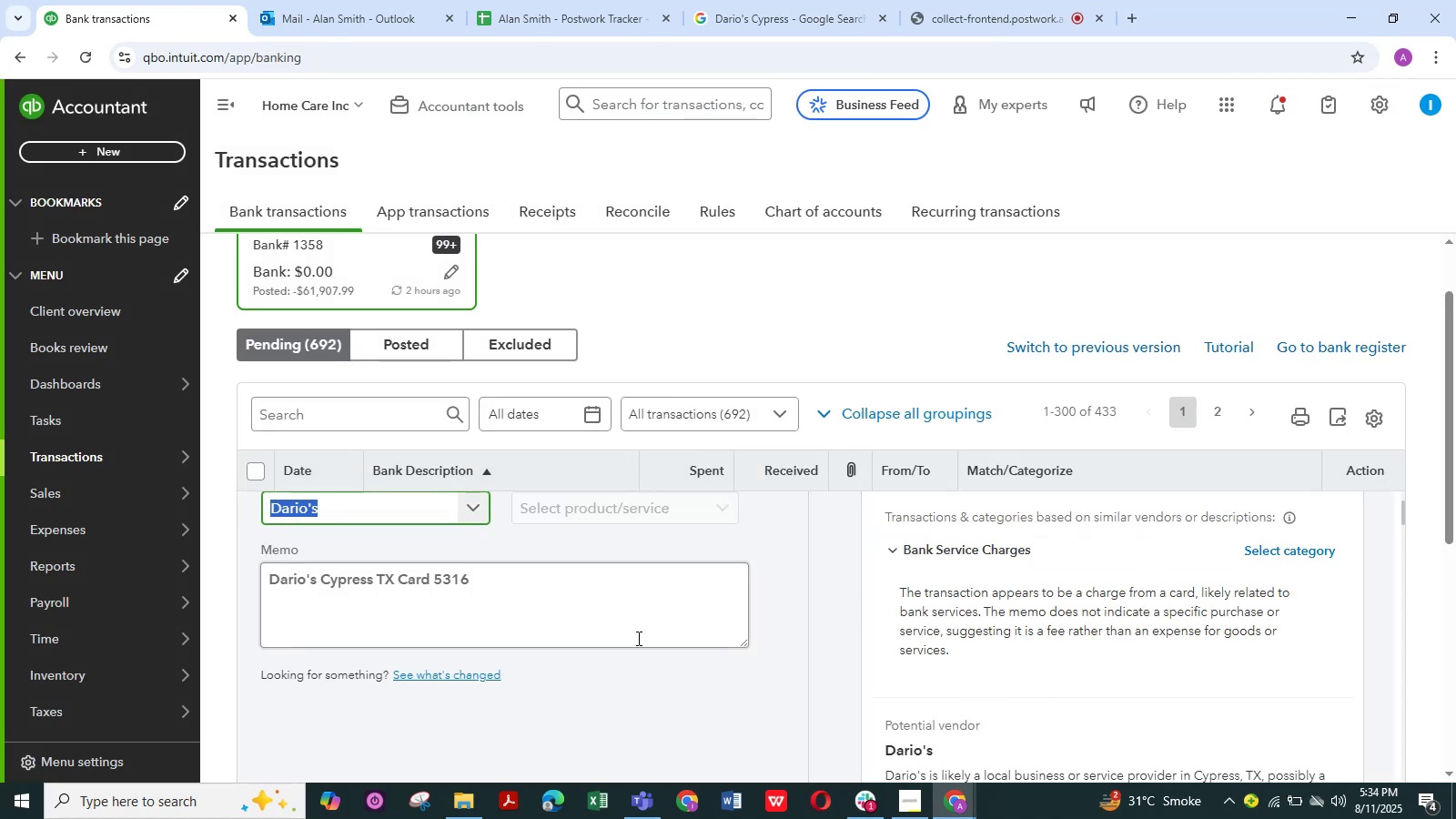 
scroll: coordinate [499, 674], scroll_direction: down, amount: 2.0
 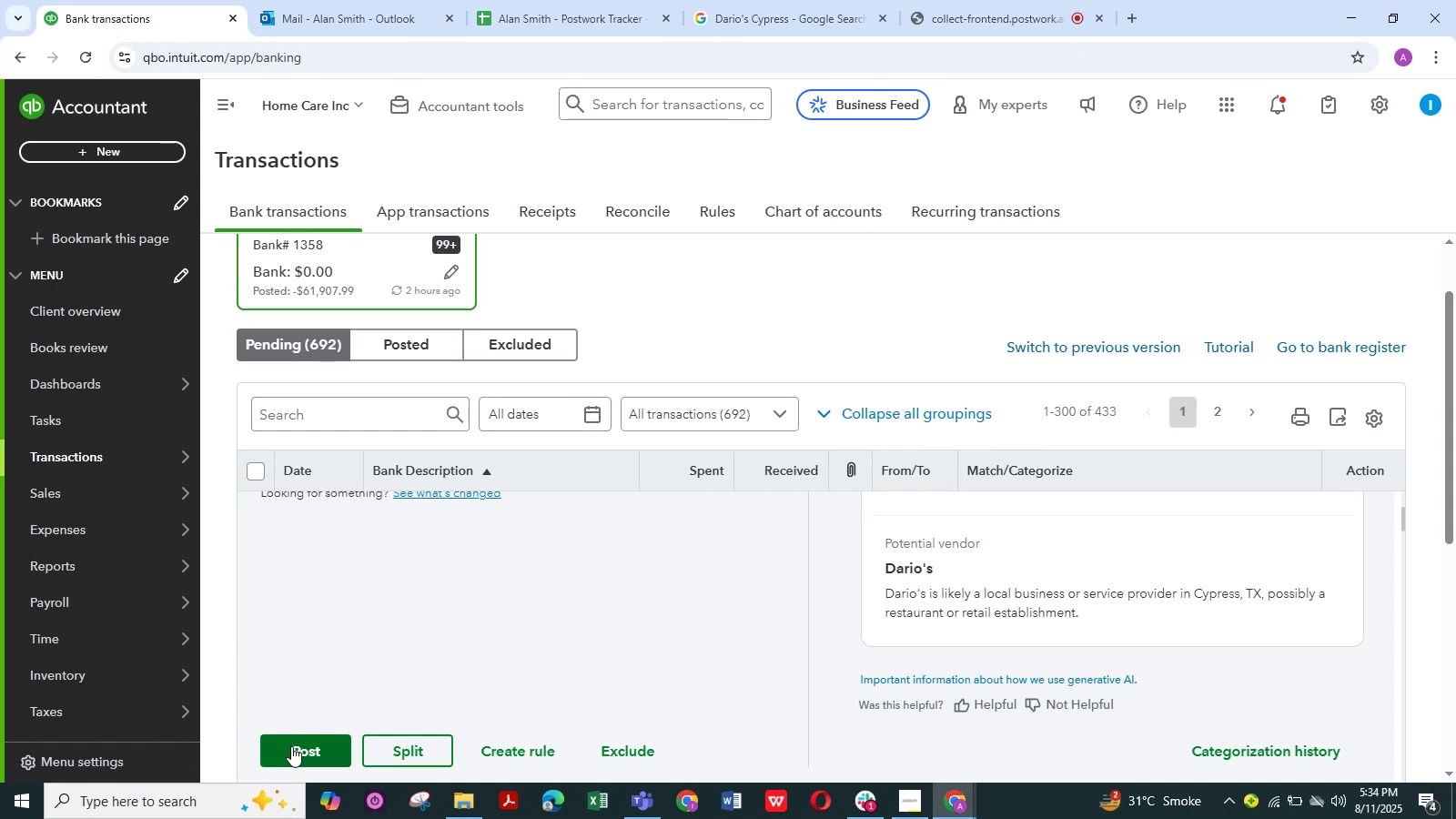 
left_click([292, 747])
 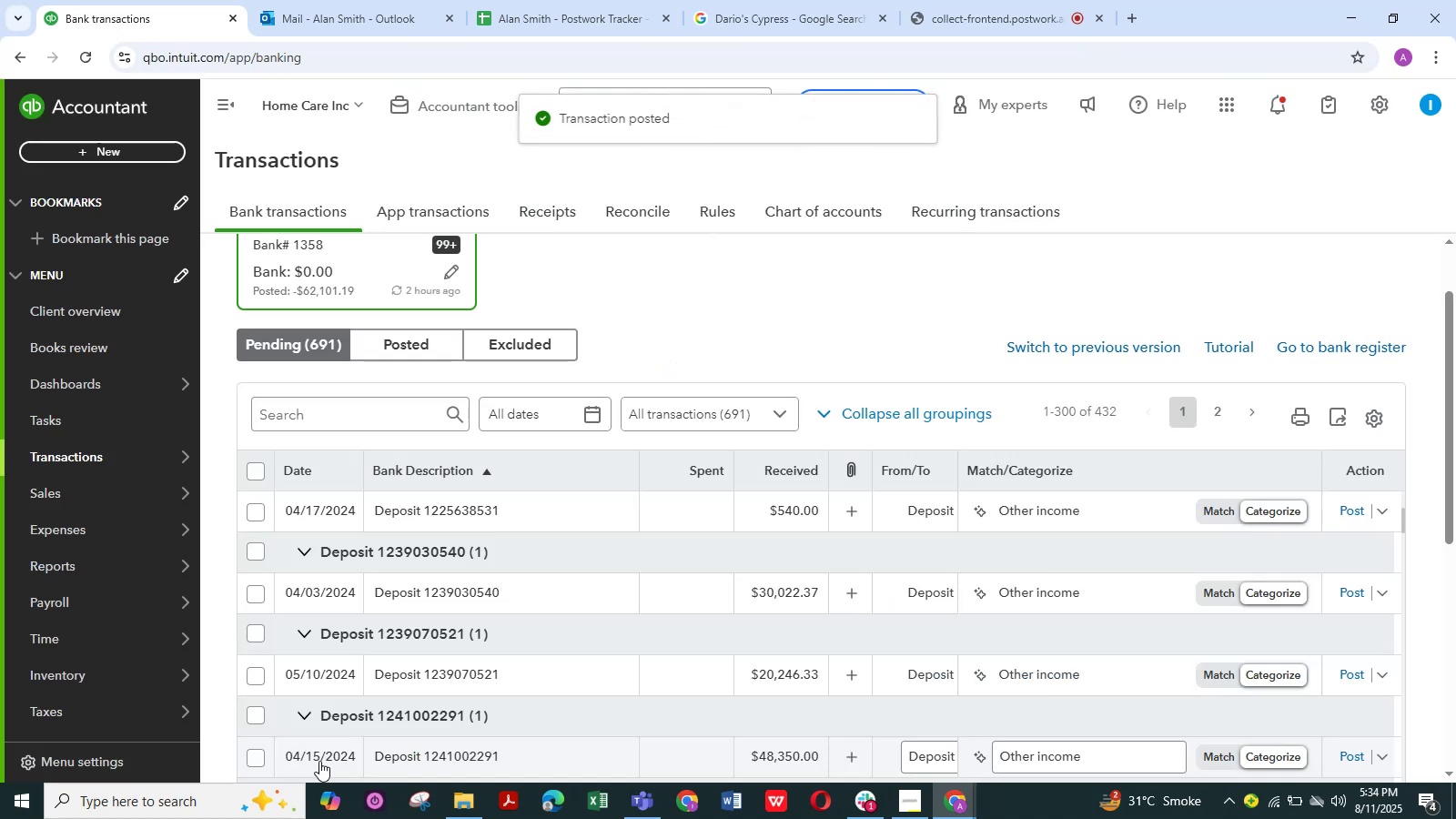 
wait(5.26)
 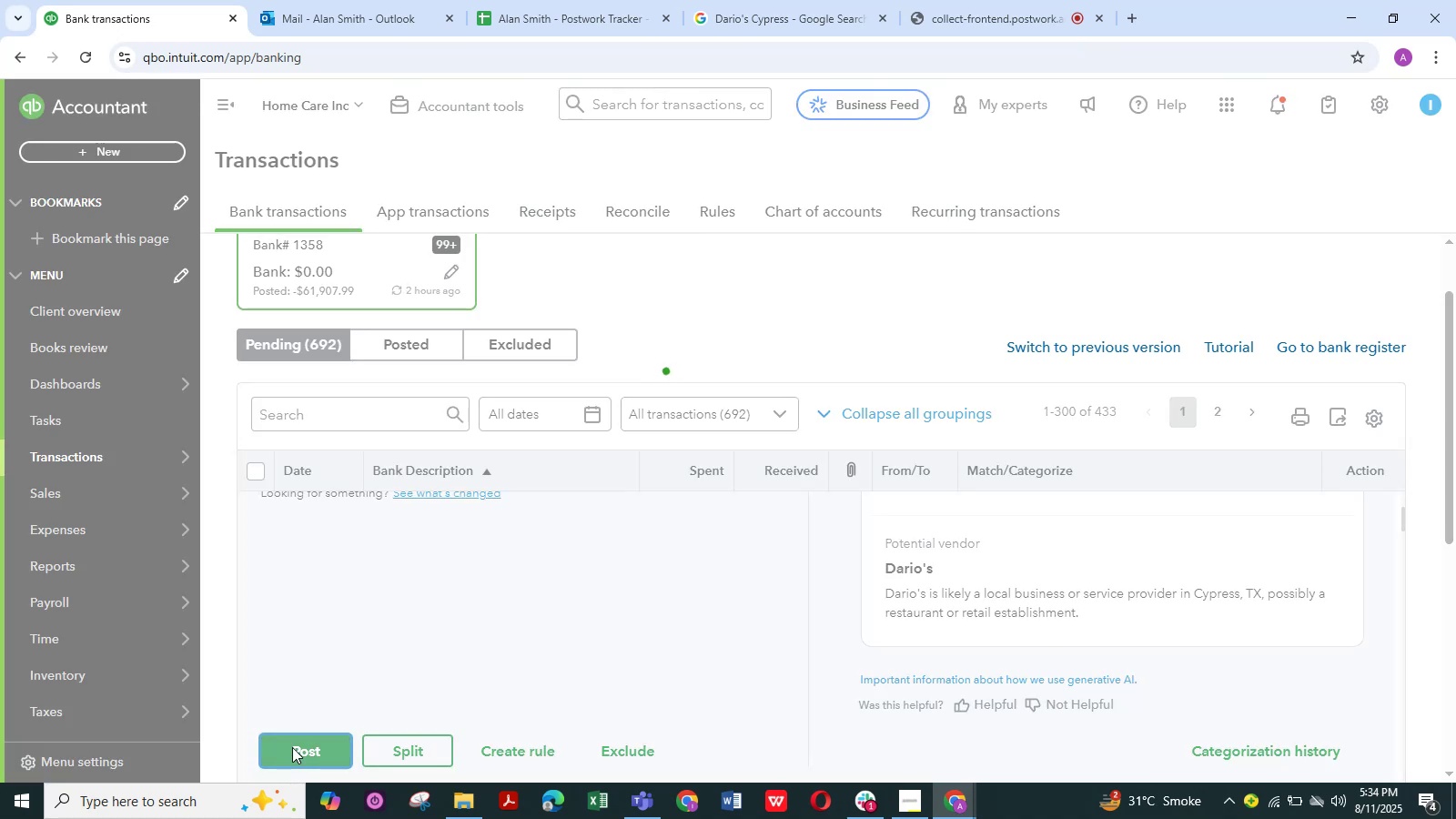 
scroll: coordinate [424, 649], scroll_direction: up, amount: 7.0
 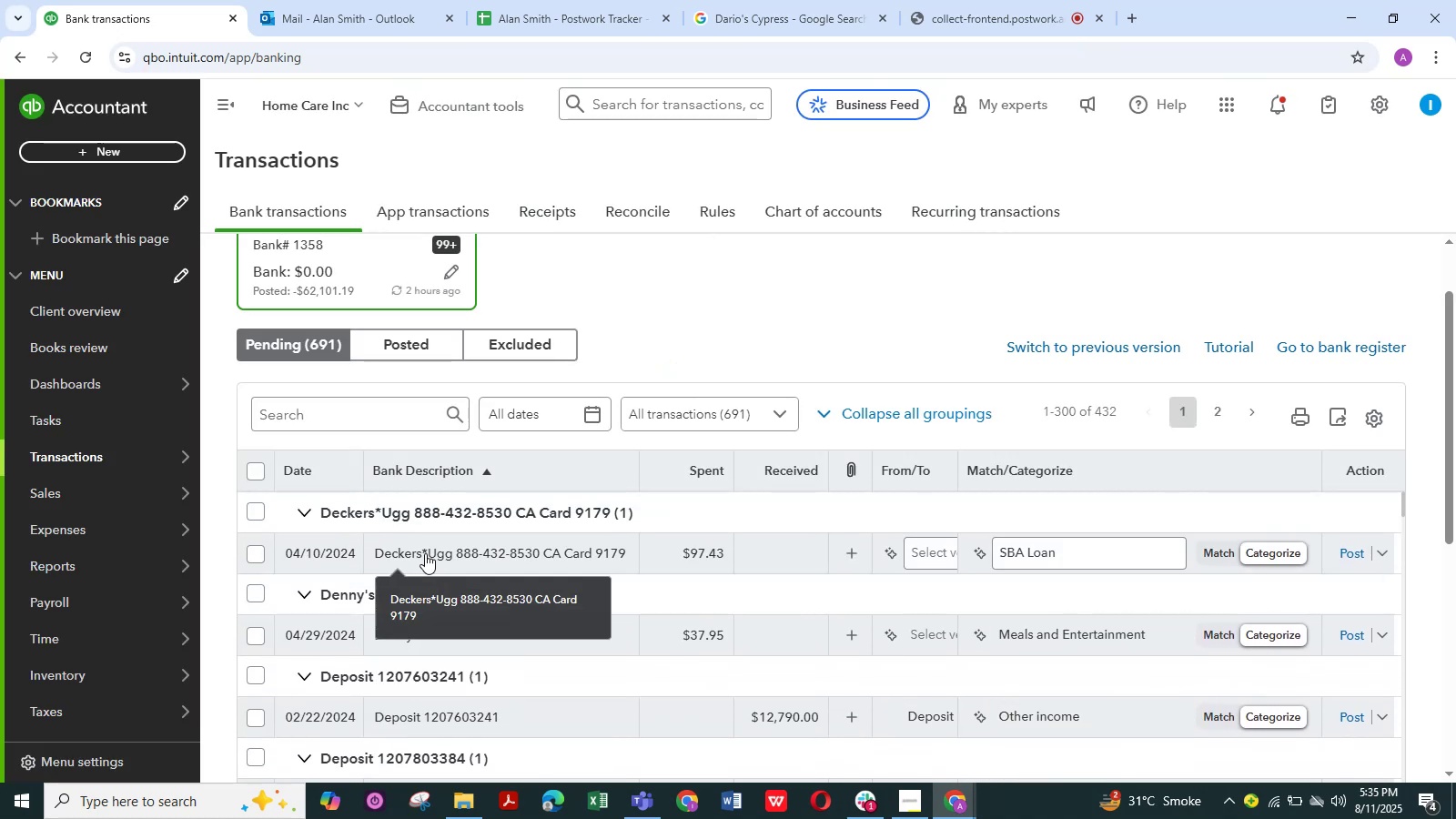 
left_click([410, 556])
 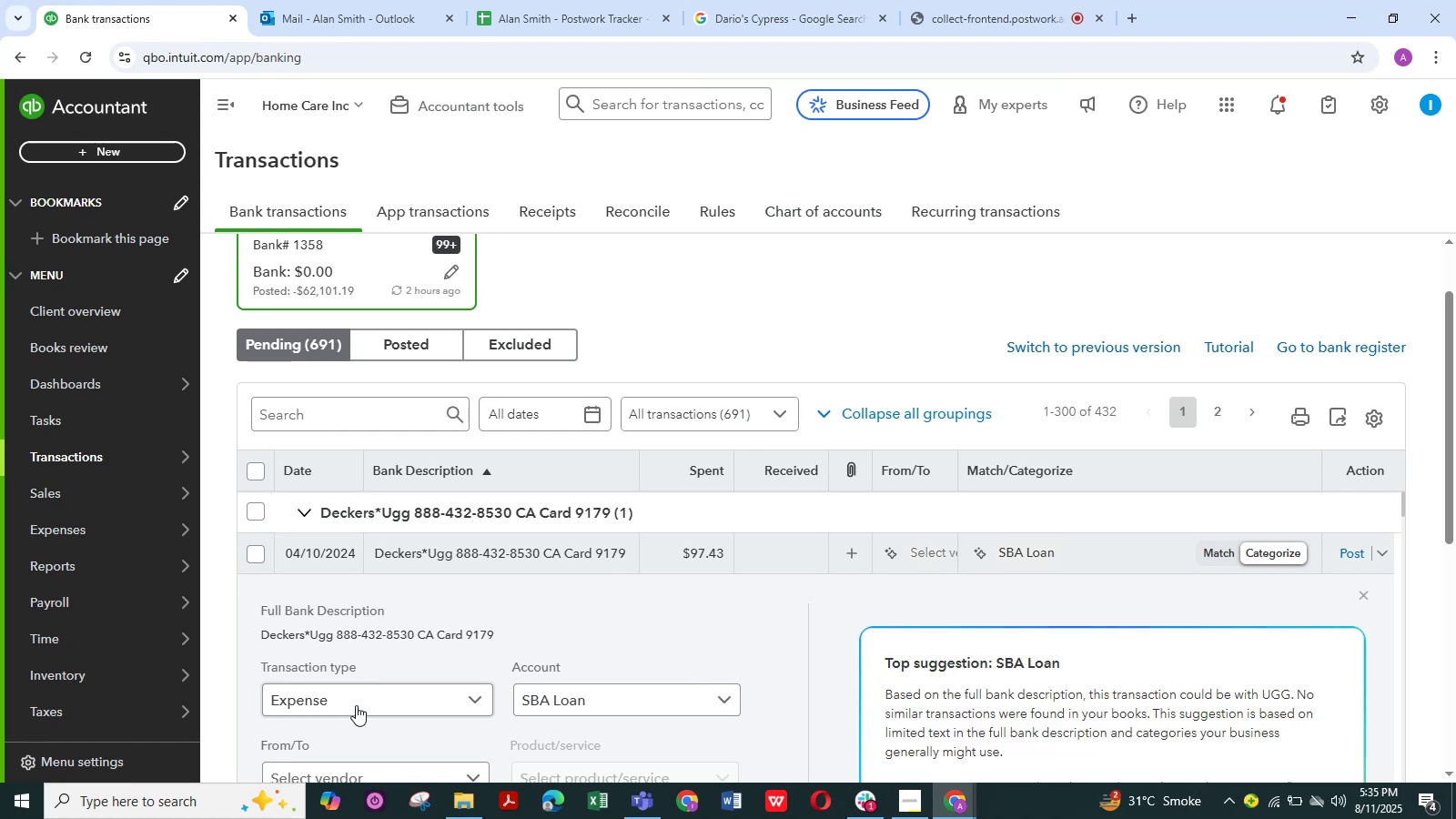 
scroll: coordinate [410, 698], scroll_direction: down, amount: 2.0
 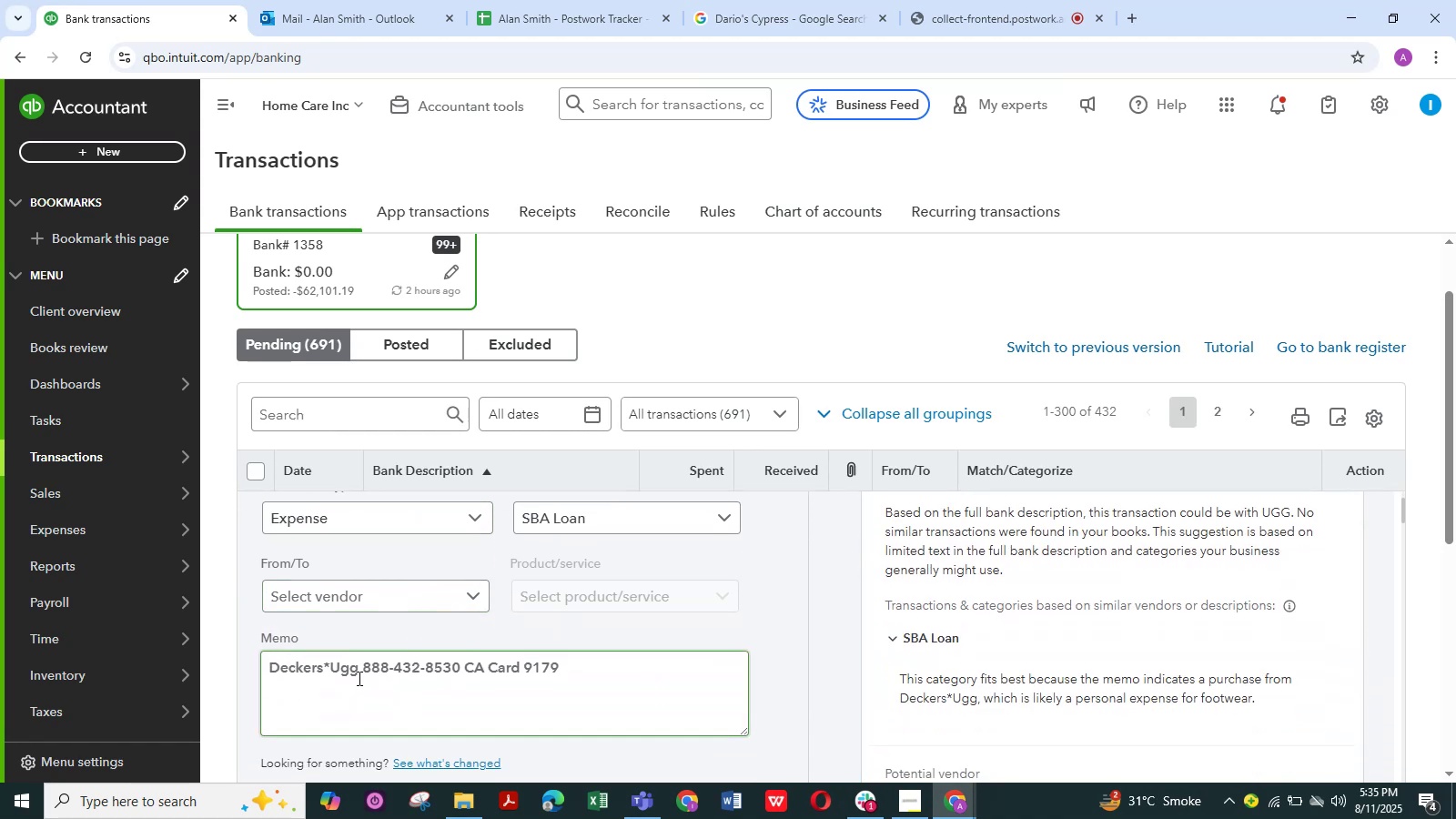 
left_click_drag(start_coordinate=[359, 673], to_coordinate=[268, 674])
 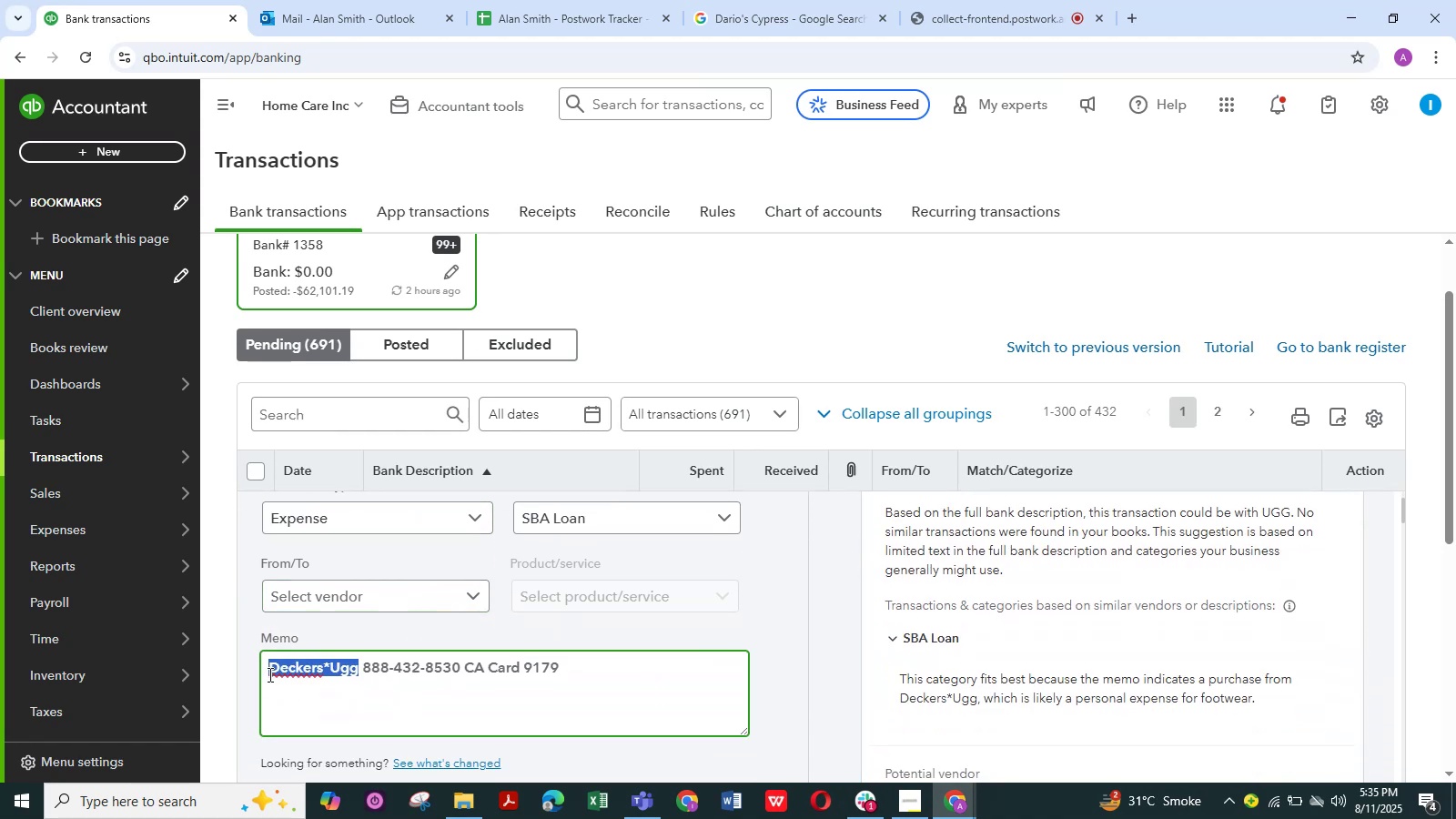 
key(Control+C)
 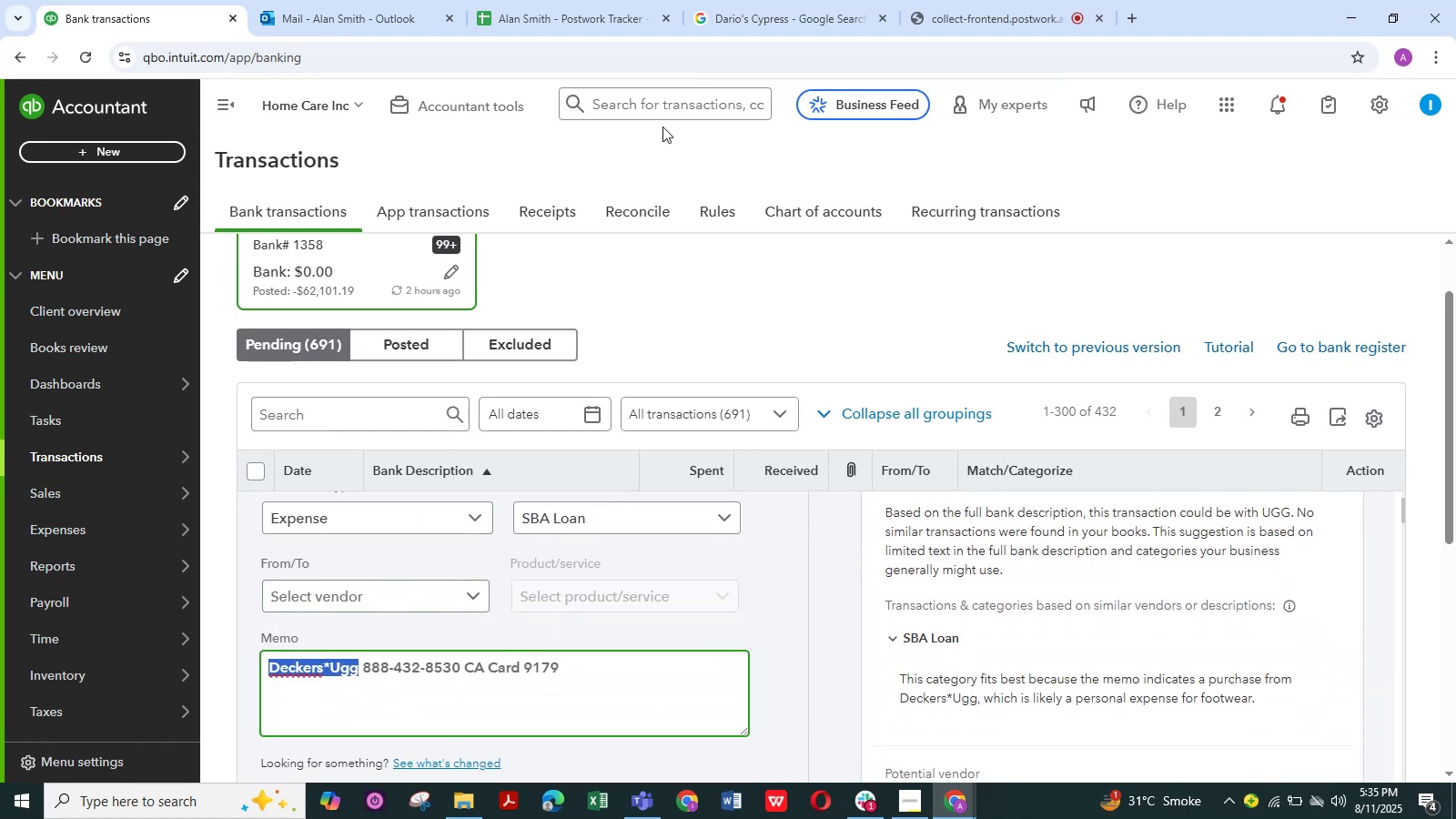 
left_click([813, 15])
 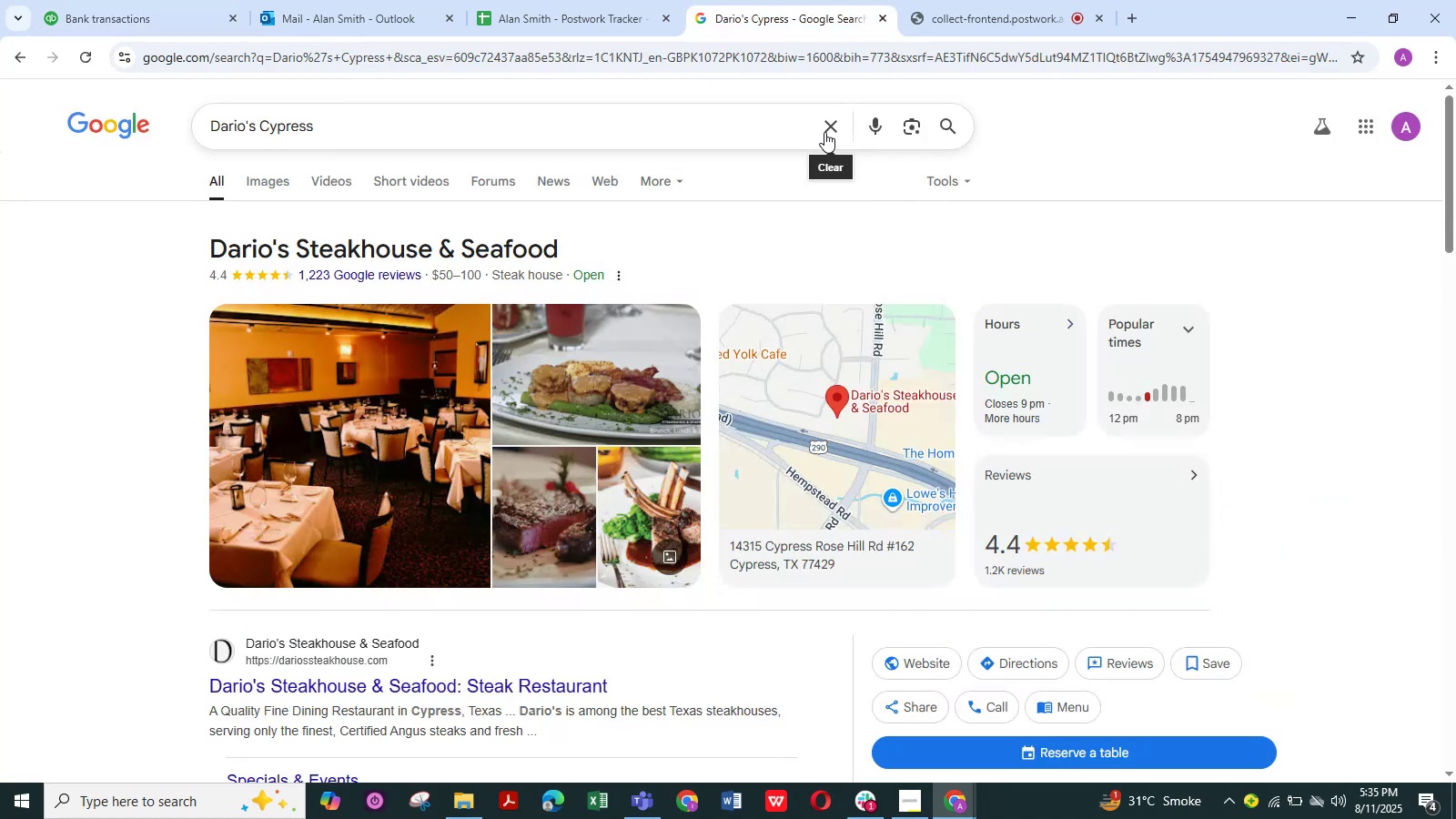 
left_click([830, 128])
 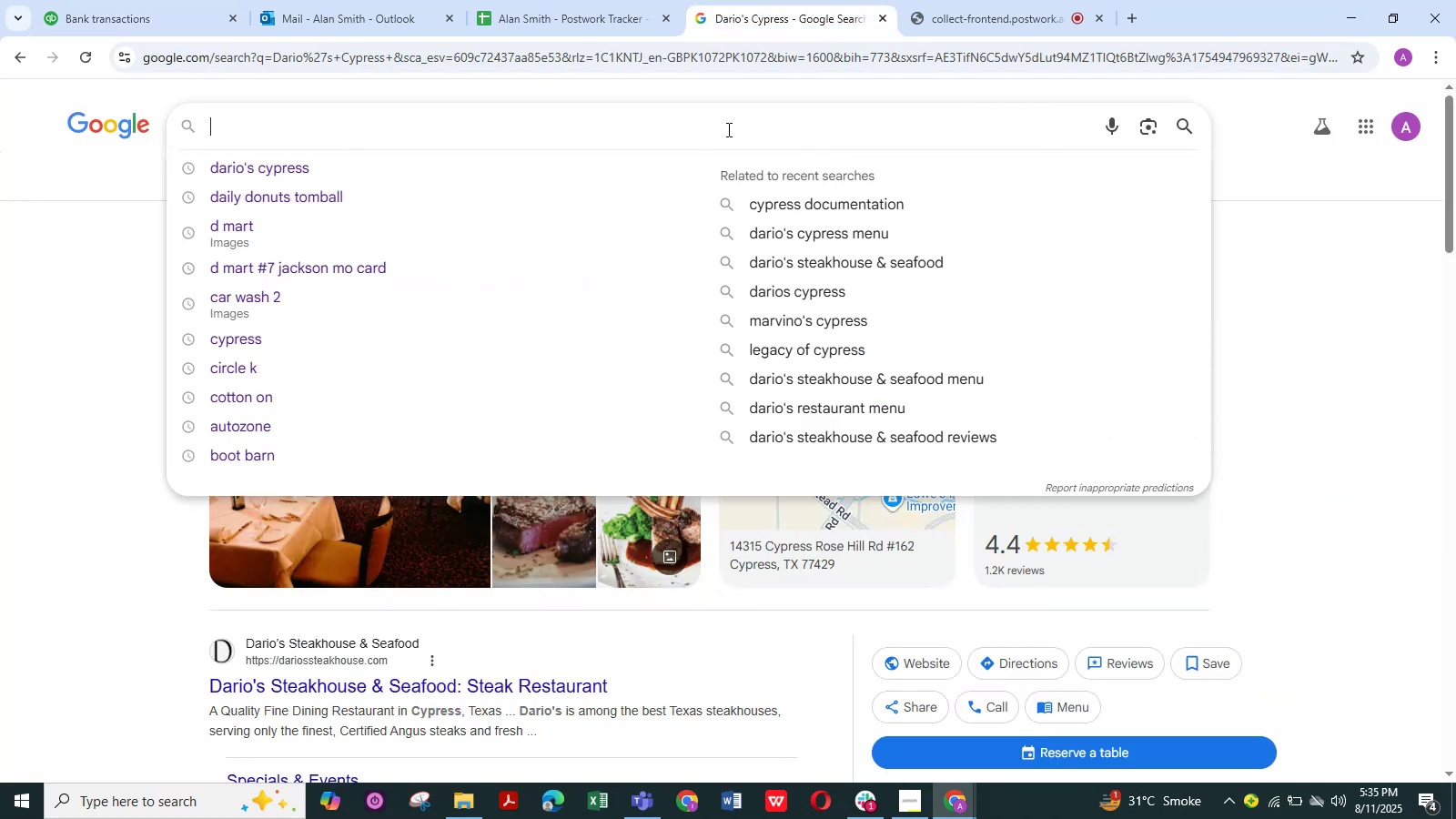 
left_click([727, 127])
 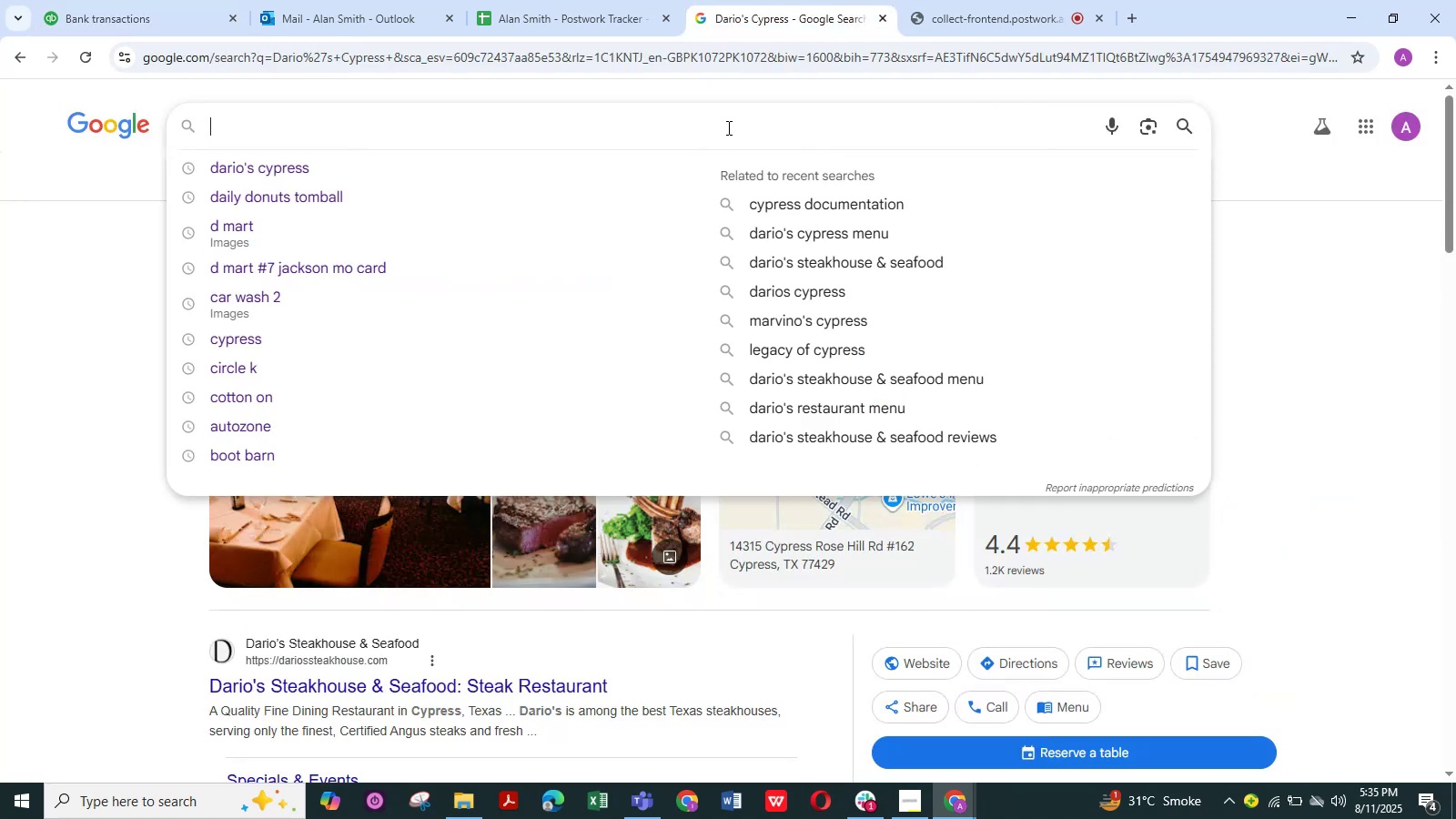 
key(Control+V)
 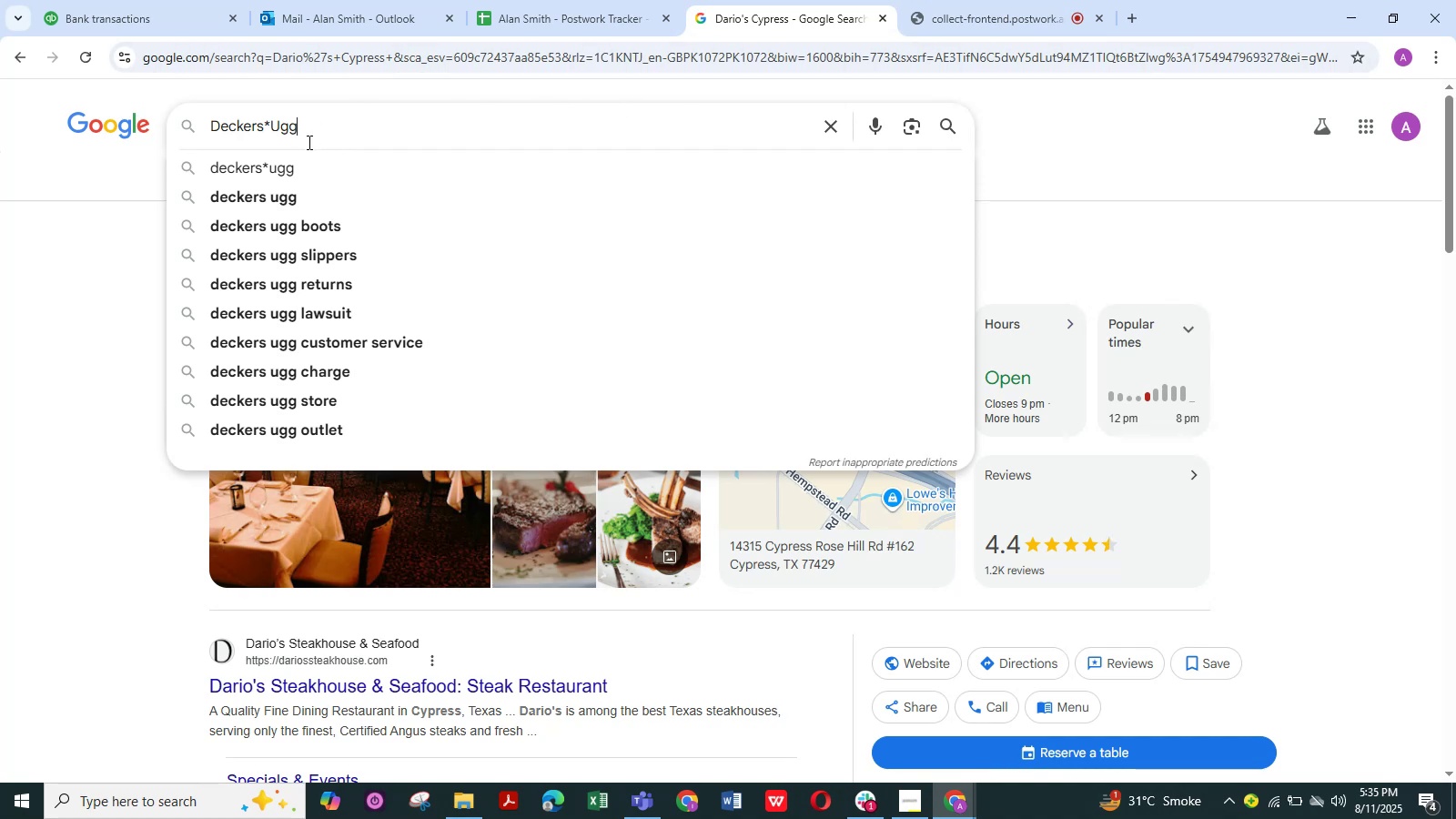 
wait(16.08)
 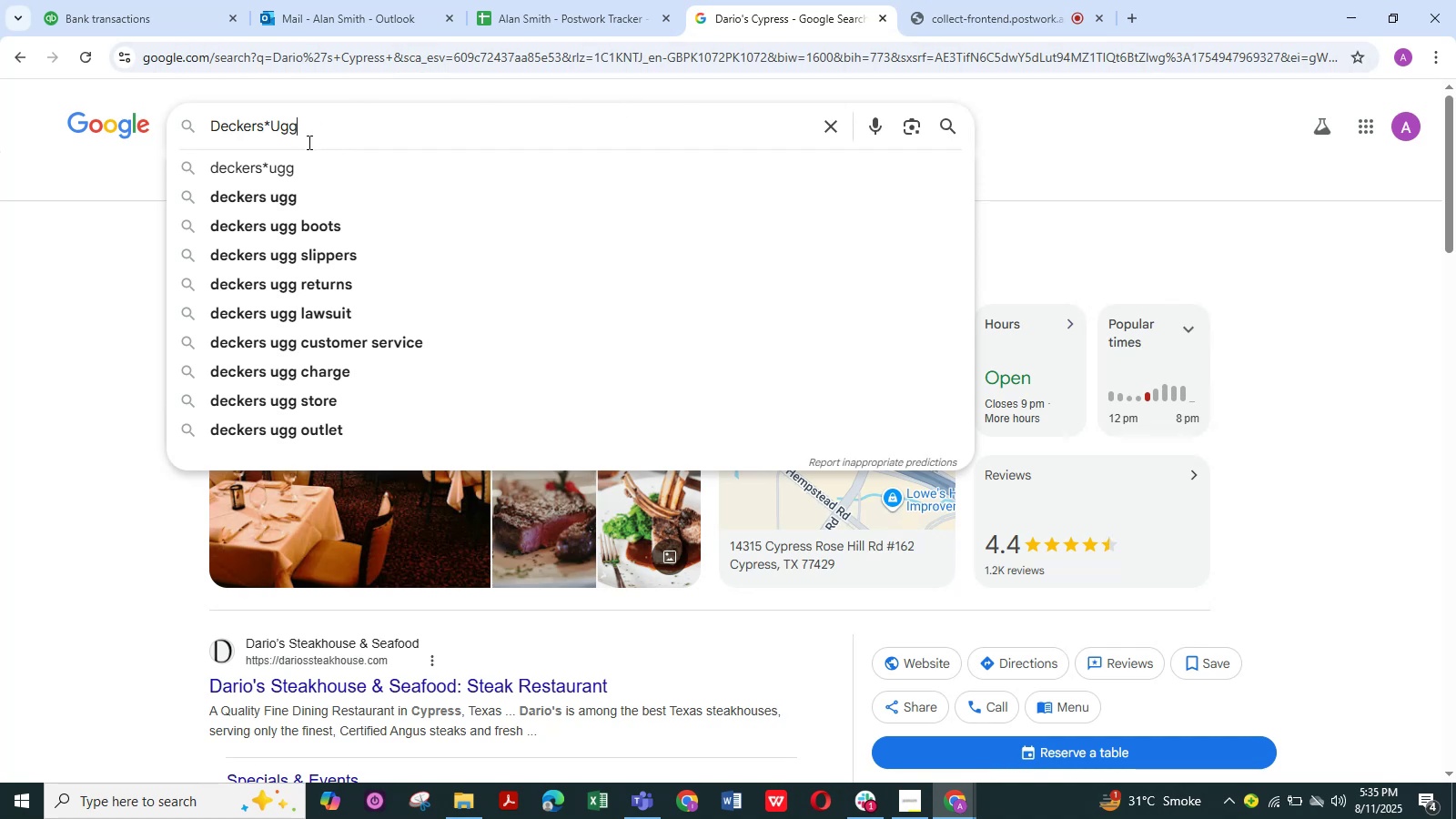 
key(Backspace)
 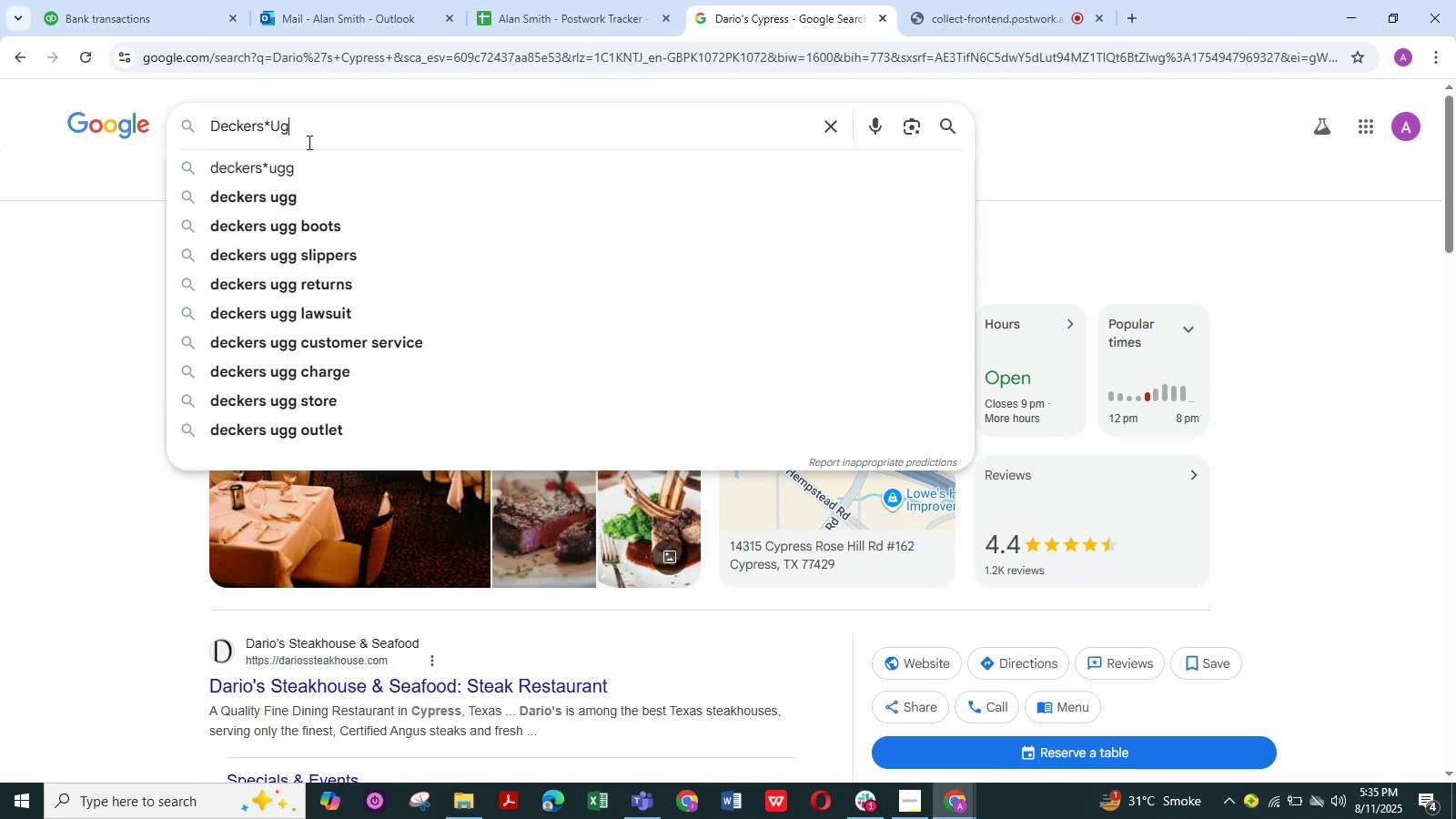 
key(Backspace)
 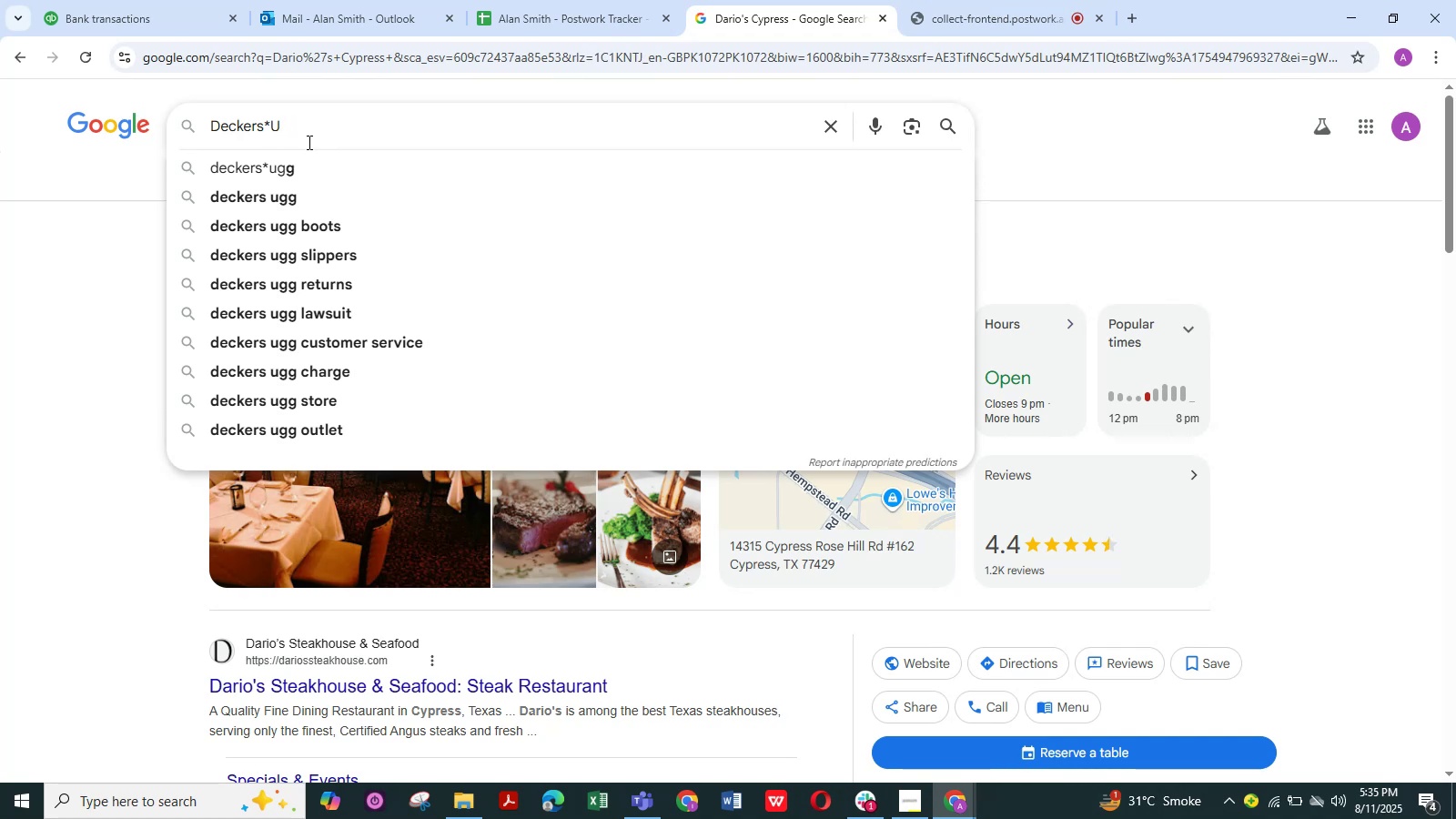 
key(Backspace)
 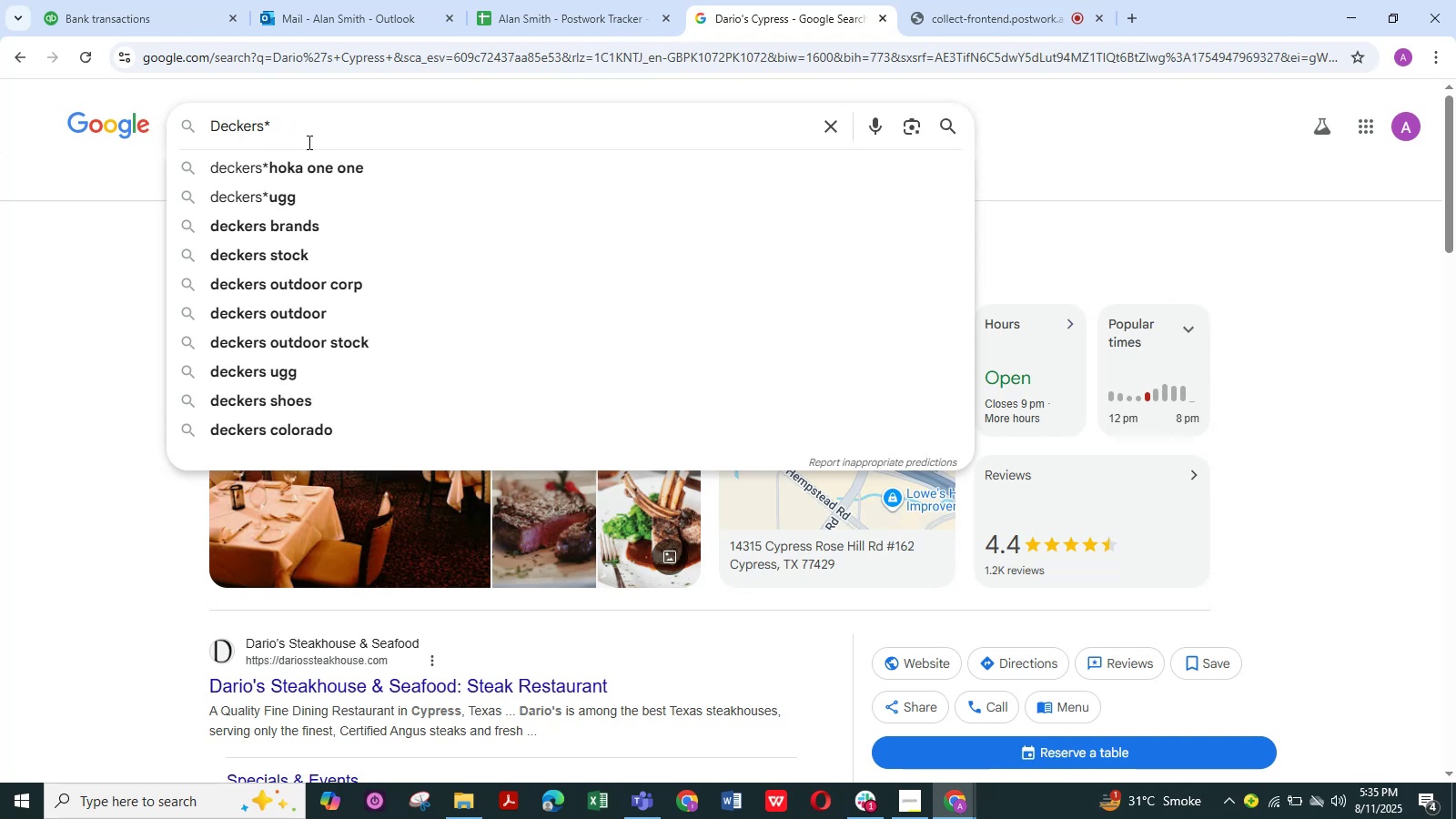 
key(Backspace)
 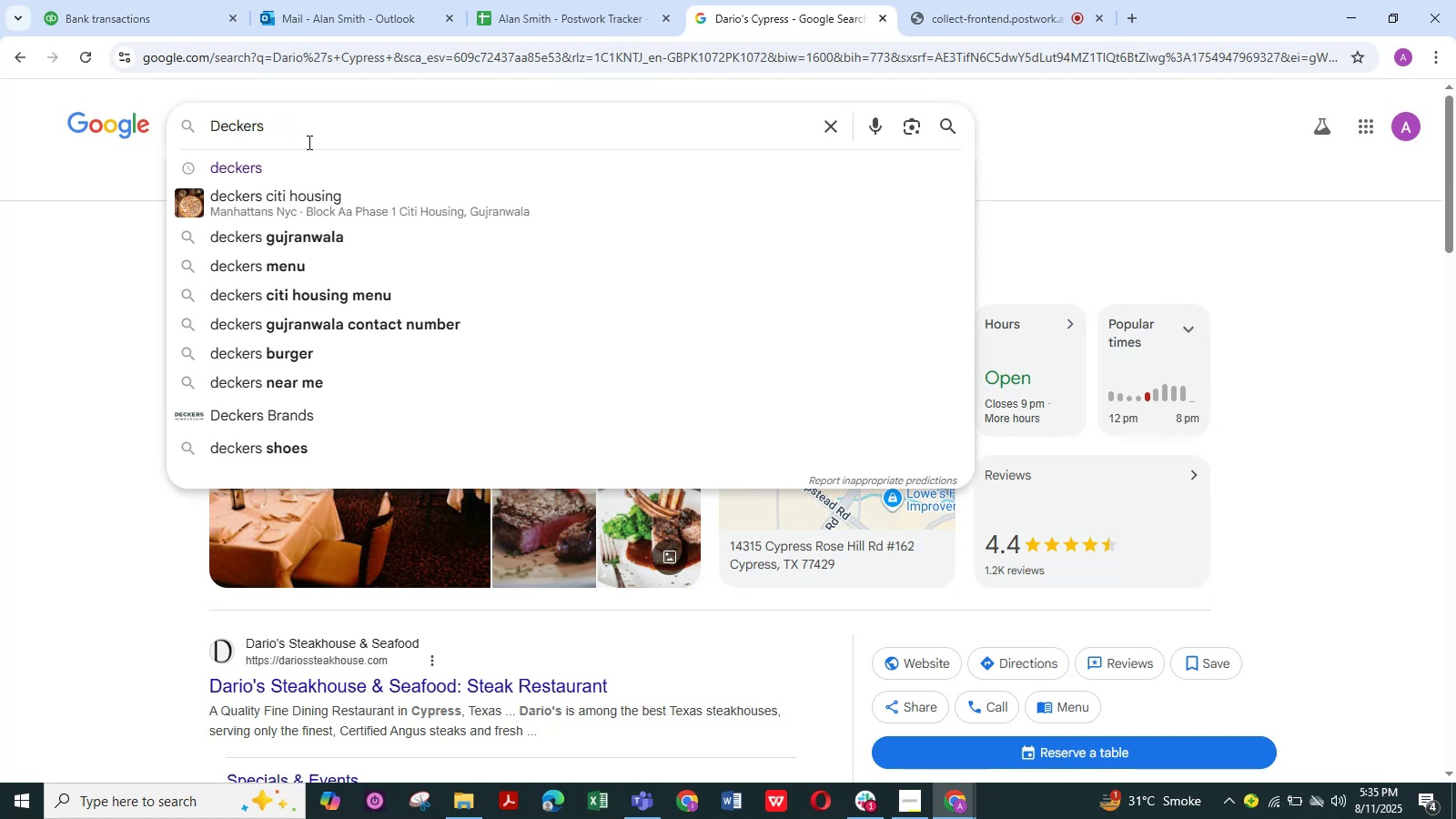 
key(NumpadEnter)
 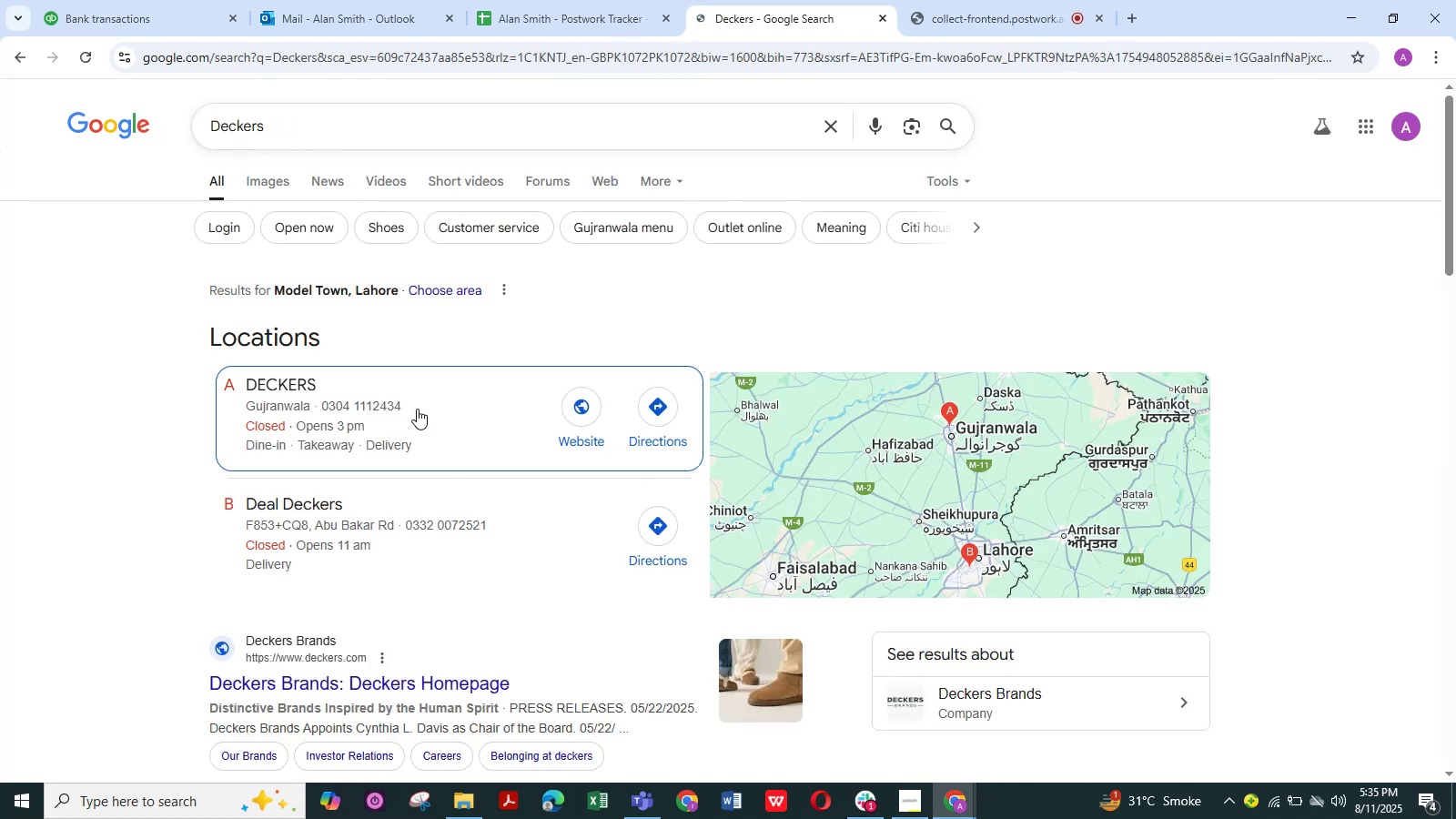 
scroll: coordinate [374, 383], scroll_direction: down, amount: 3.0
 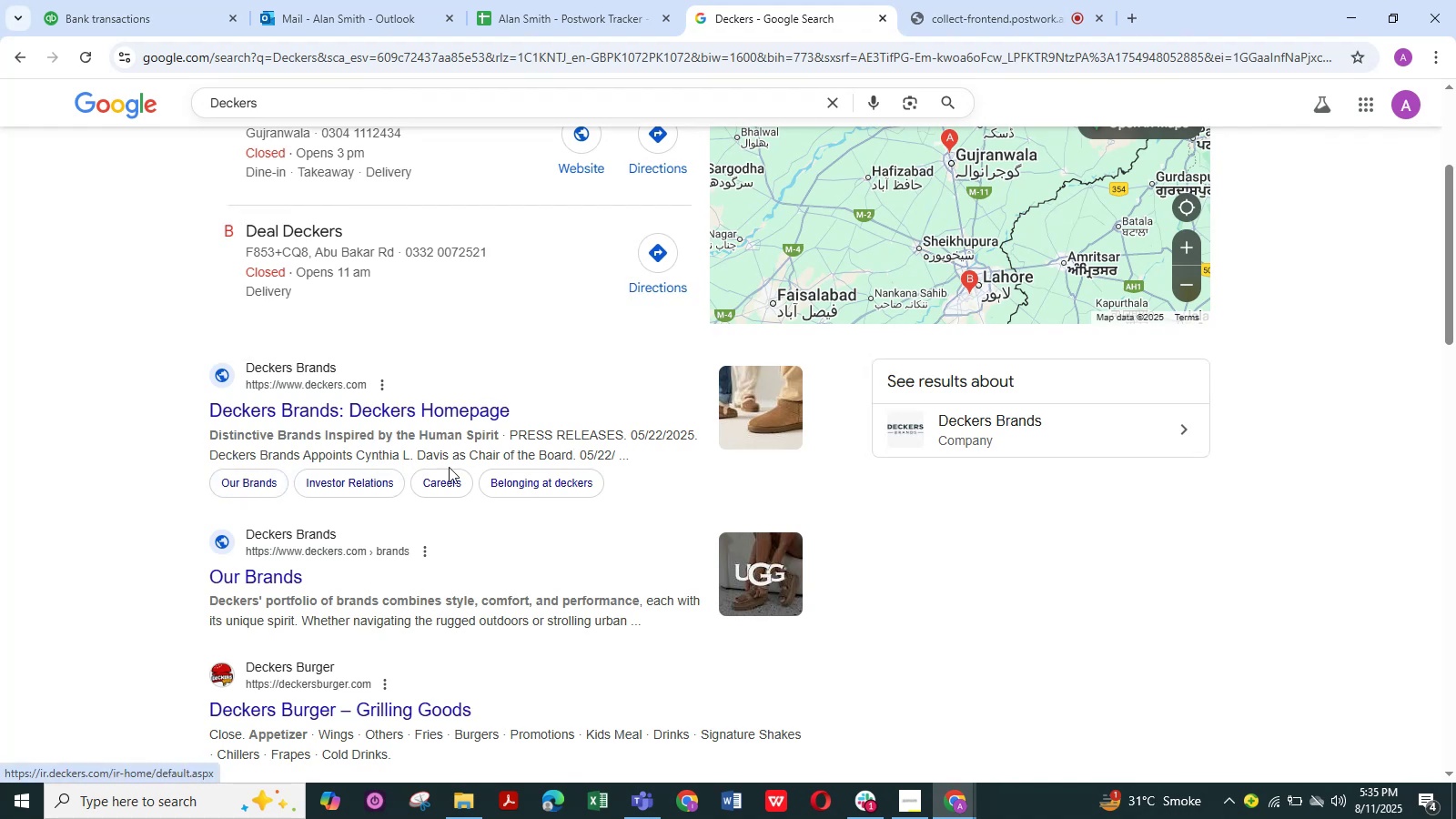 
wait(7.0)
 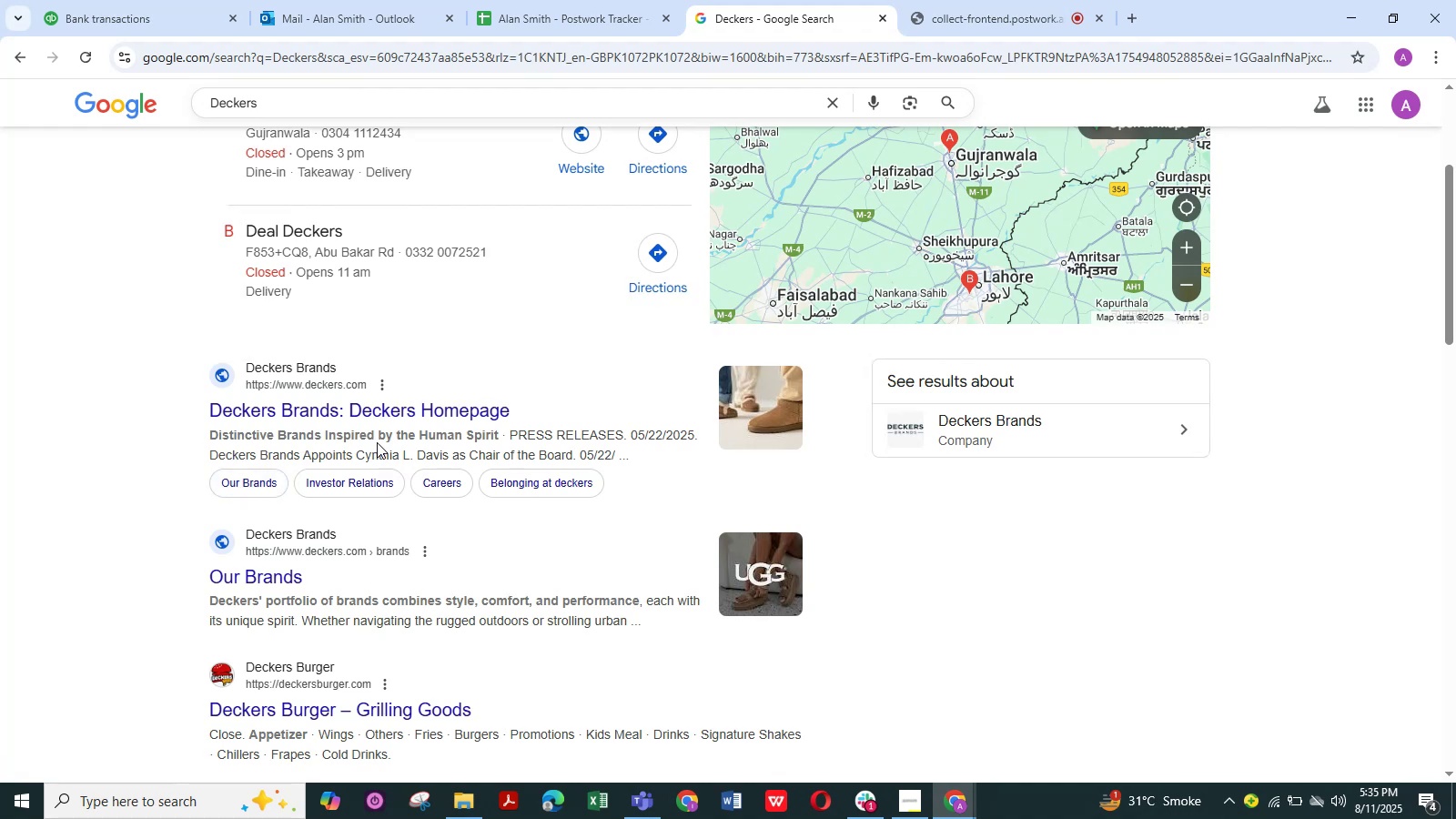 
scroll: coordinate [541, 515], scroll_direction: down, amount: 9.0
 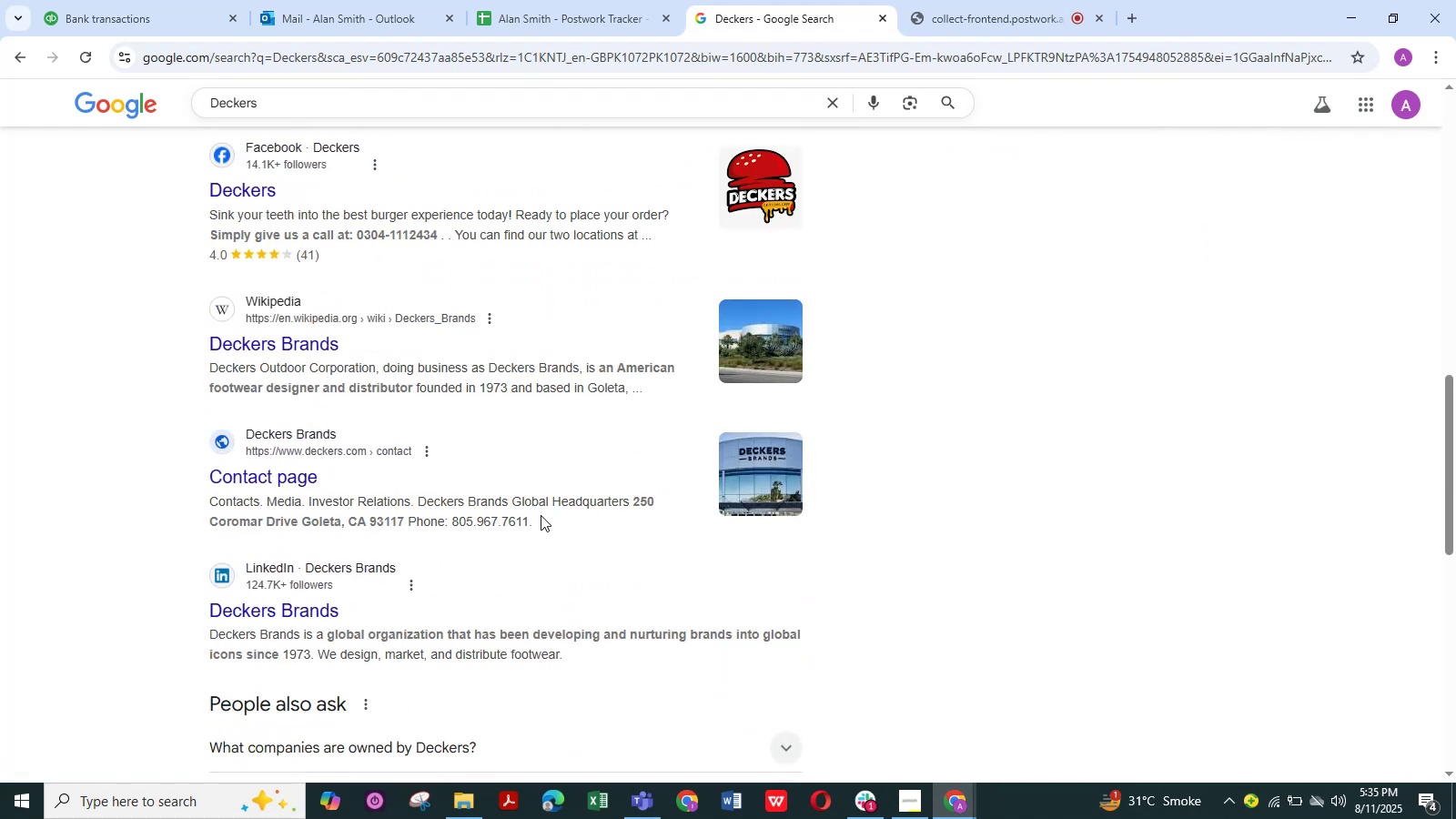 
scroll: coordinate [541, 515], scroll_direction: up, amount: 22.0
 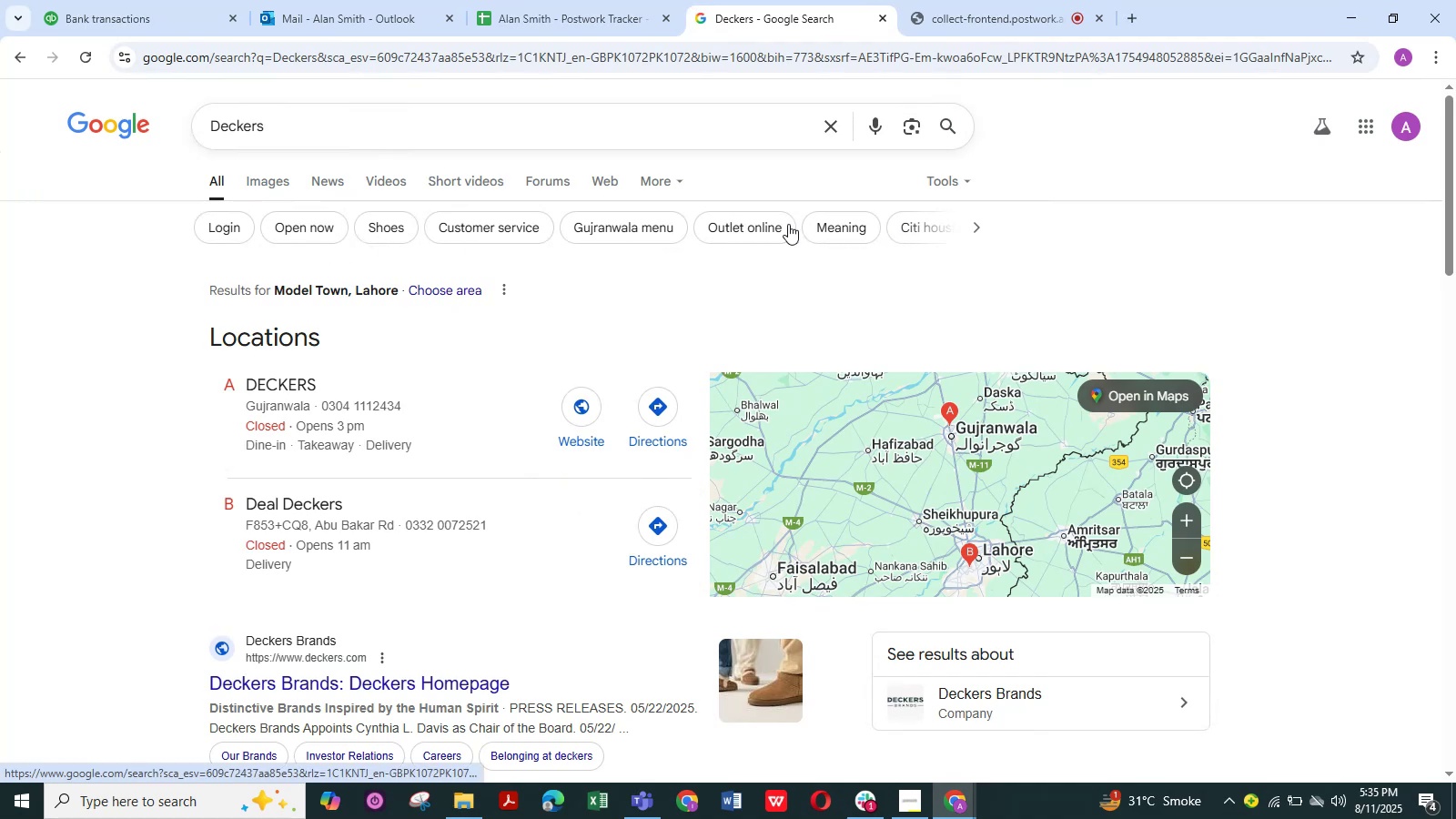 
left_click([271, 184])
 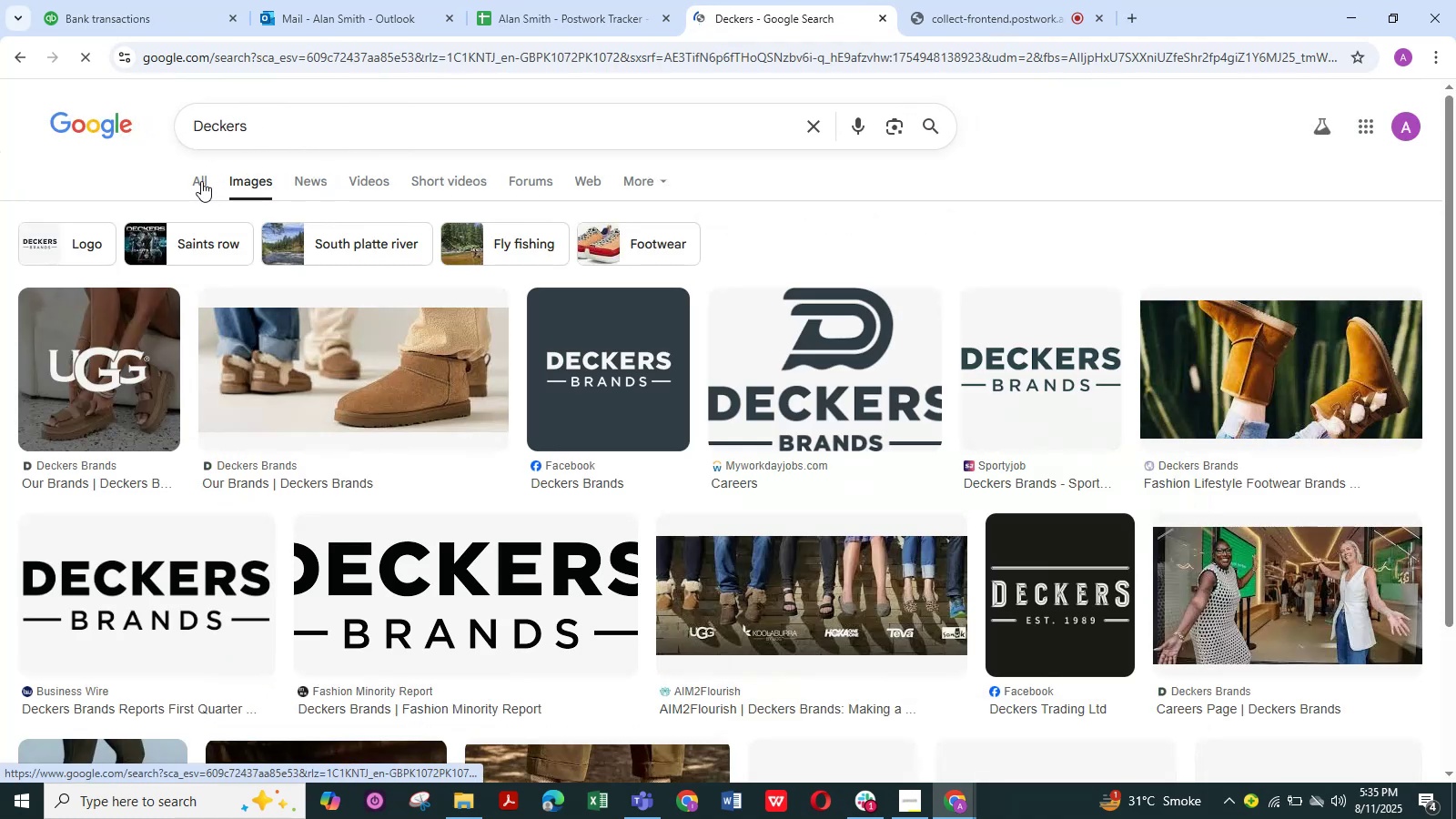 
left_click([201, 181])
 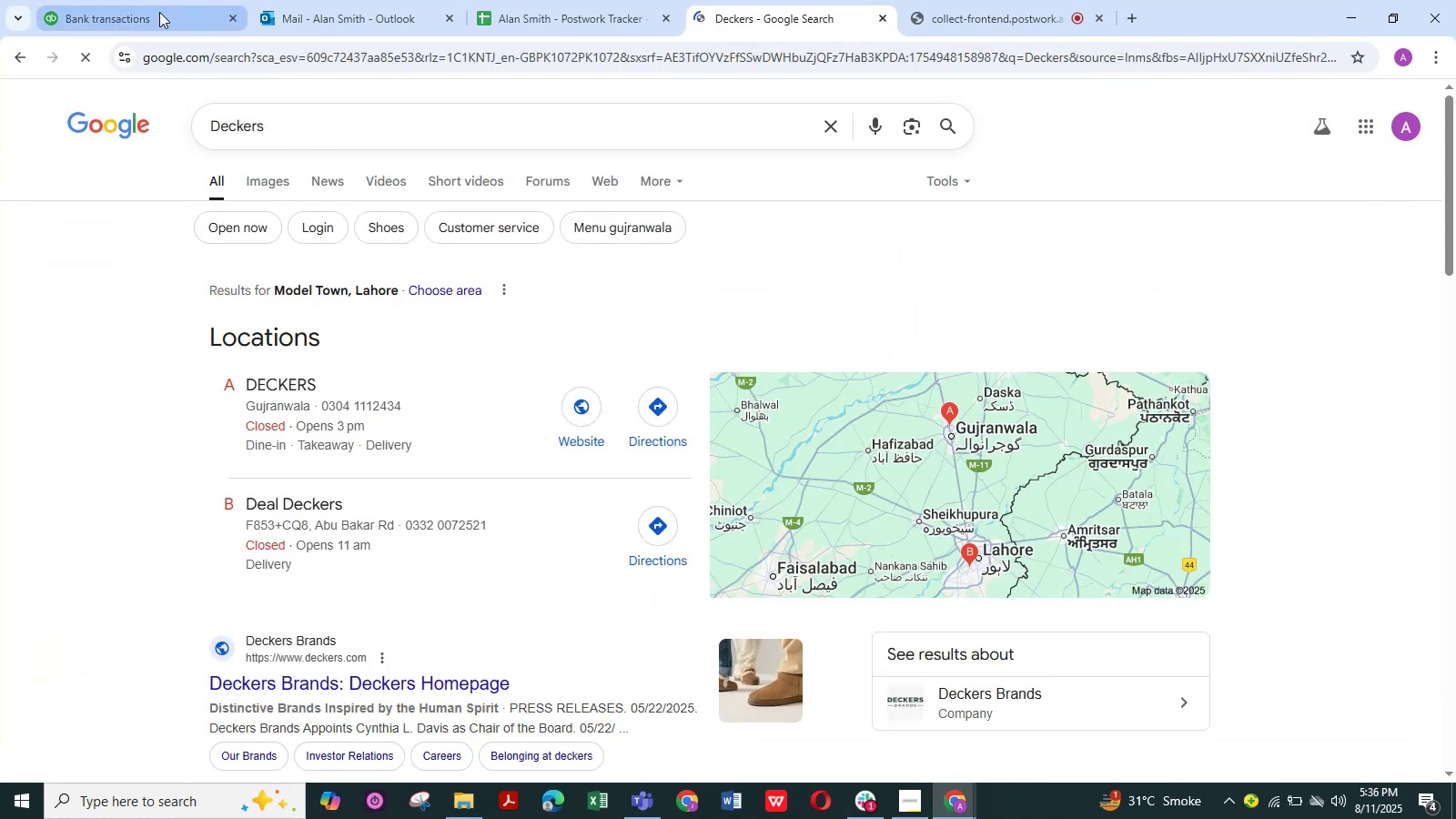 
left_click([159, 12])
 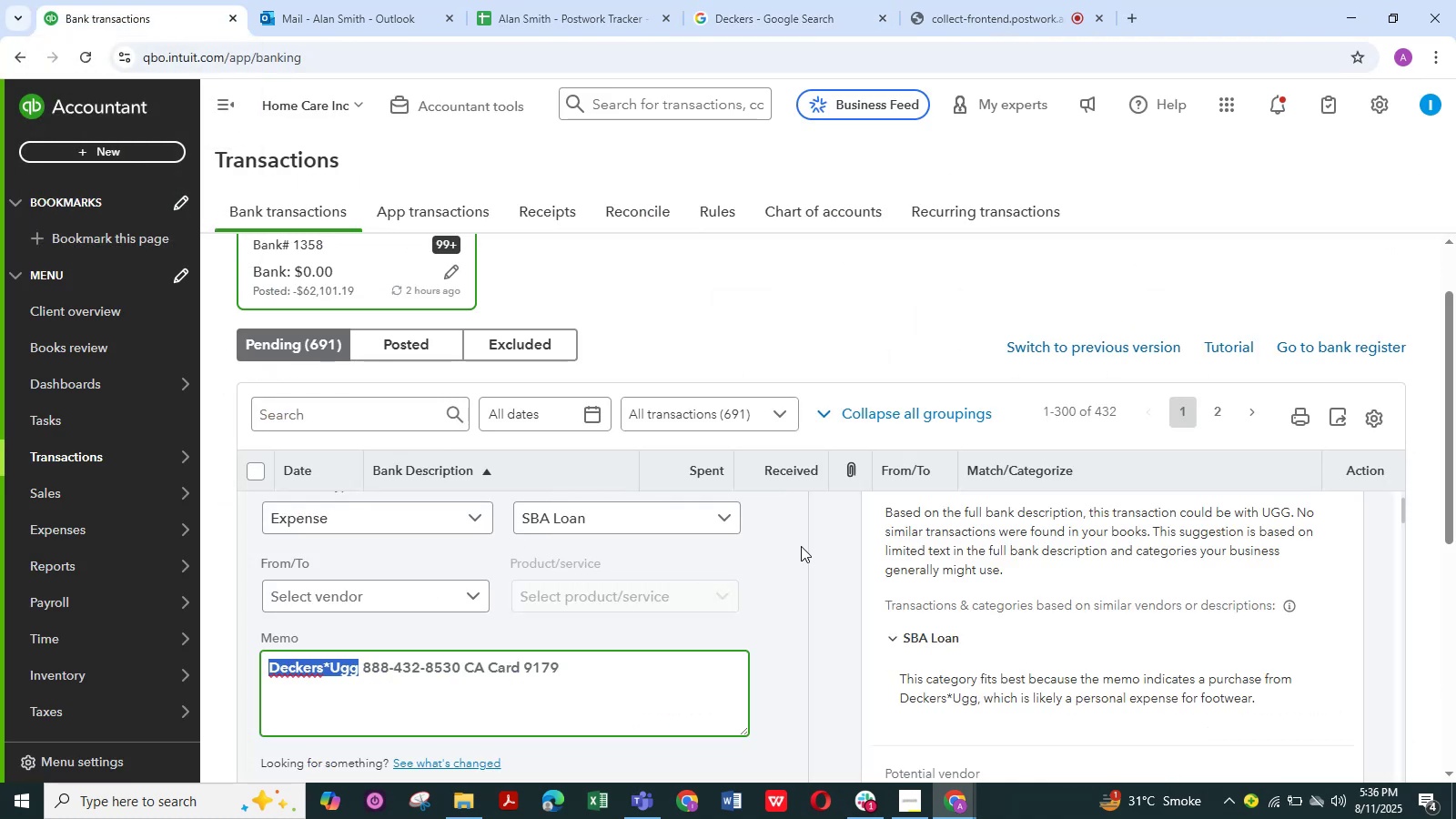 
left_click([724, 520])
 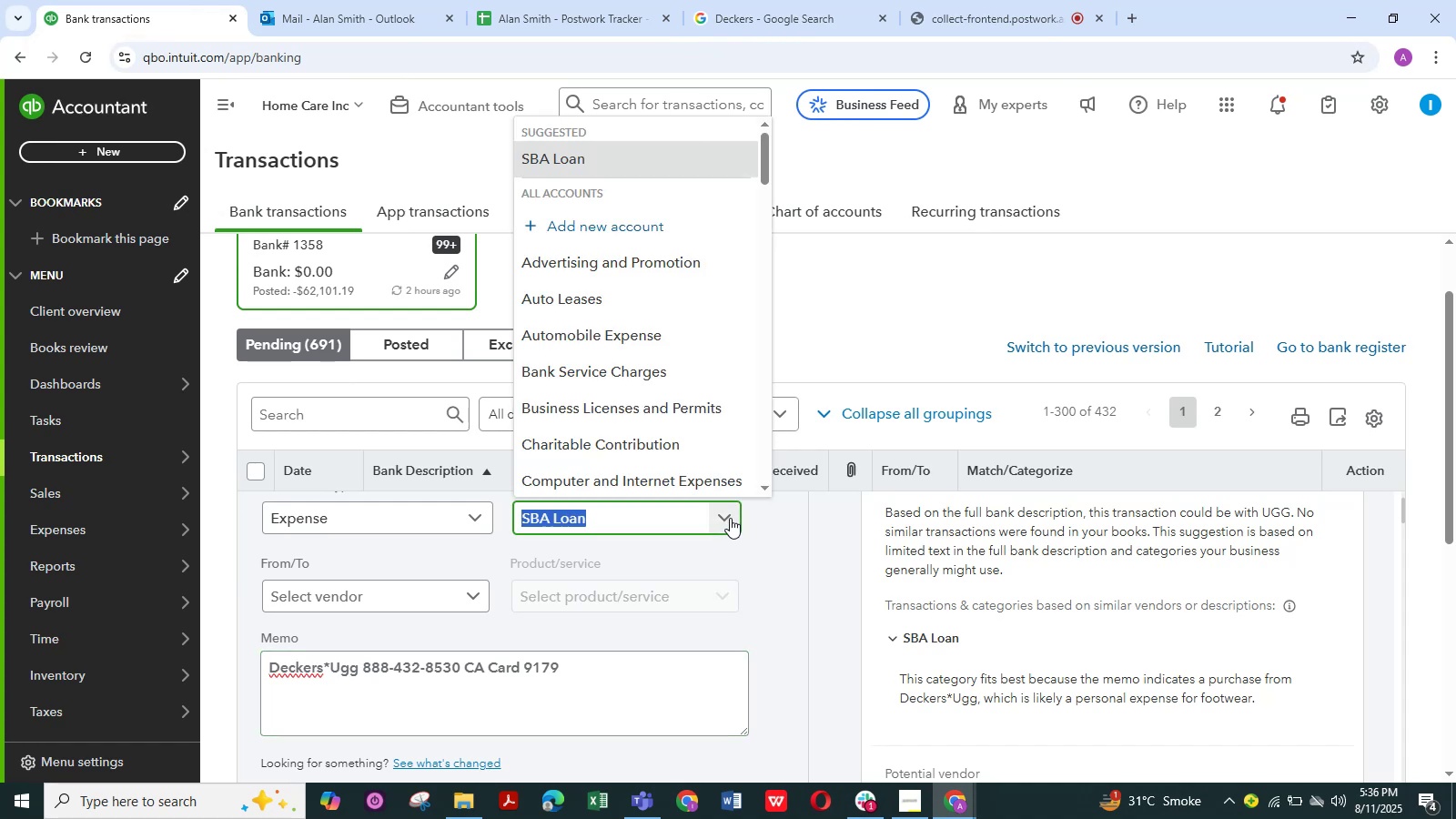 
wait(5.53)
 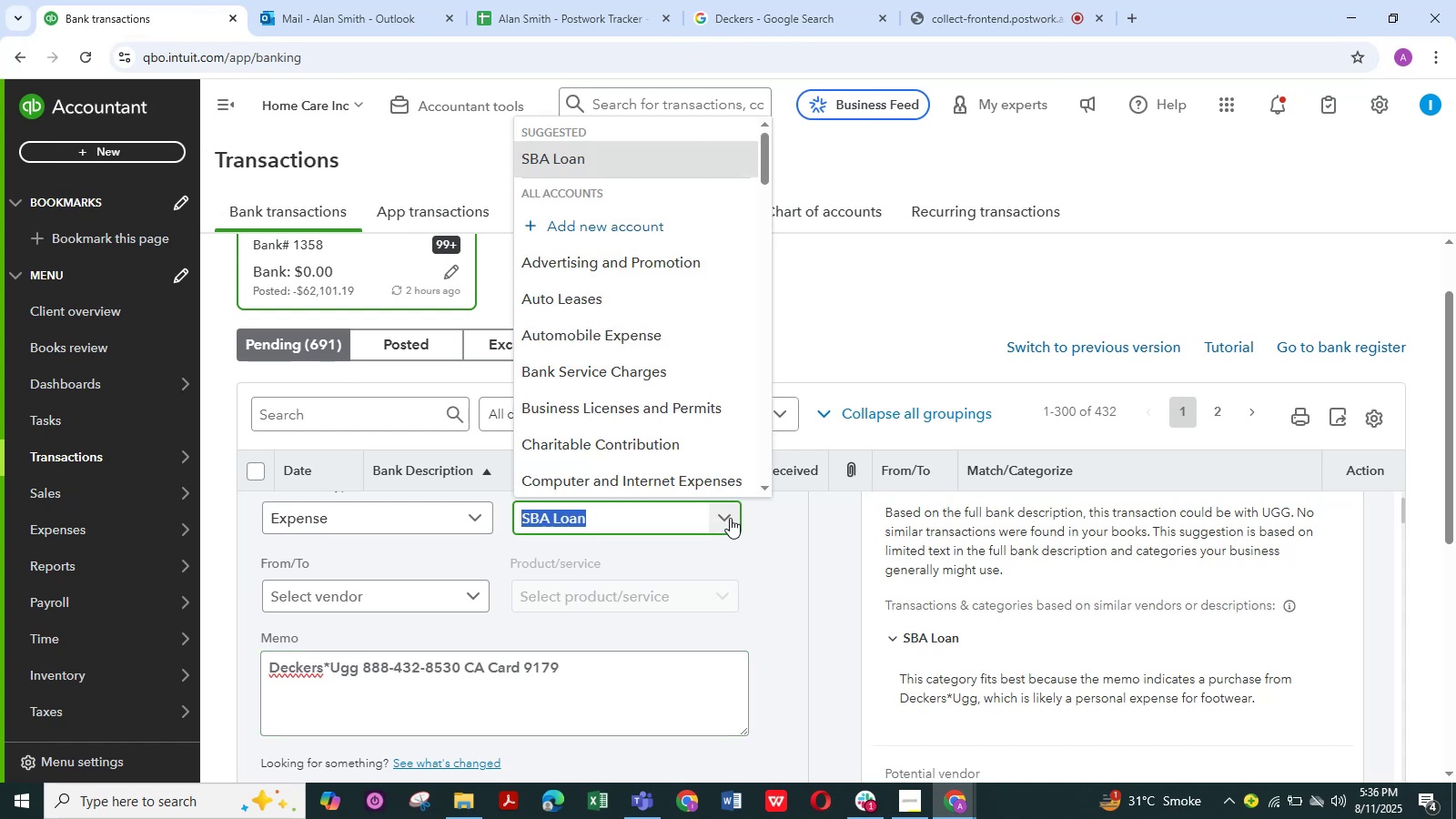 
scroll: coordinate [694, 270], scroll_direction: down, amount: 10.0
 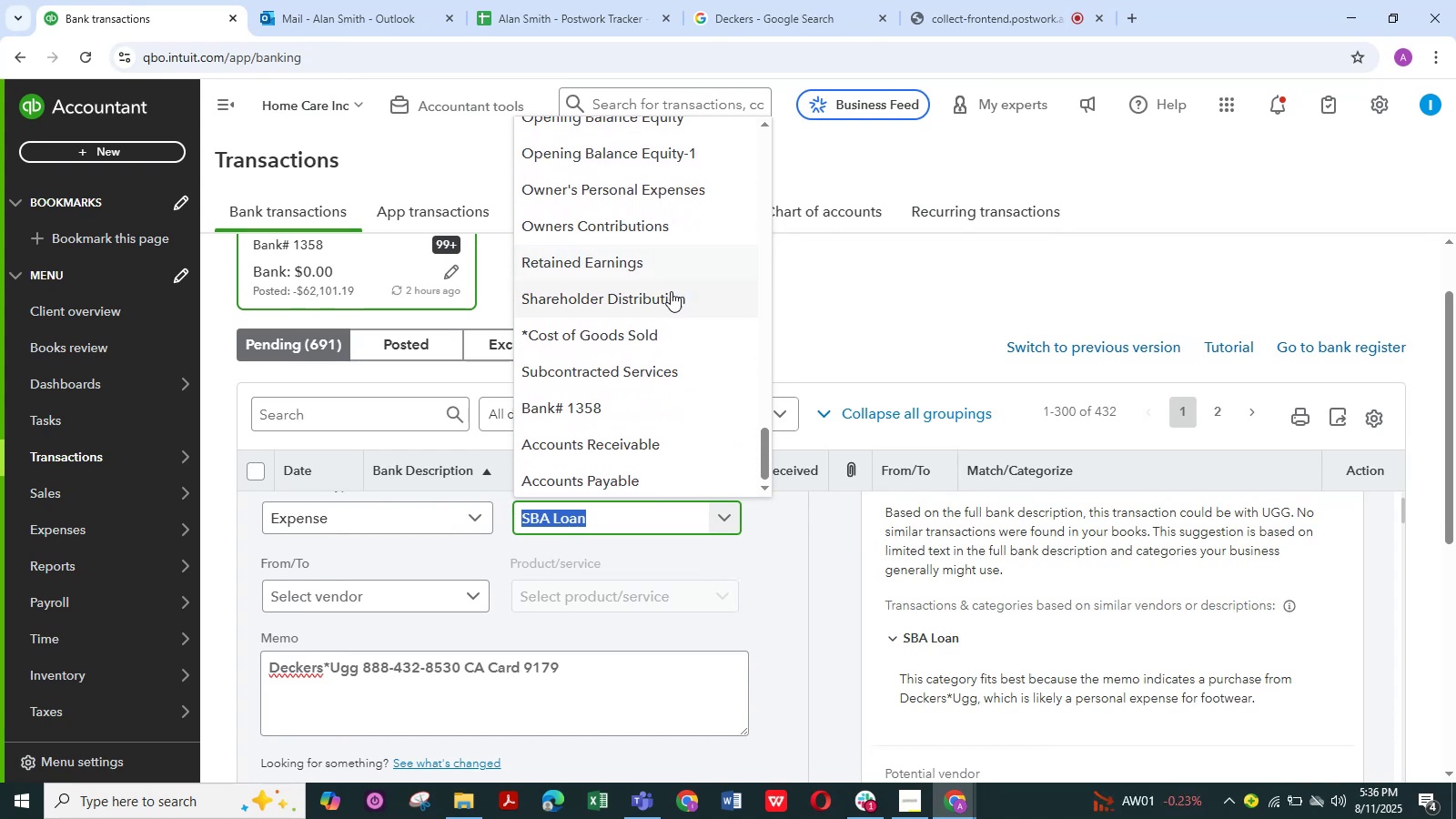 
left_click([668, 294])
 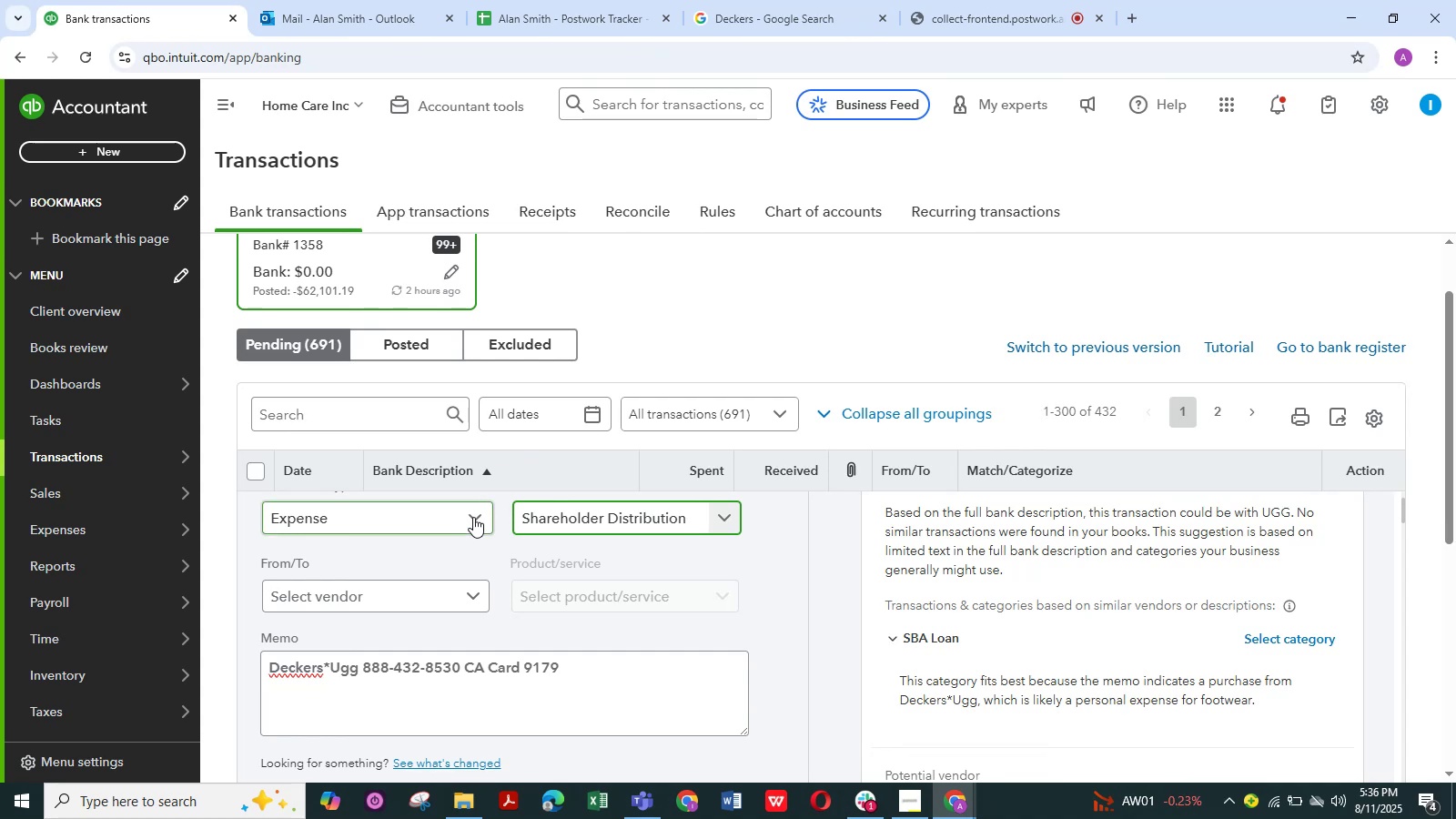 
left_click([473, 517])
 